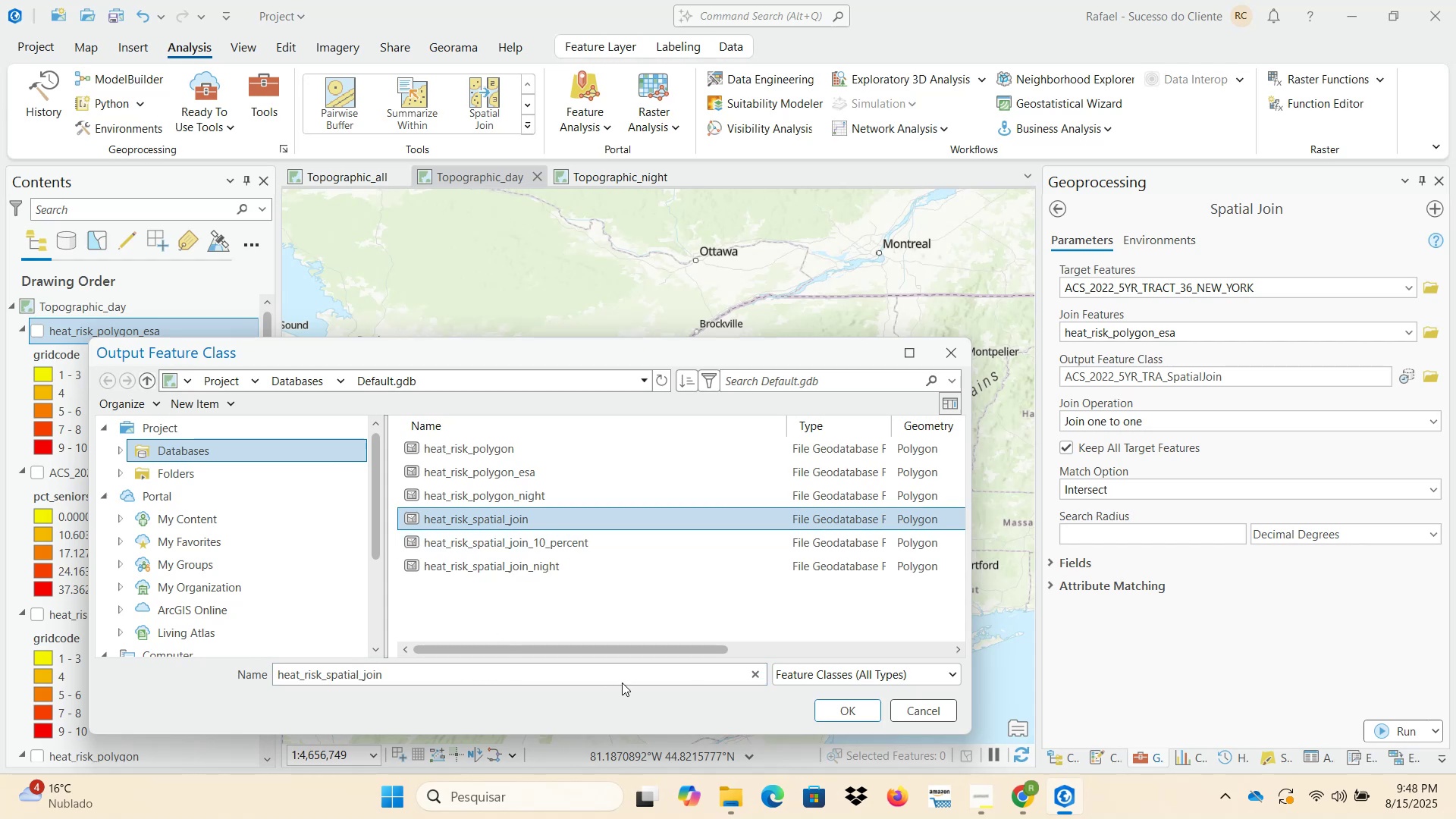 
type(_esa)
 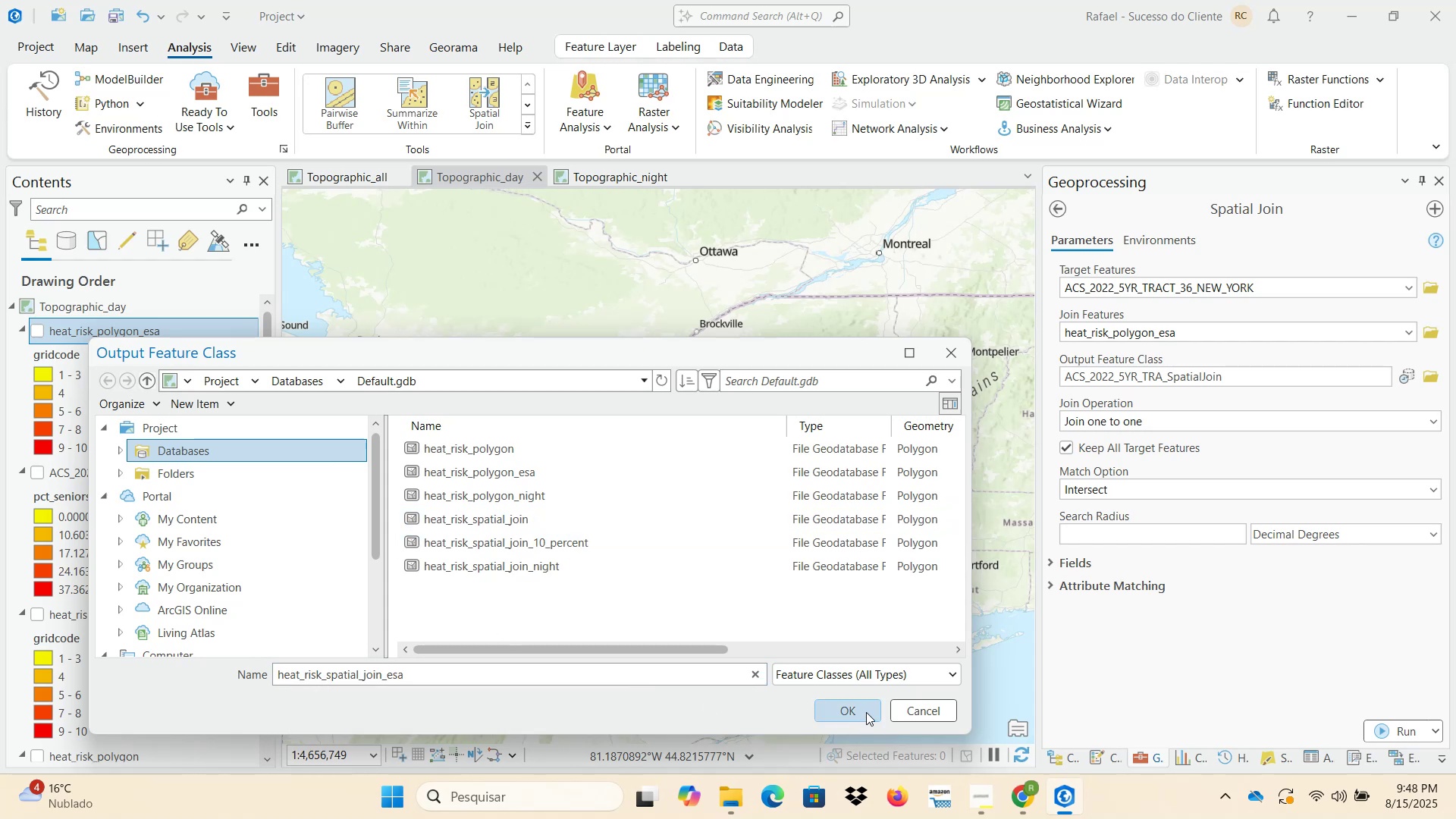 
left_click([862, 711])
 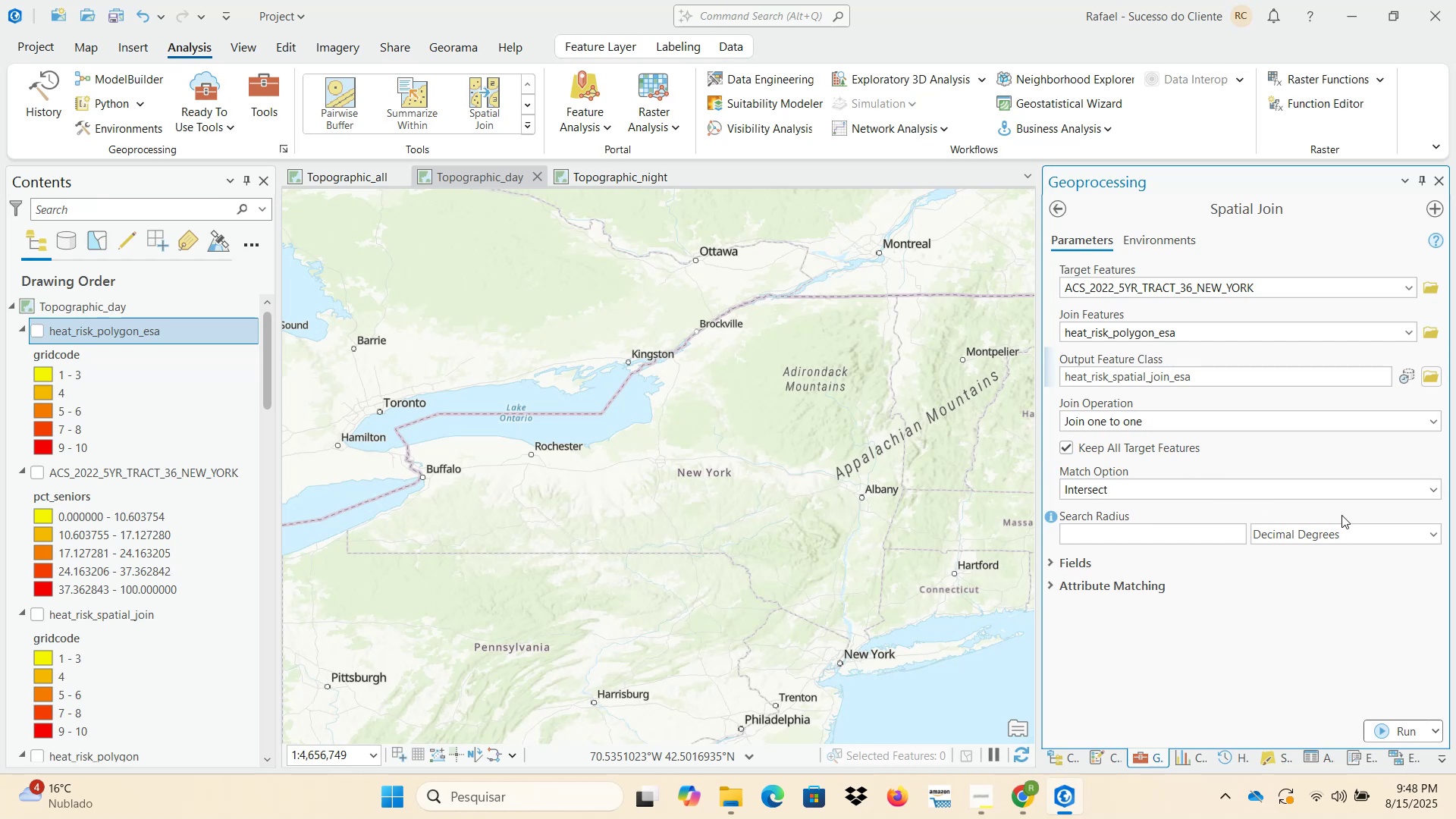 
left_click([1082, 560])
 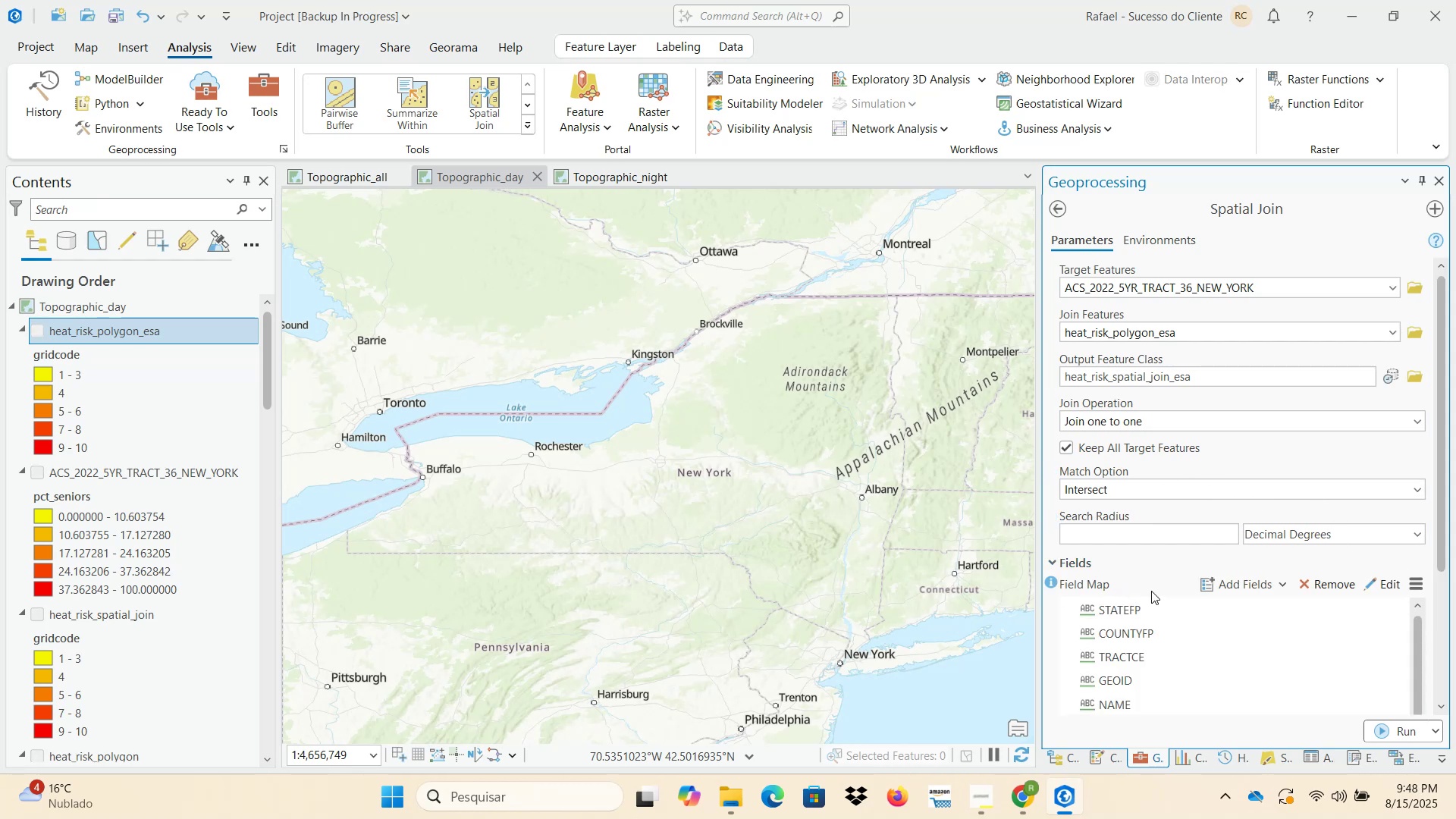 
scroll: coordinate [1328, 673], scroll_direction: down, amount: 11.0
 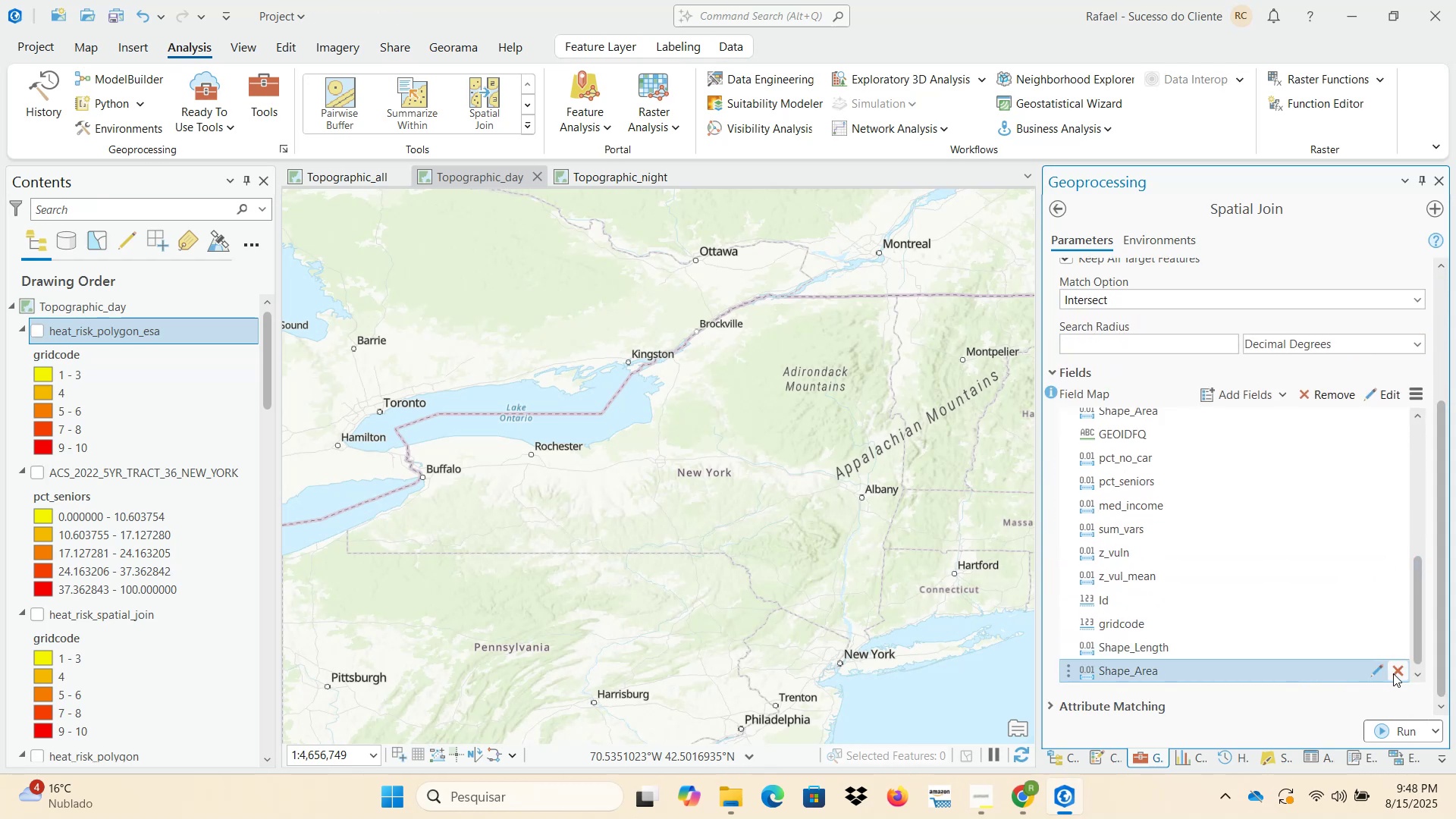 
left_click([1398, 673])
 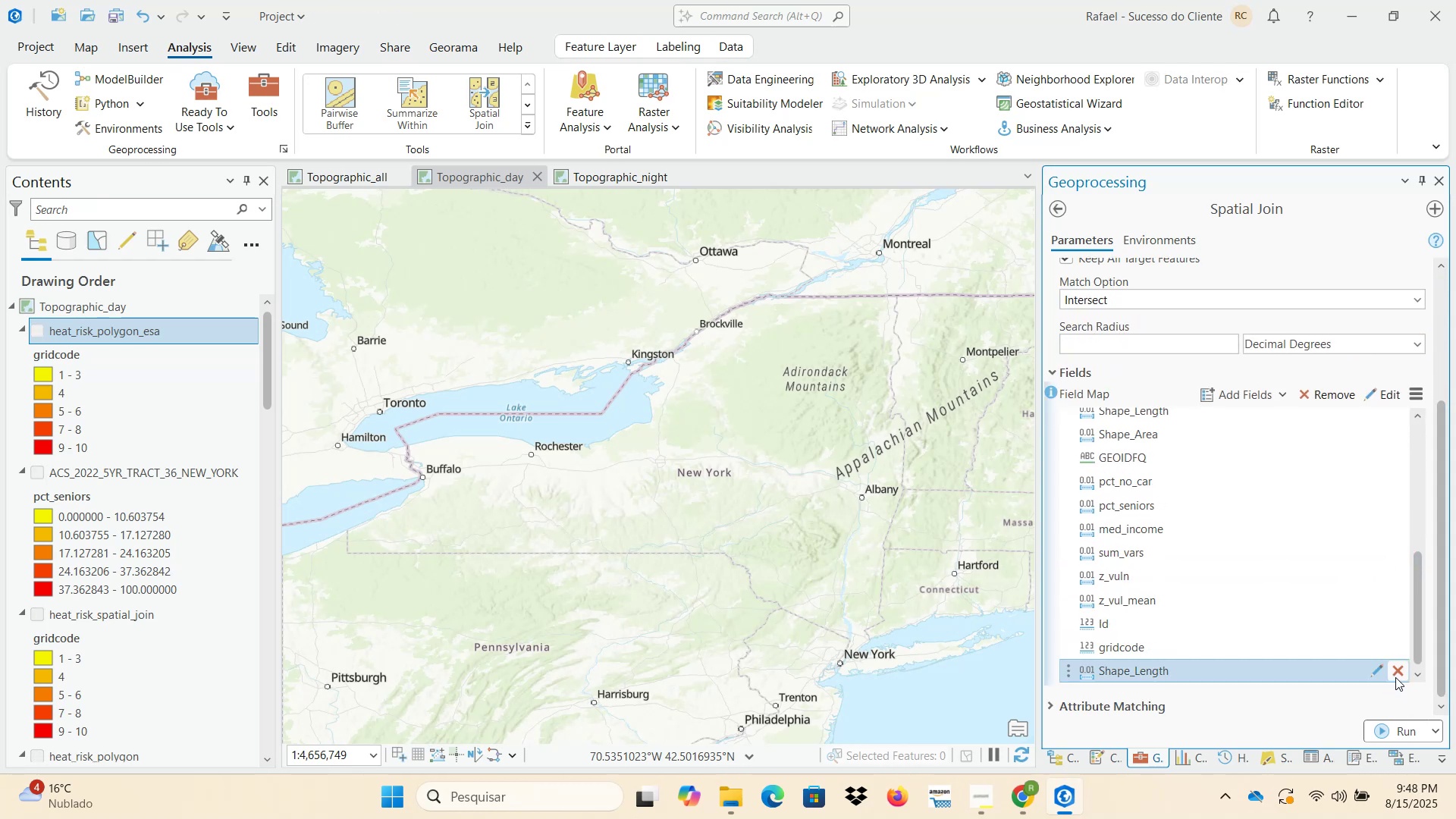 
left_click([1397, 674])
 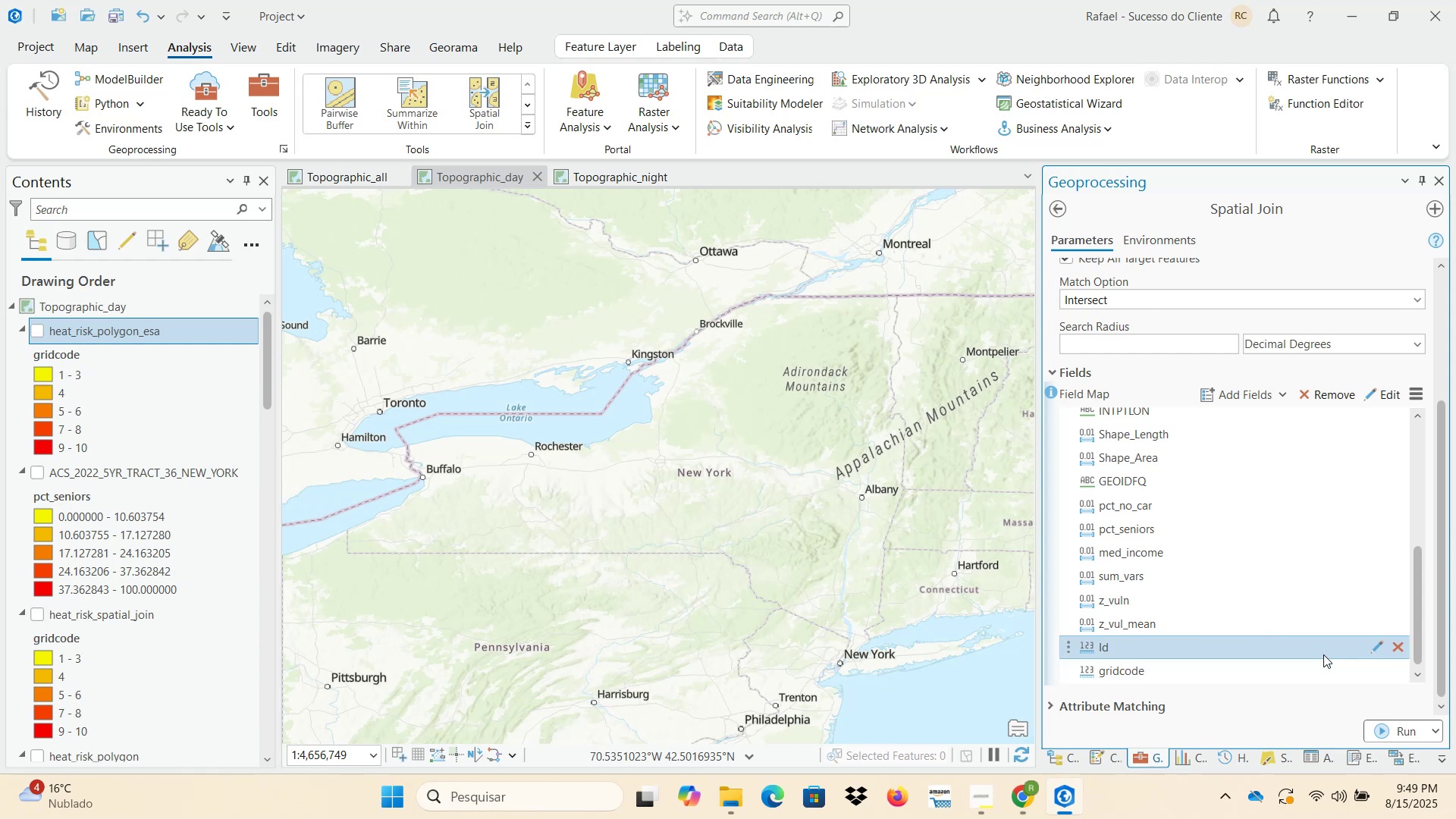 
left_click([1323, 654])
 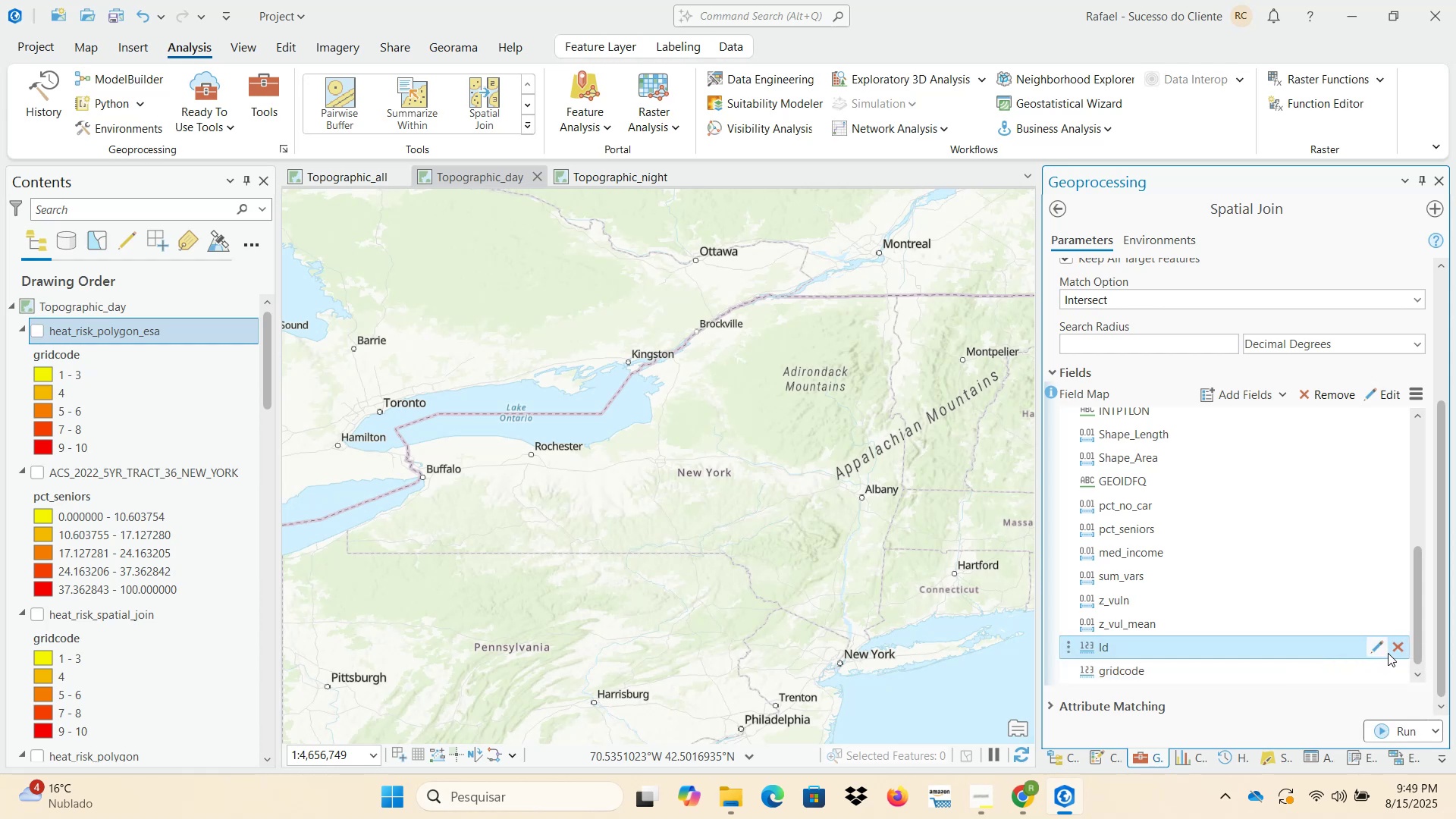 
left_click([1394, 651])
 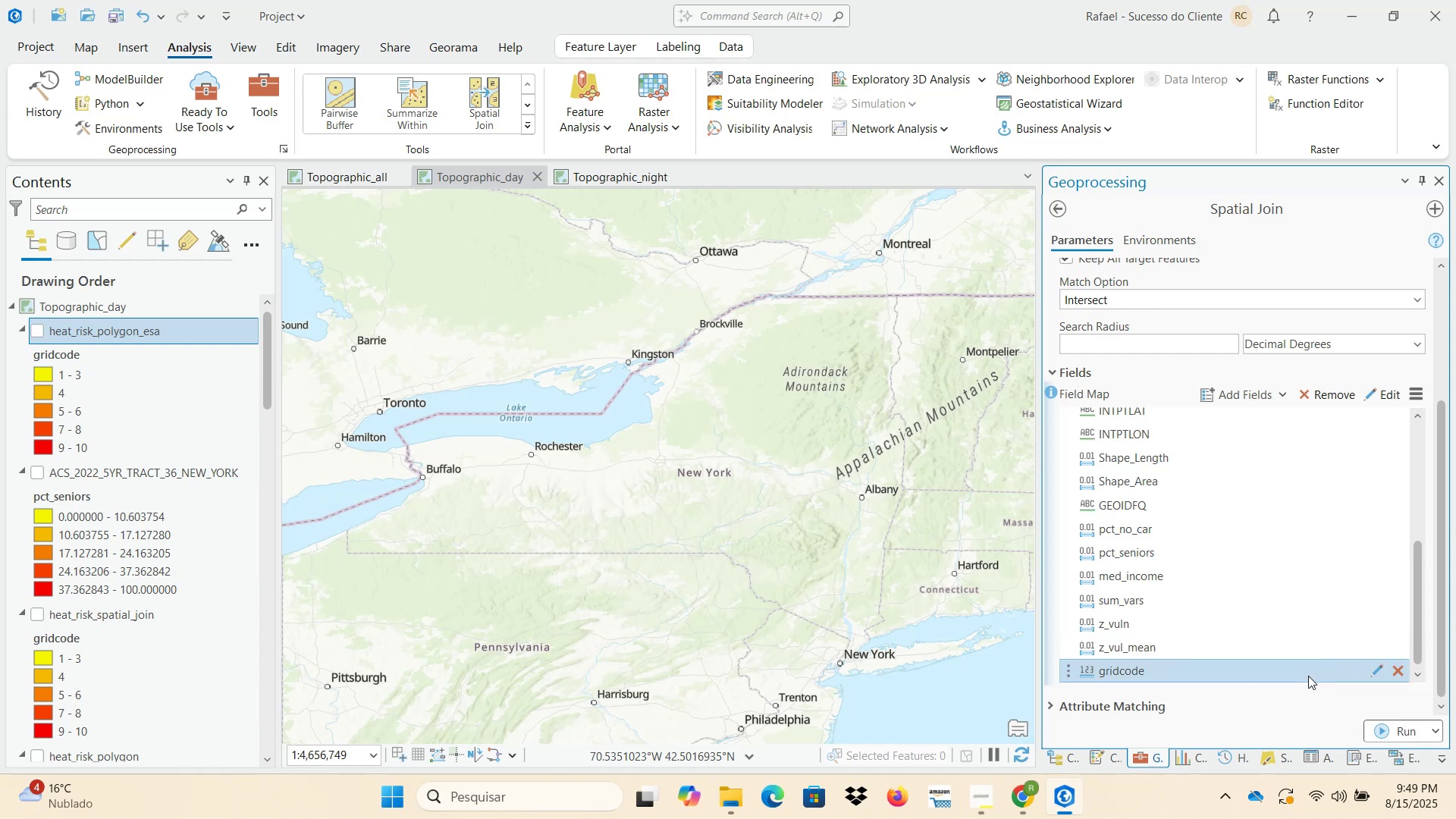 
left_click([1307, 676])
 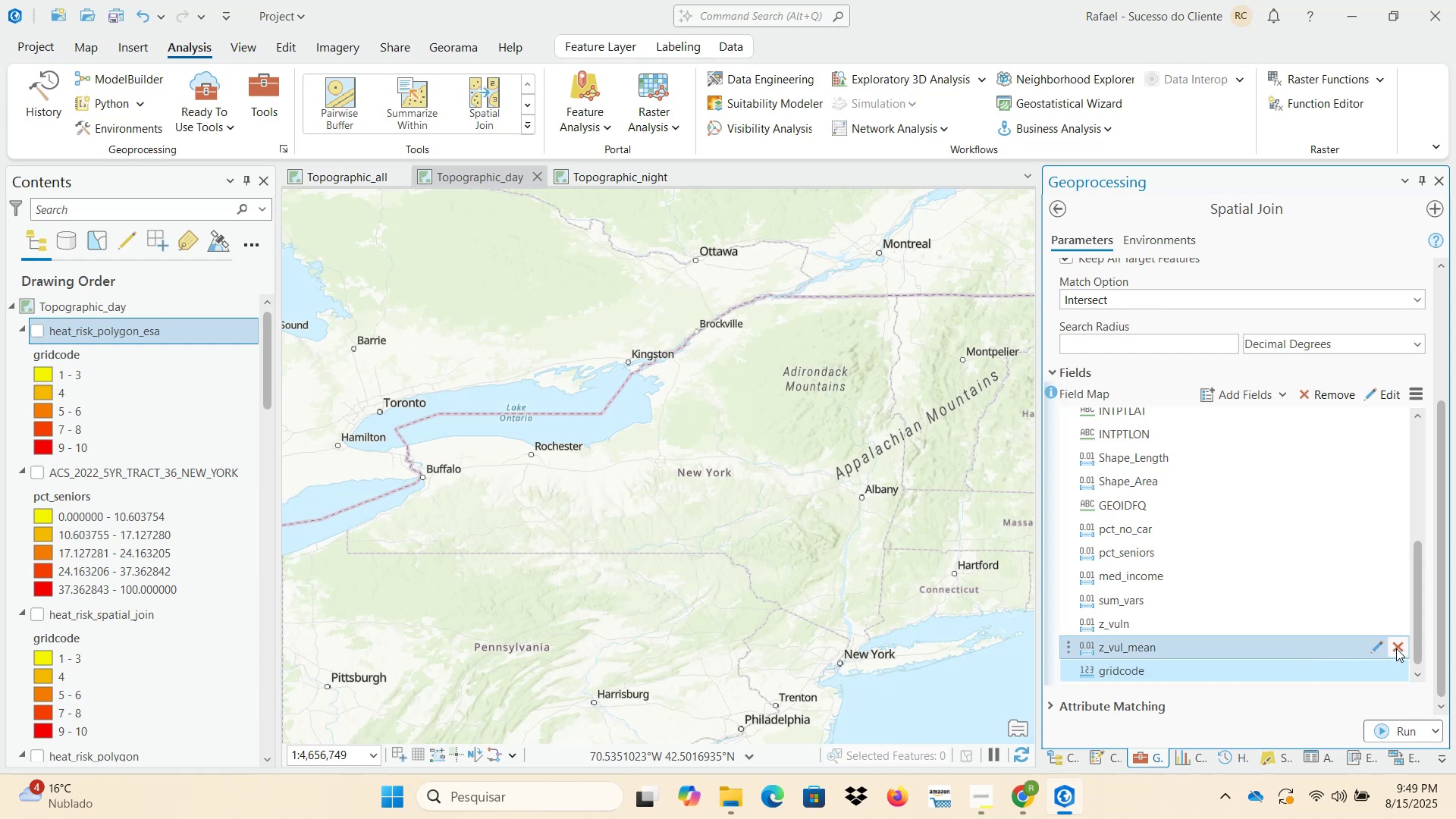 
left_click([1399, 648])
 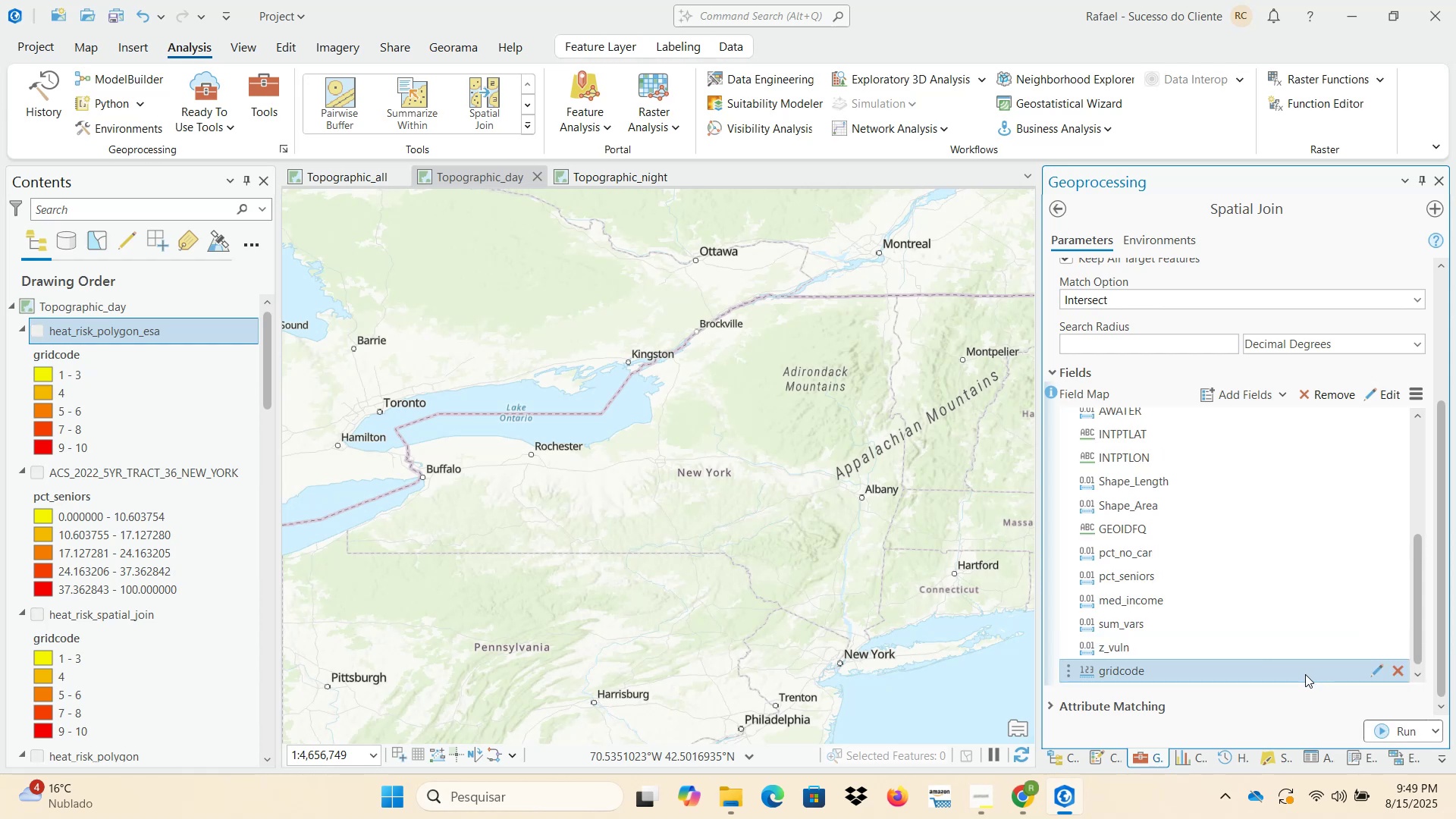 
left_click([1305, 674])
 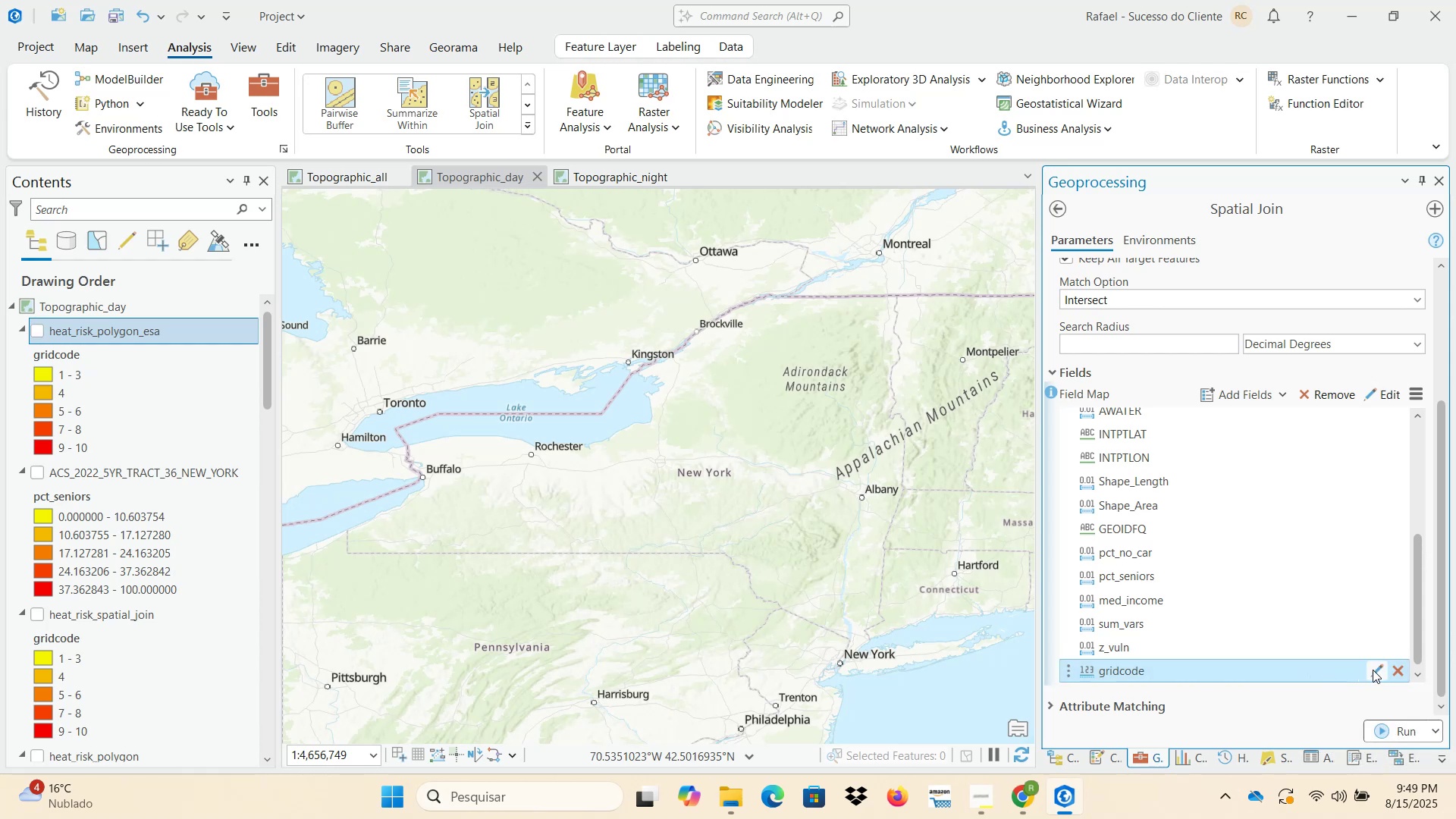 
left_click([1373, 670])
 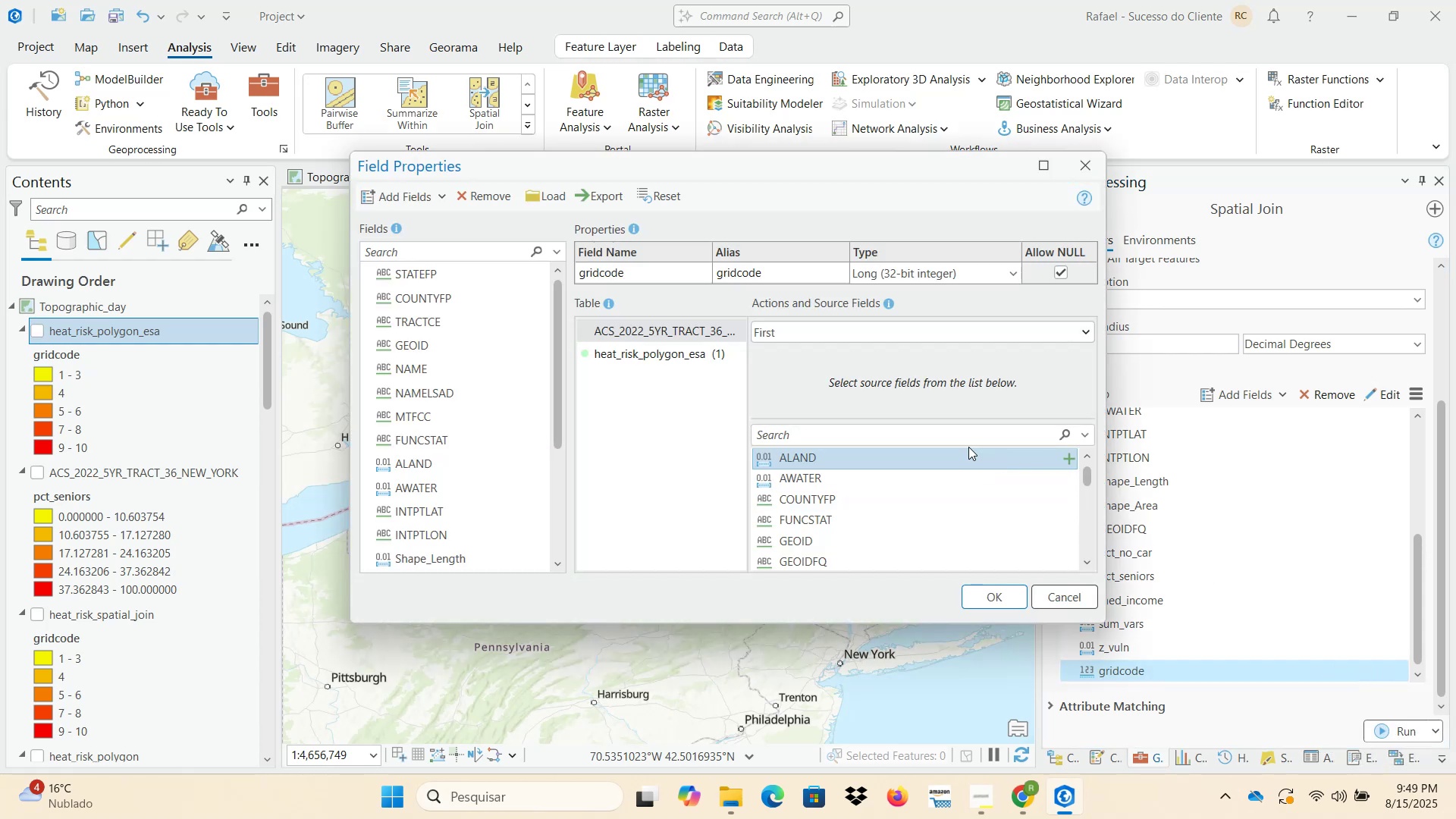 
left_click([911, 331])
 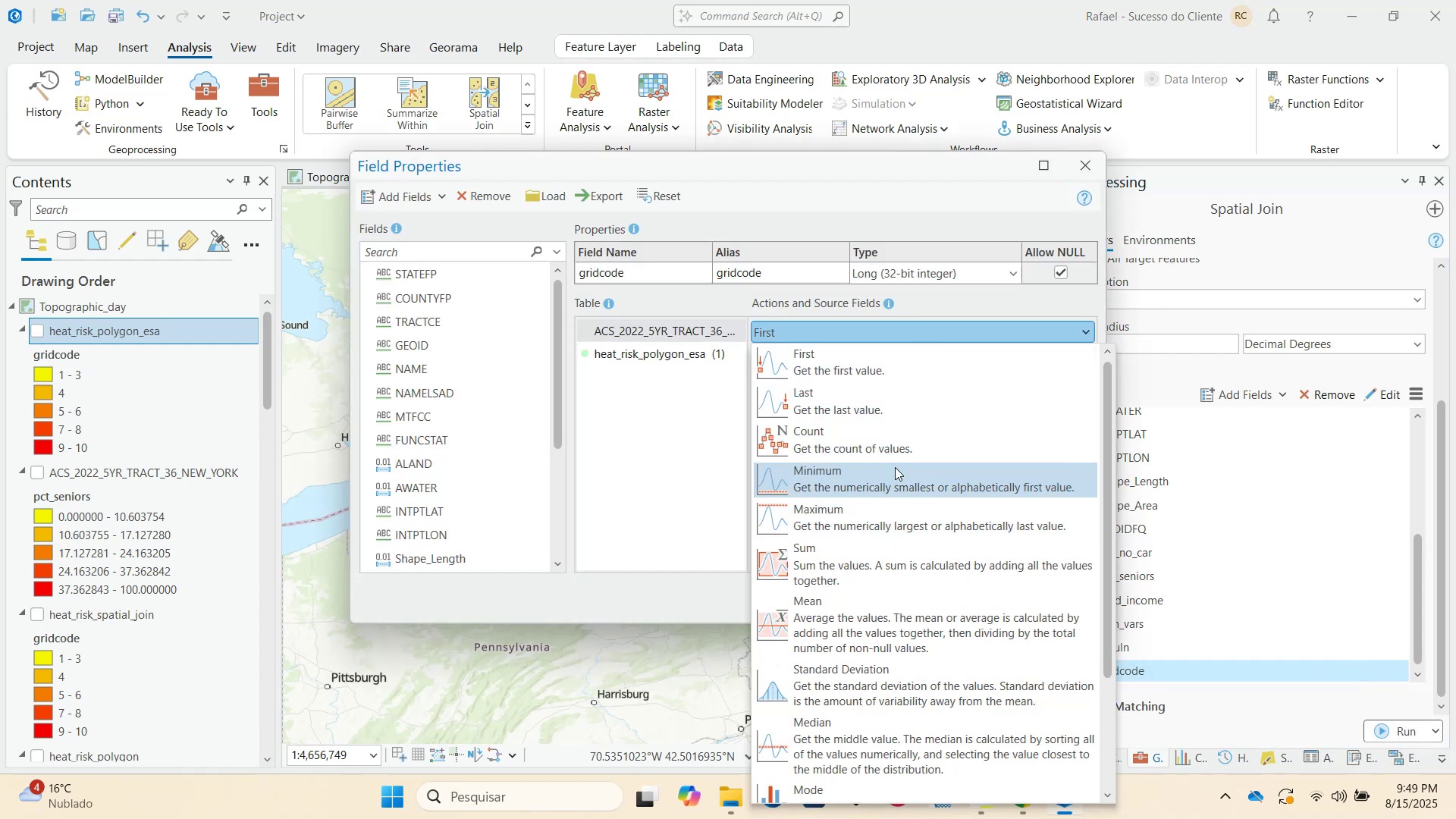 
wait(5.74)
 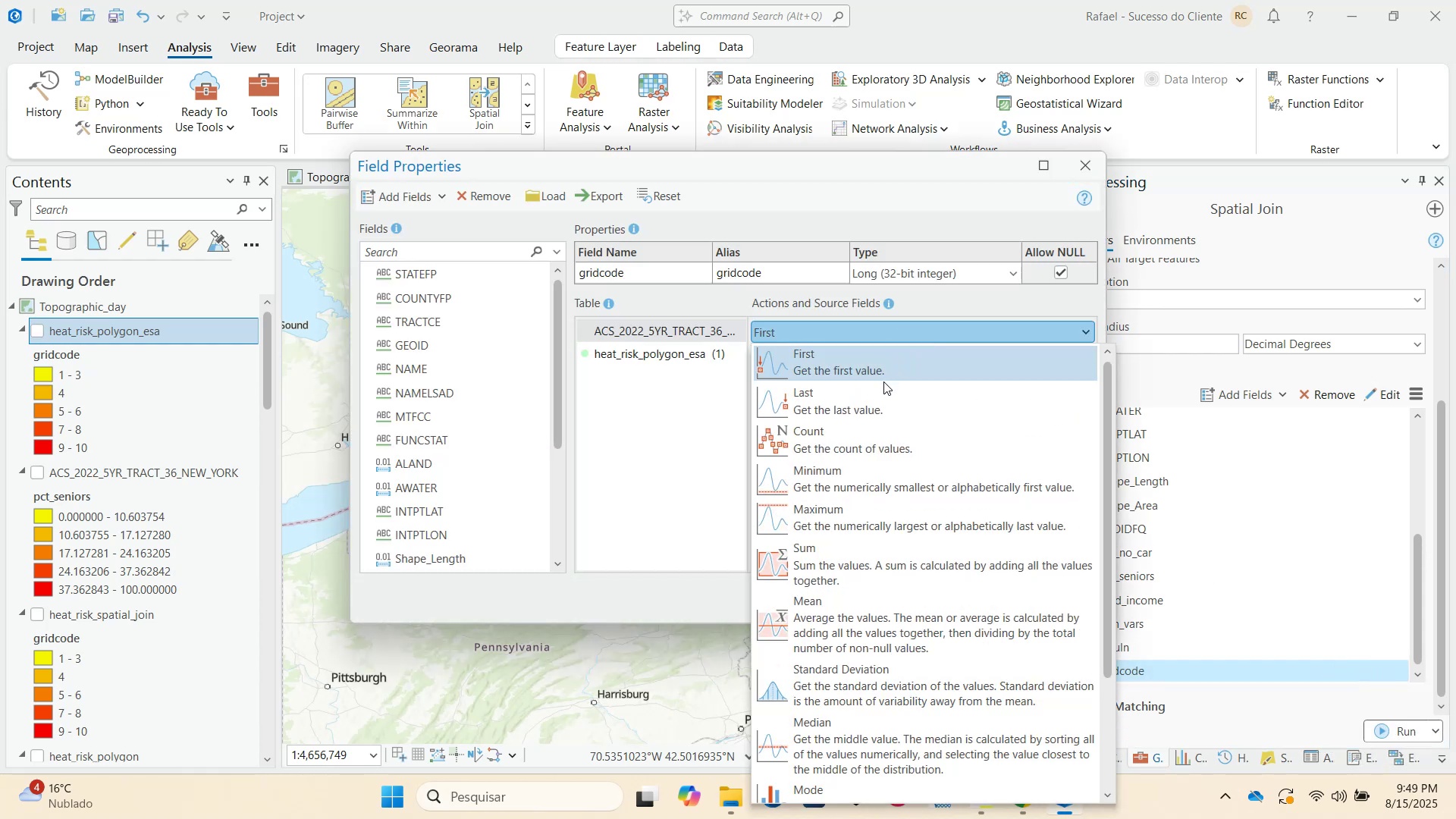 
left_click([890, 610])
 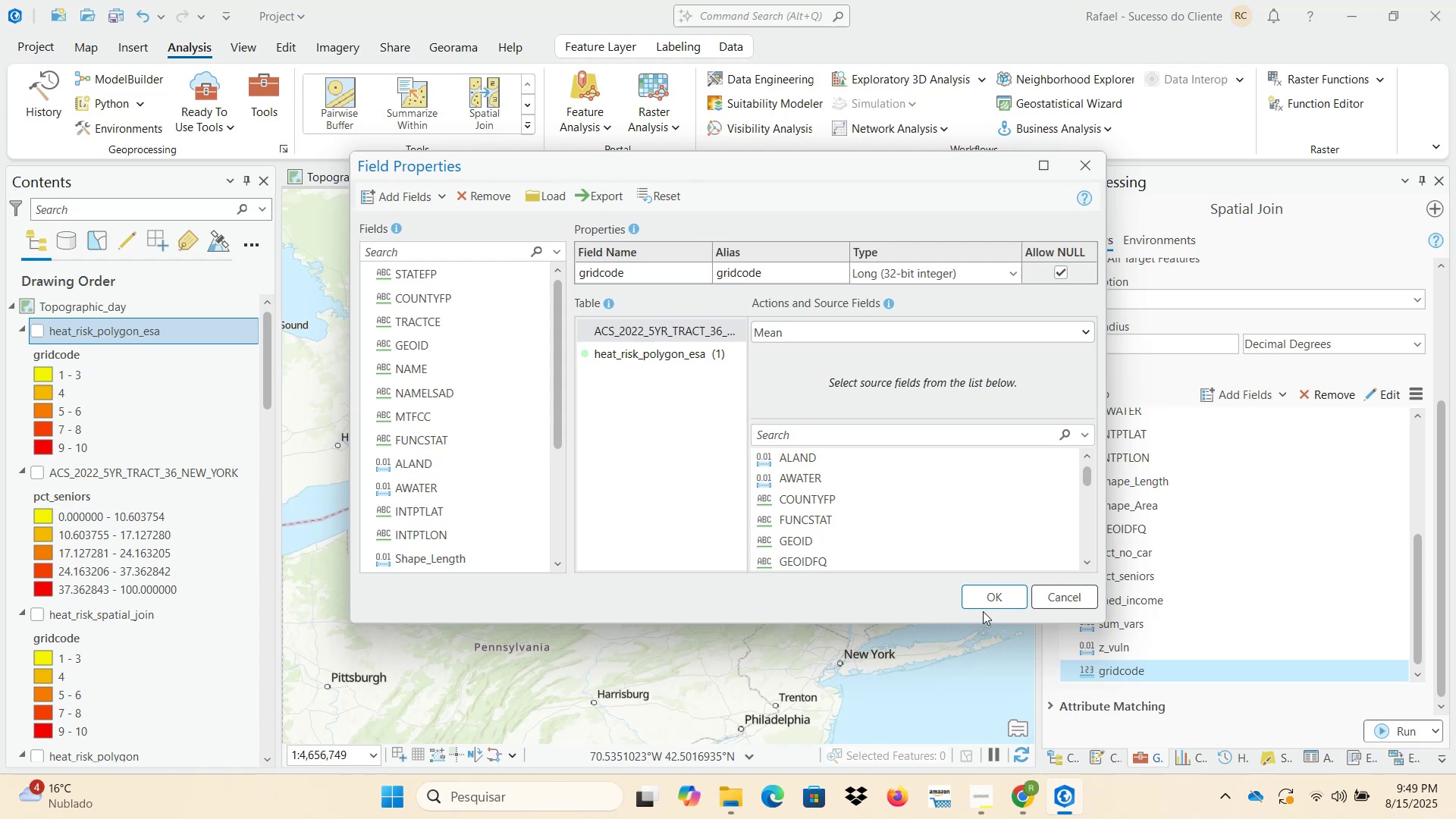 
left_click([989, 592])
 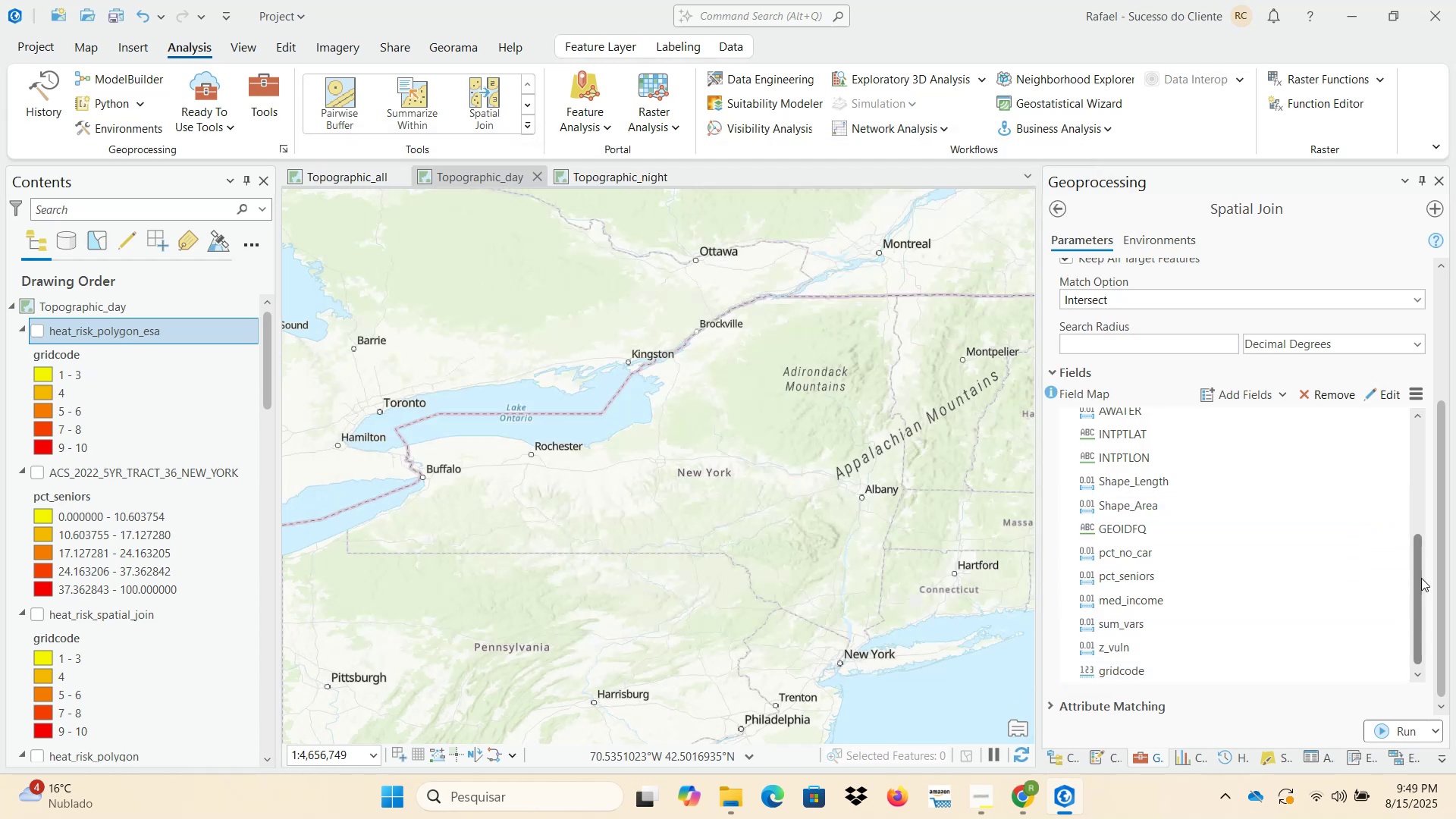 
left_click([1378, 730])
 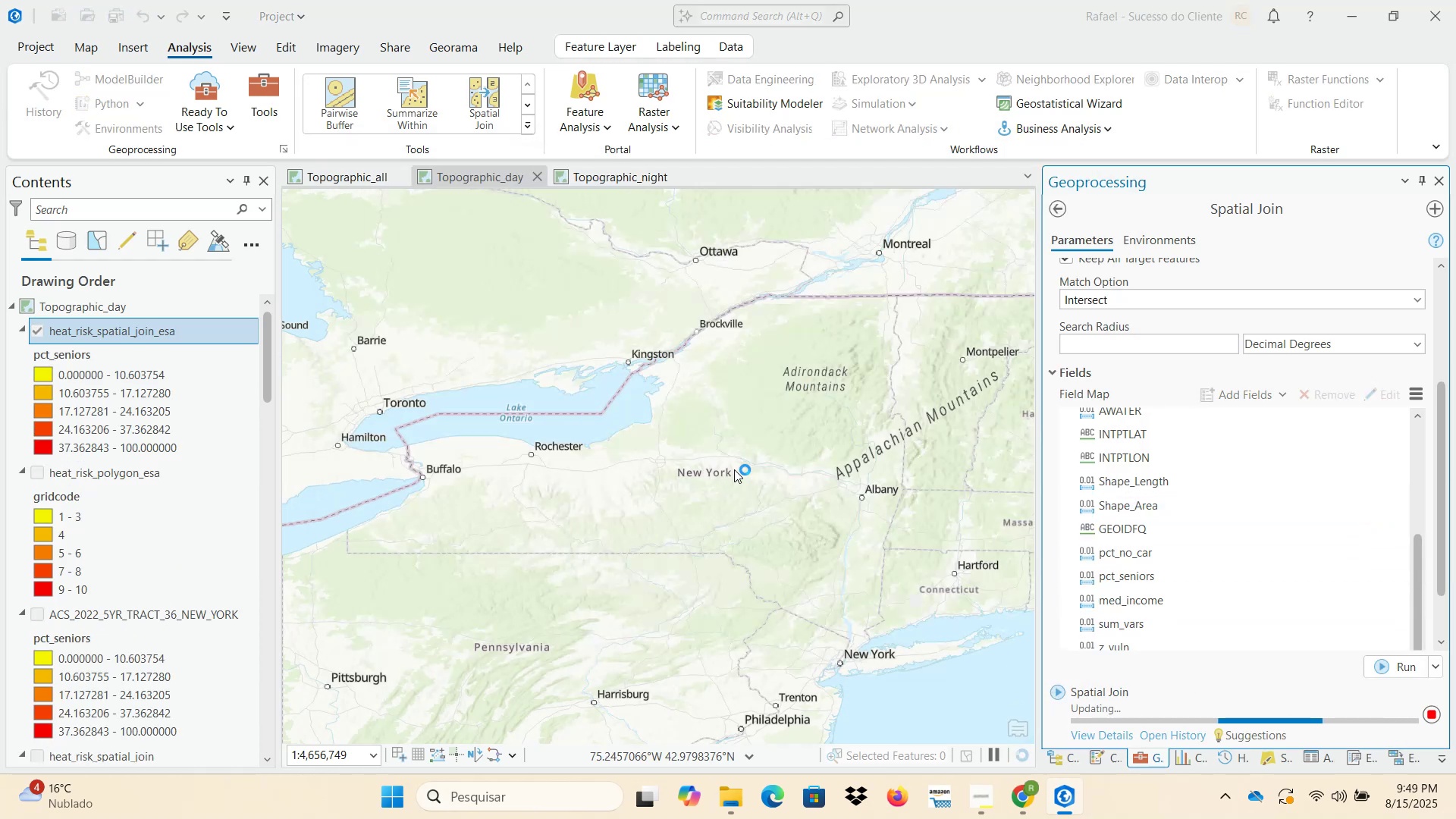 
wait(9.05)
 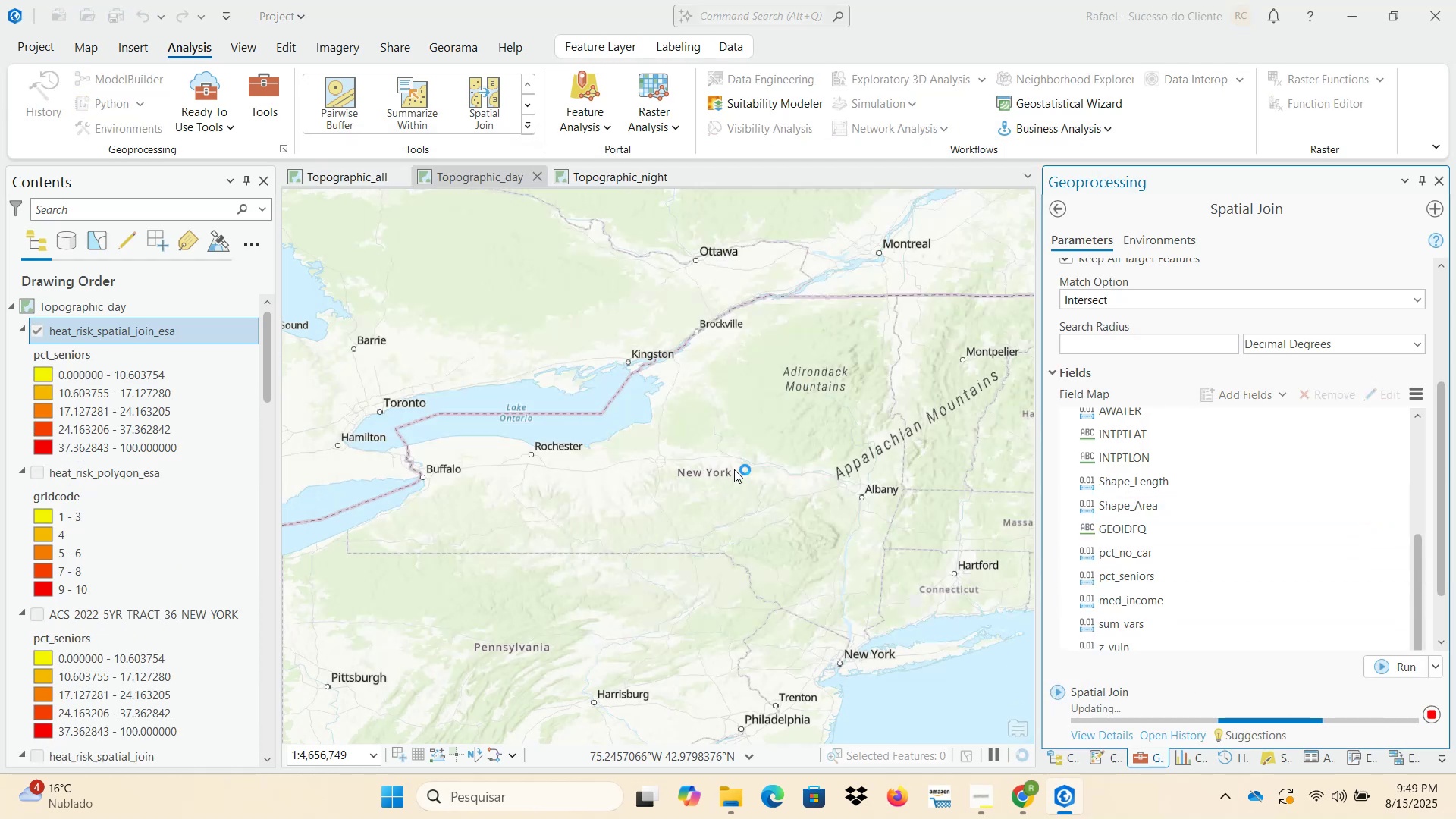 
scroll: coordinate [187, 516], scroll_direction: down, amount: 2.0
 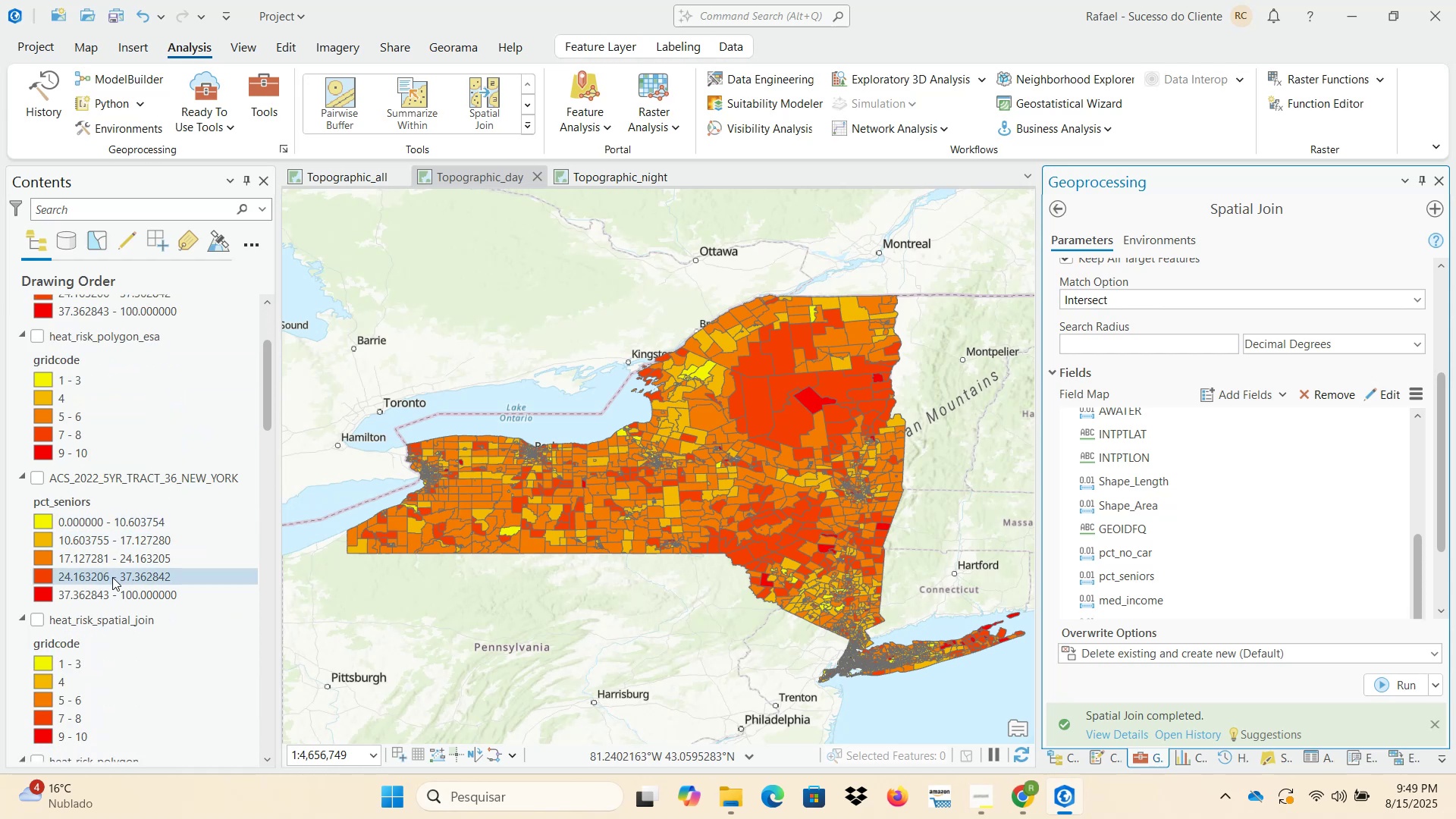 
scroll: coordinate [111, 580], scroll_direction: up, amount: 6.0
 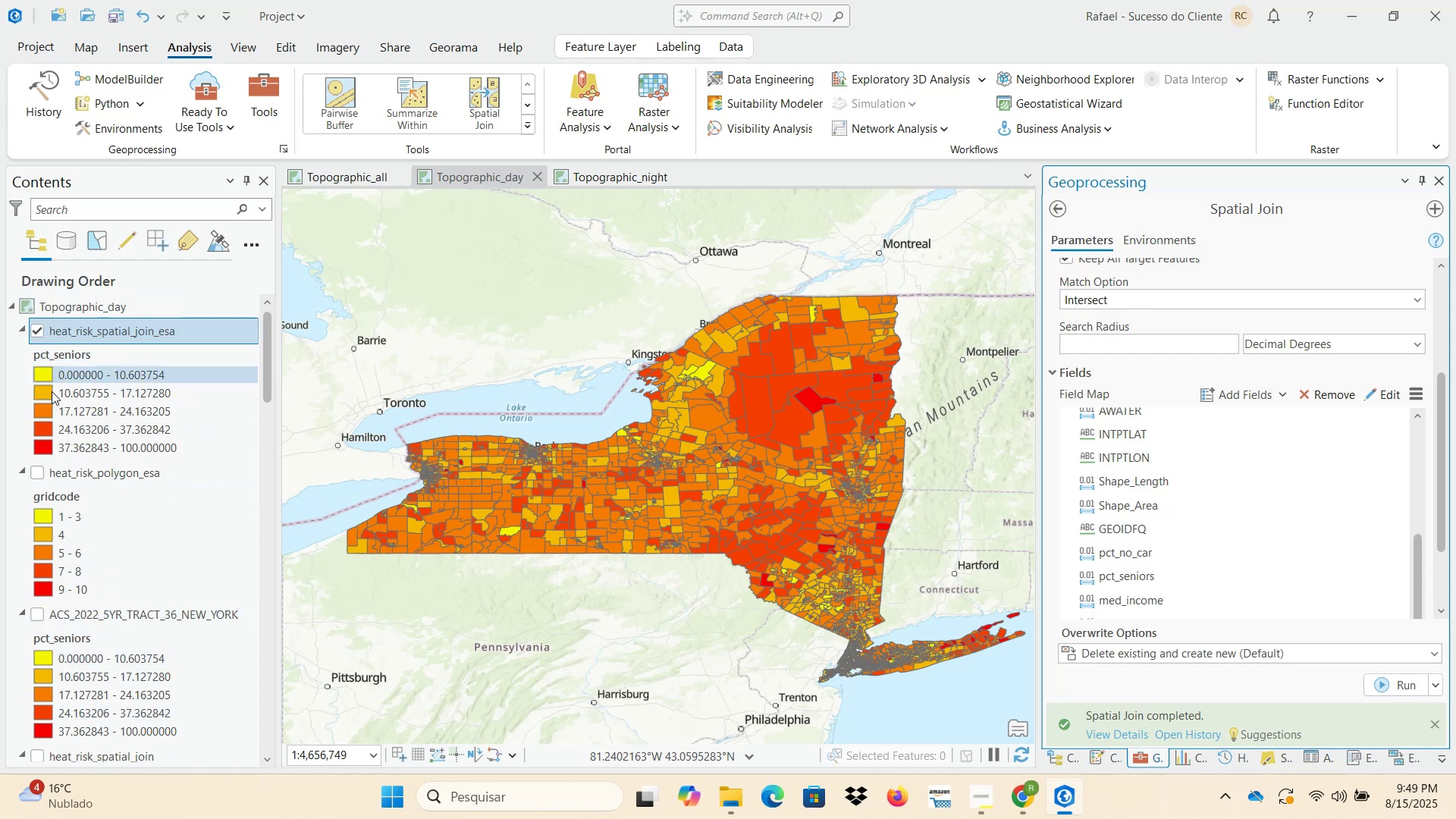 
scroll: coordinate [146, 542], scroll_direction: down, amount: 24.0
 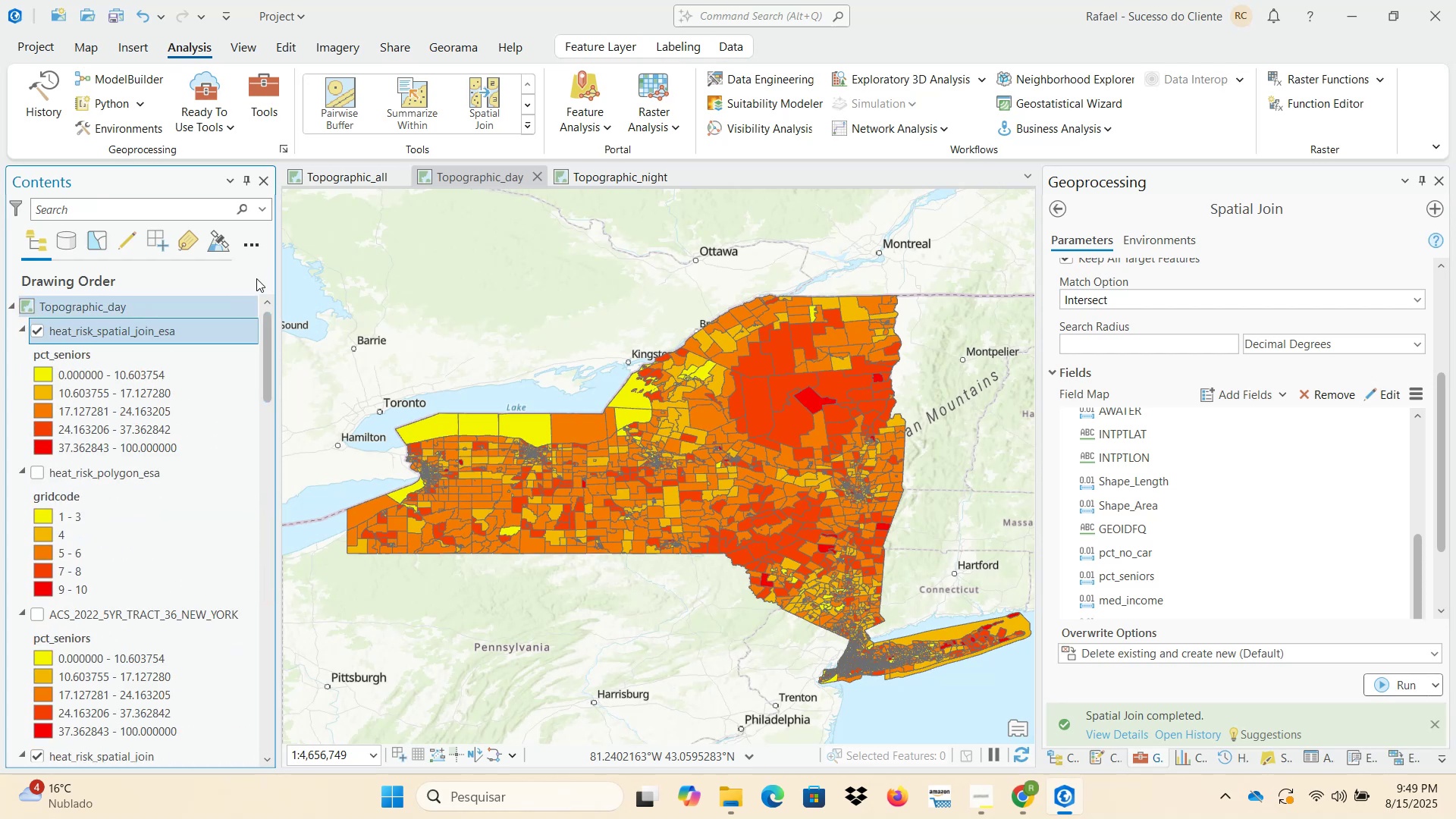 
left_click([607, 49])
 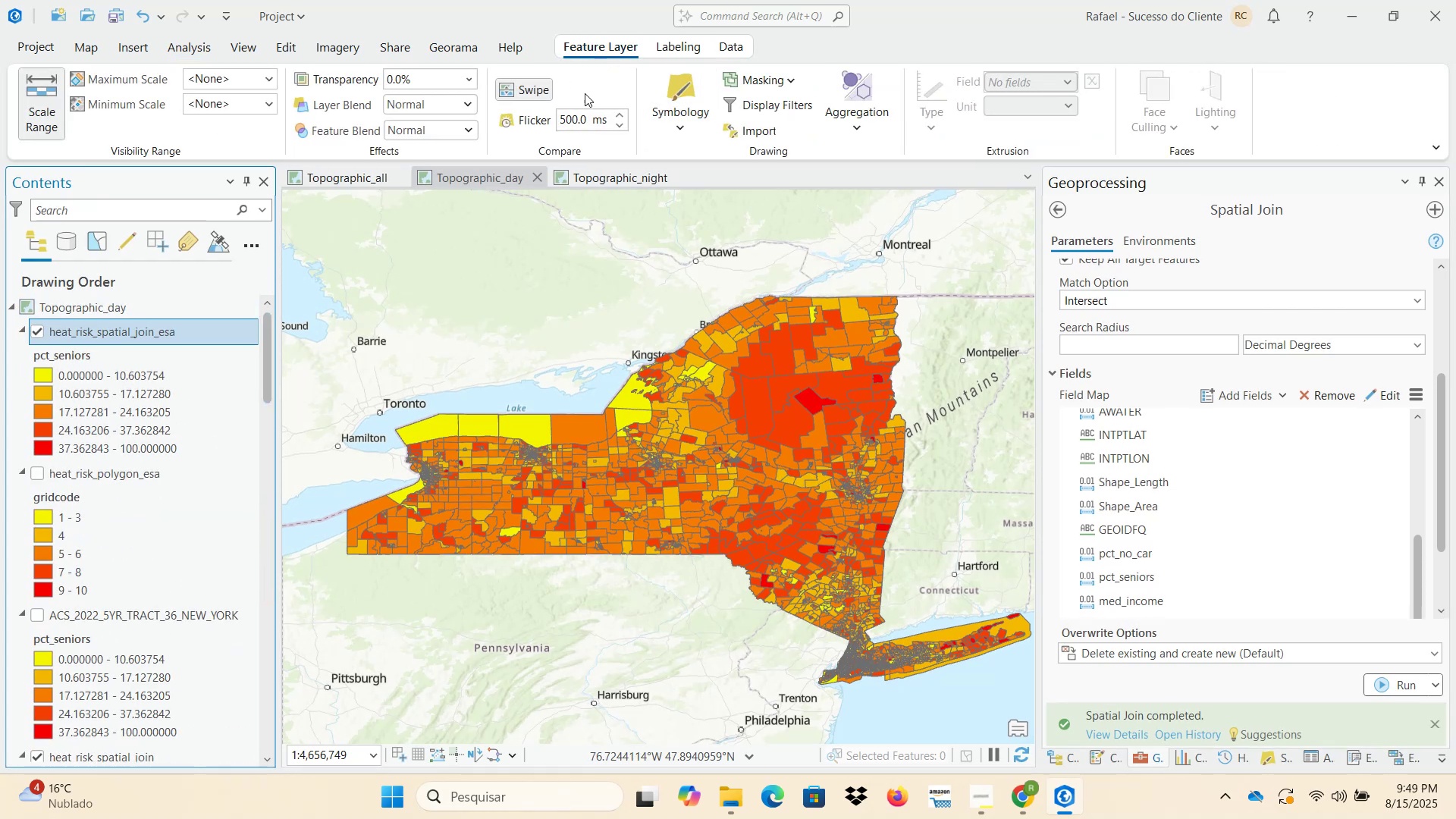 
left_click([532, 90])
 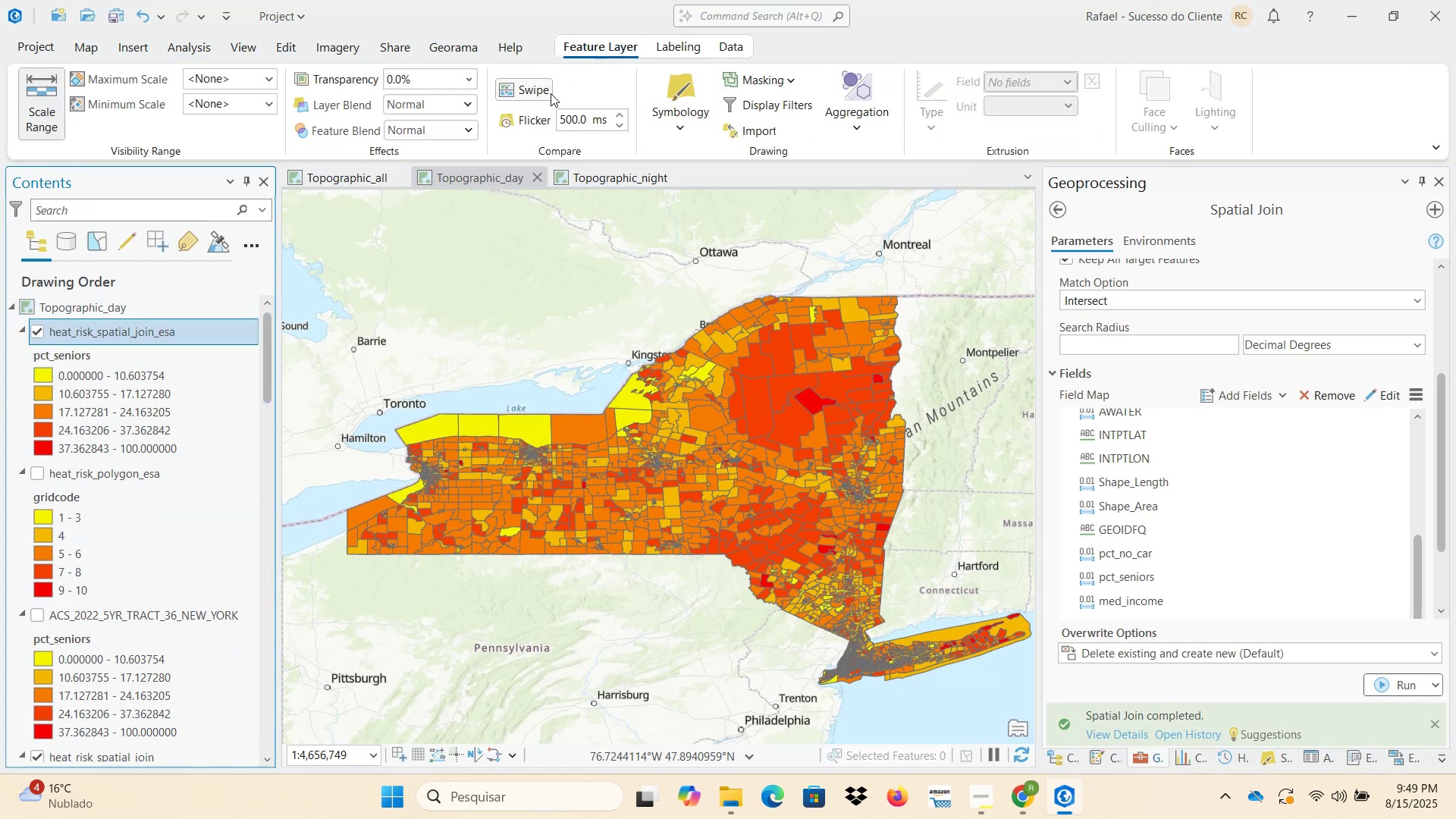 
left_click([536, 91])
 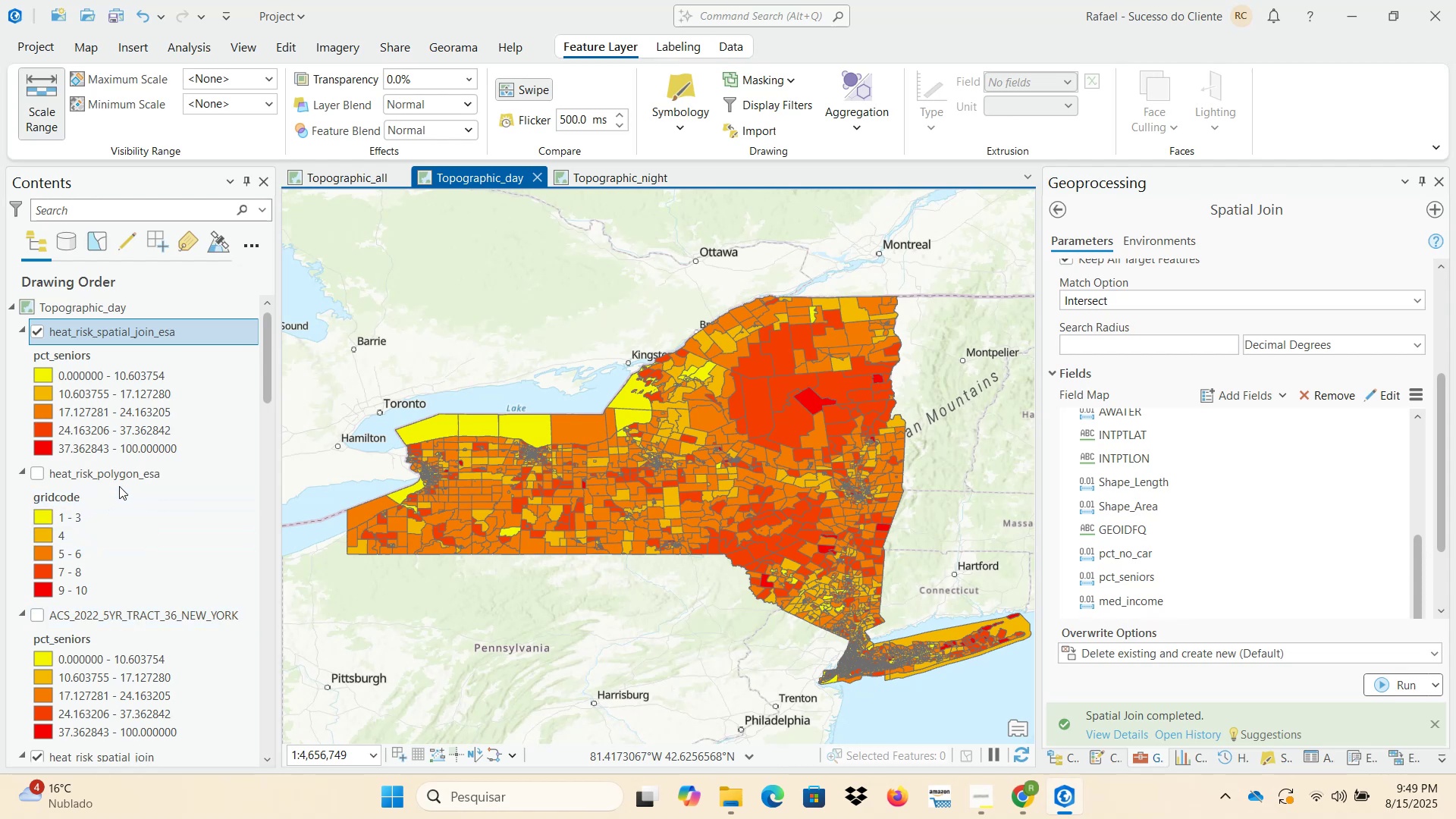 
wait(6.41)
 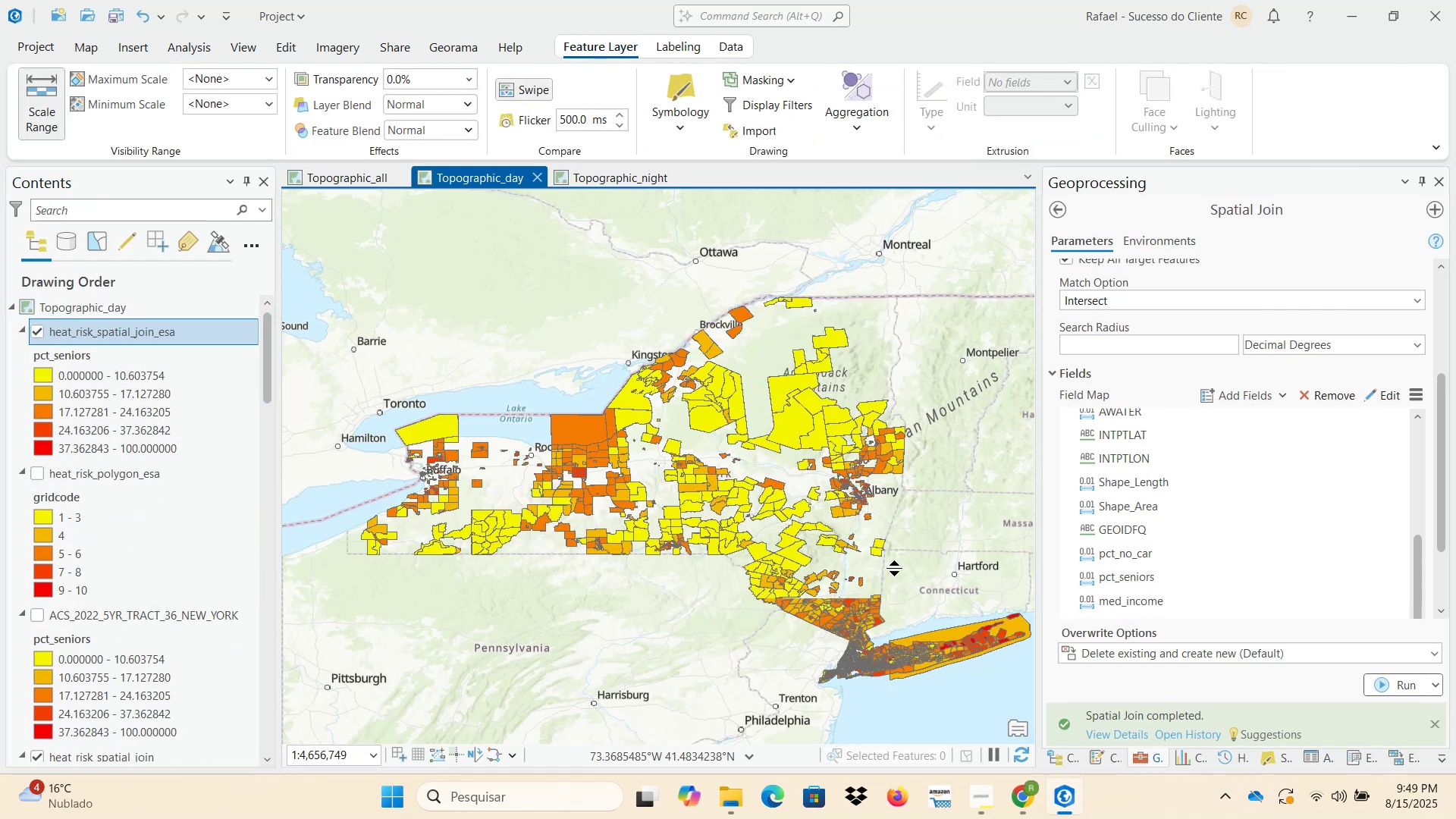 
scroll: coordinate [169, 510], scroll_direction: down, amount: 4.0
 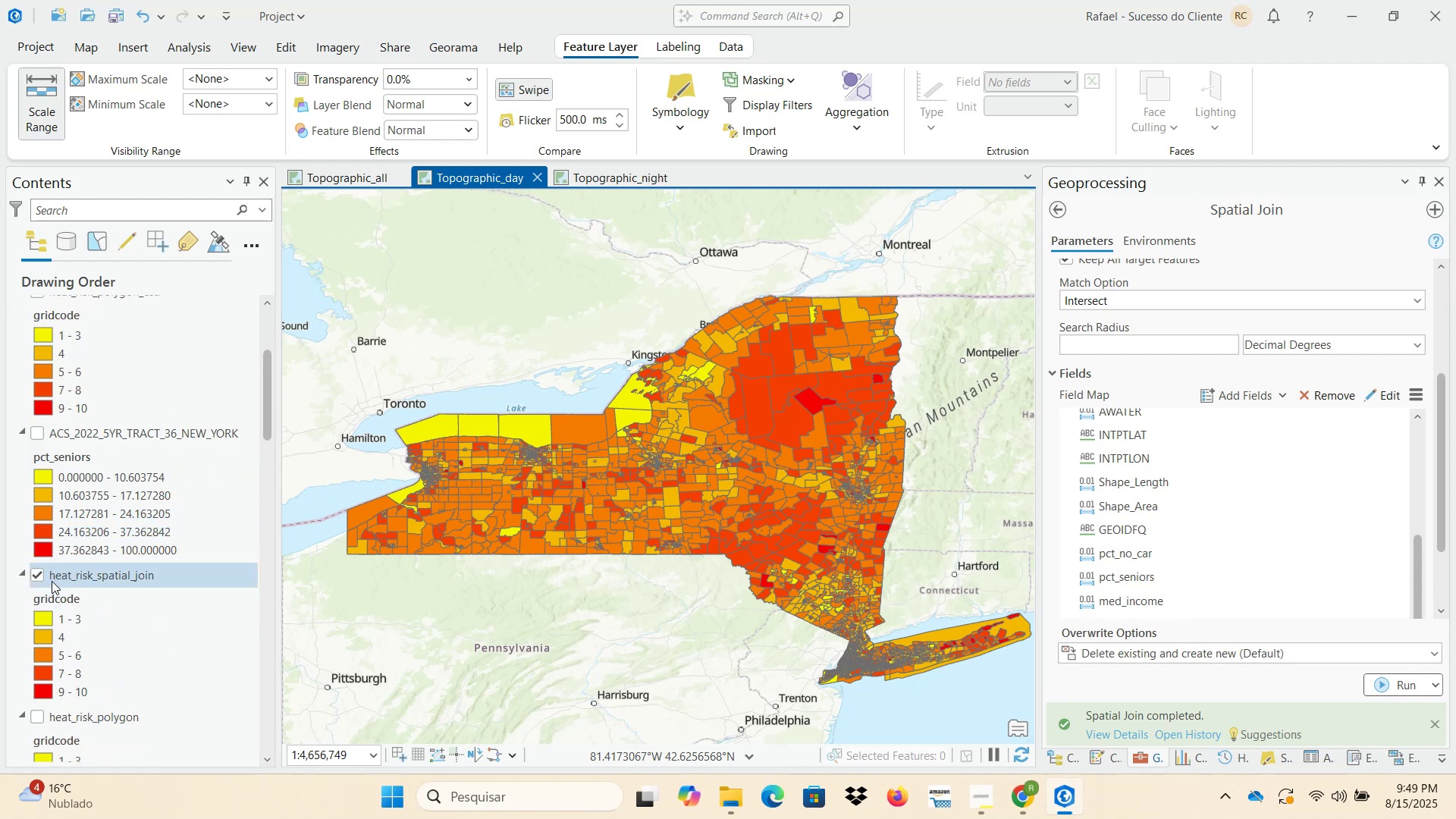 
scroll: coordinate [79, 566], scroll_direction: up, amount: 6.0
 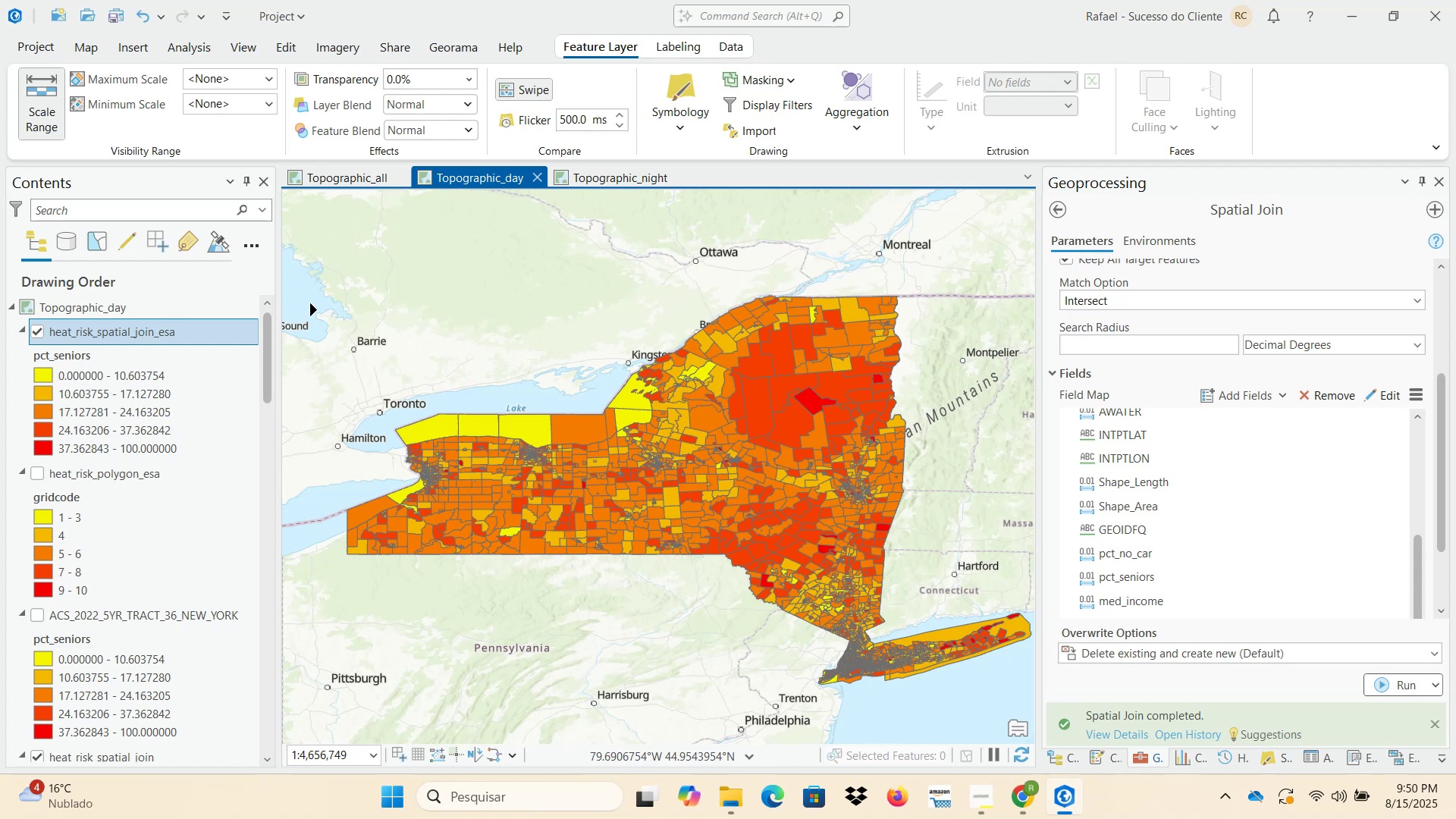 
wait(7.32)
 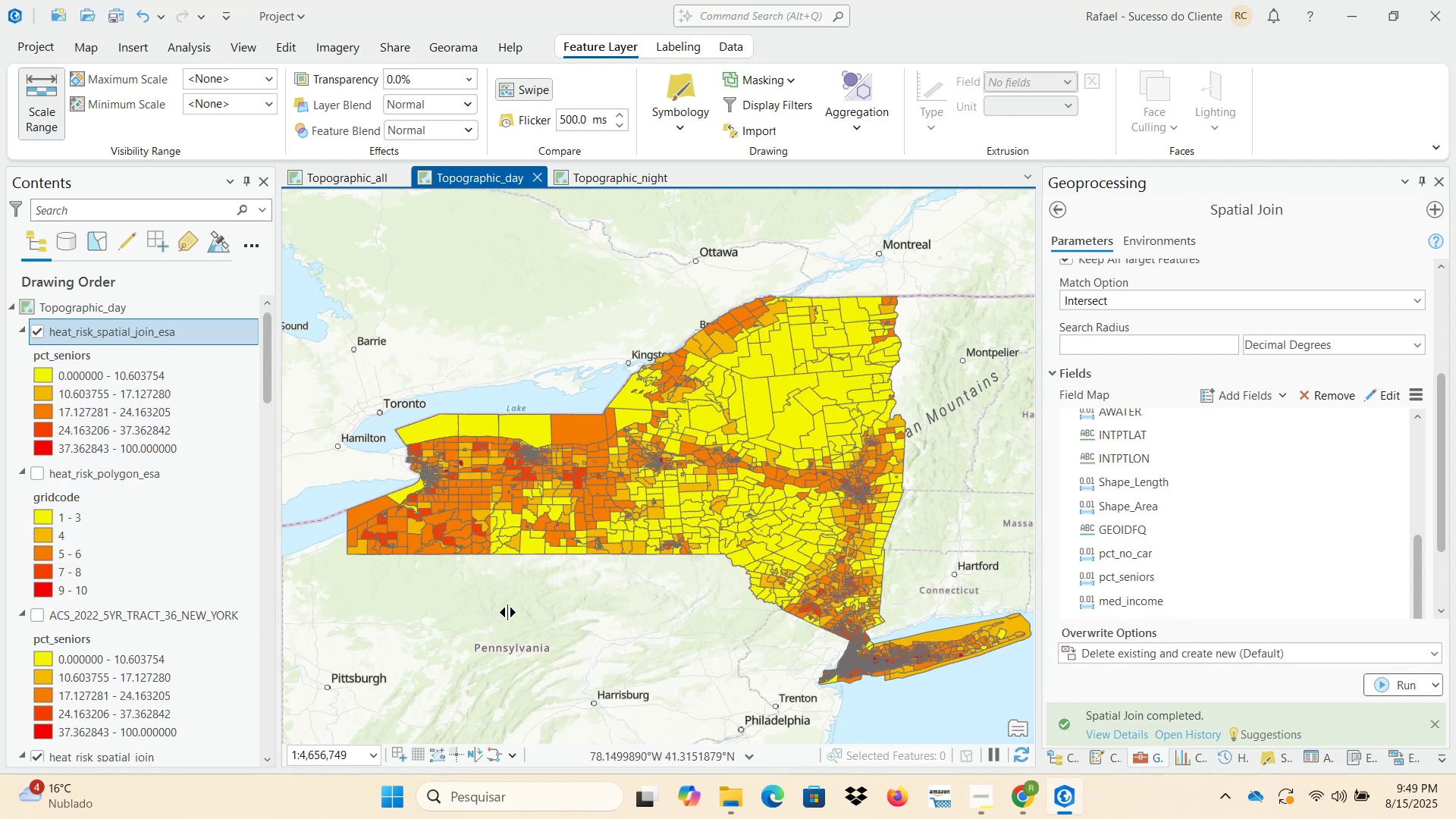 
scroll: coordinate [135, 512], scroll_direction: down, amount: 2.0
 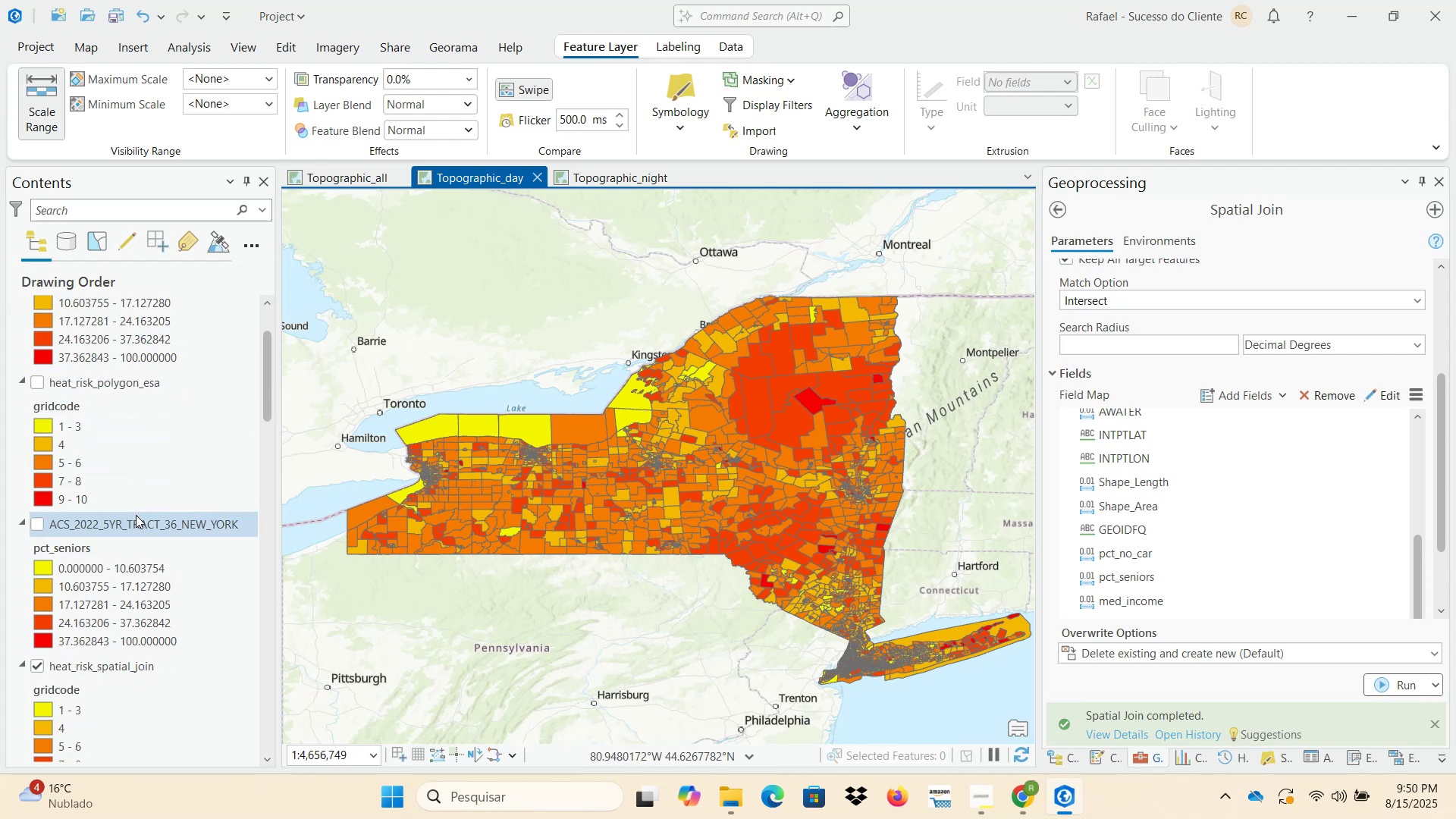 
scroll: coordinate [136, 515], scroll_direction: up, amount: 4.0
 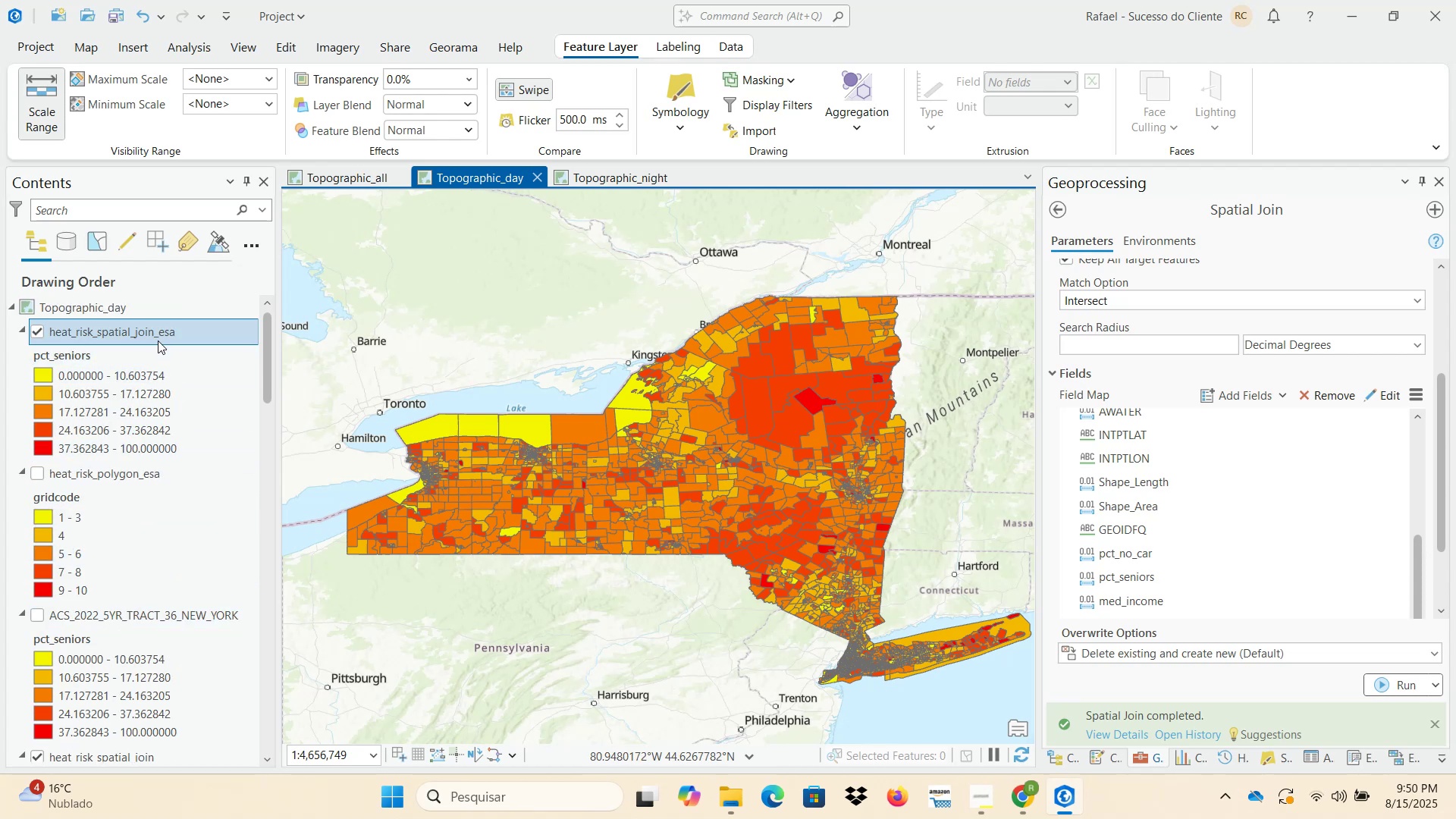 
right_click([161, 331])
 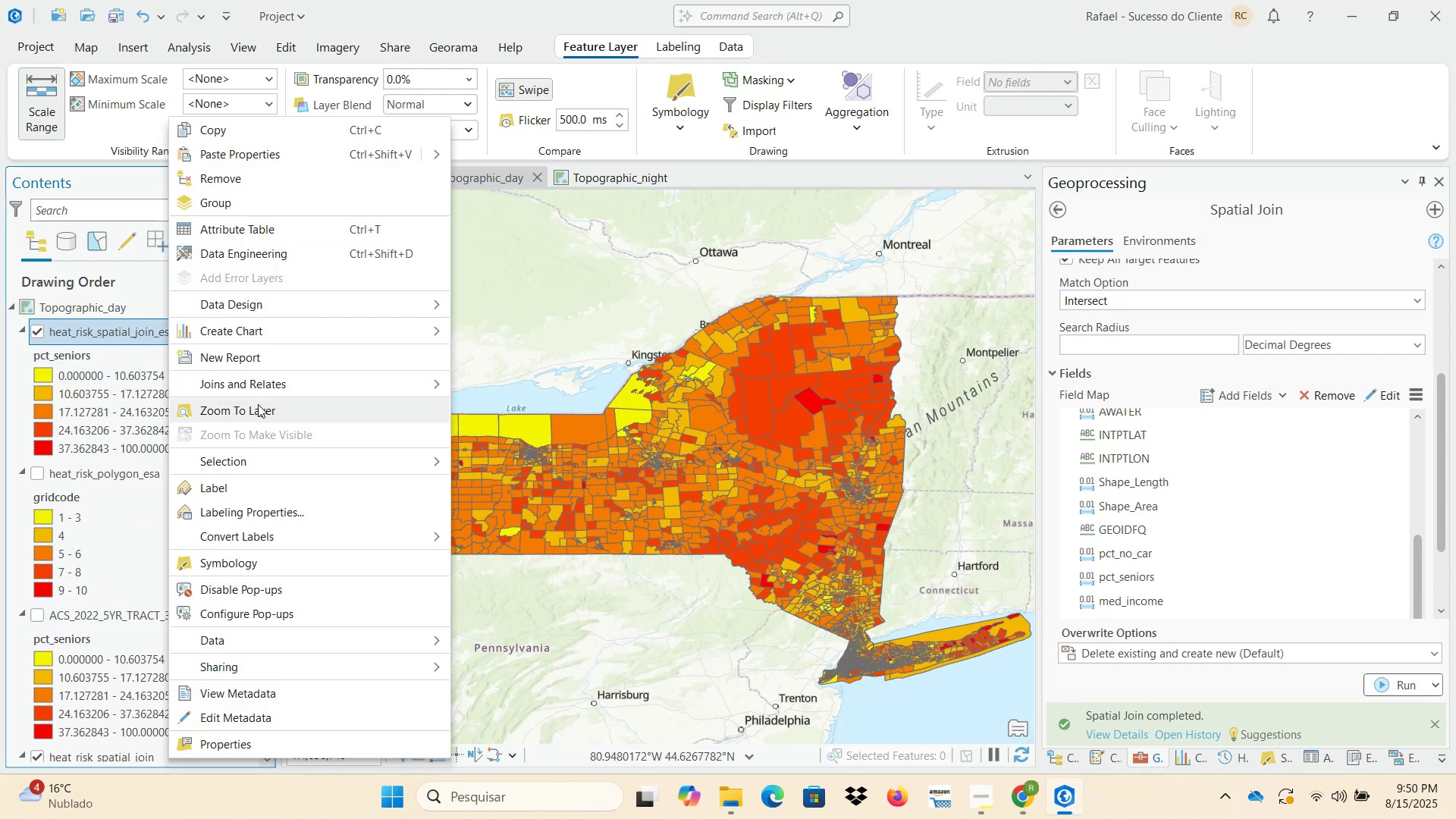 
left_click([266, 558])
 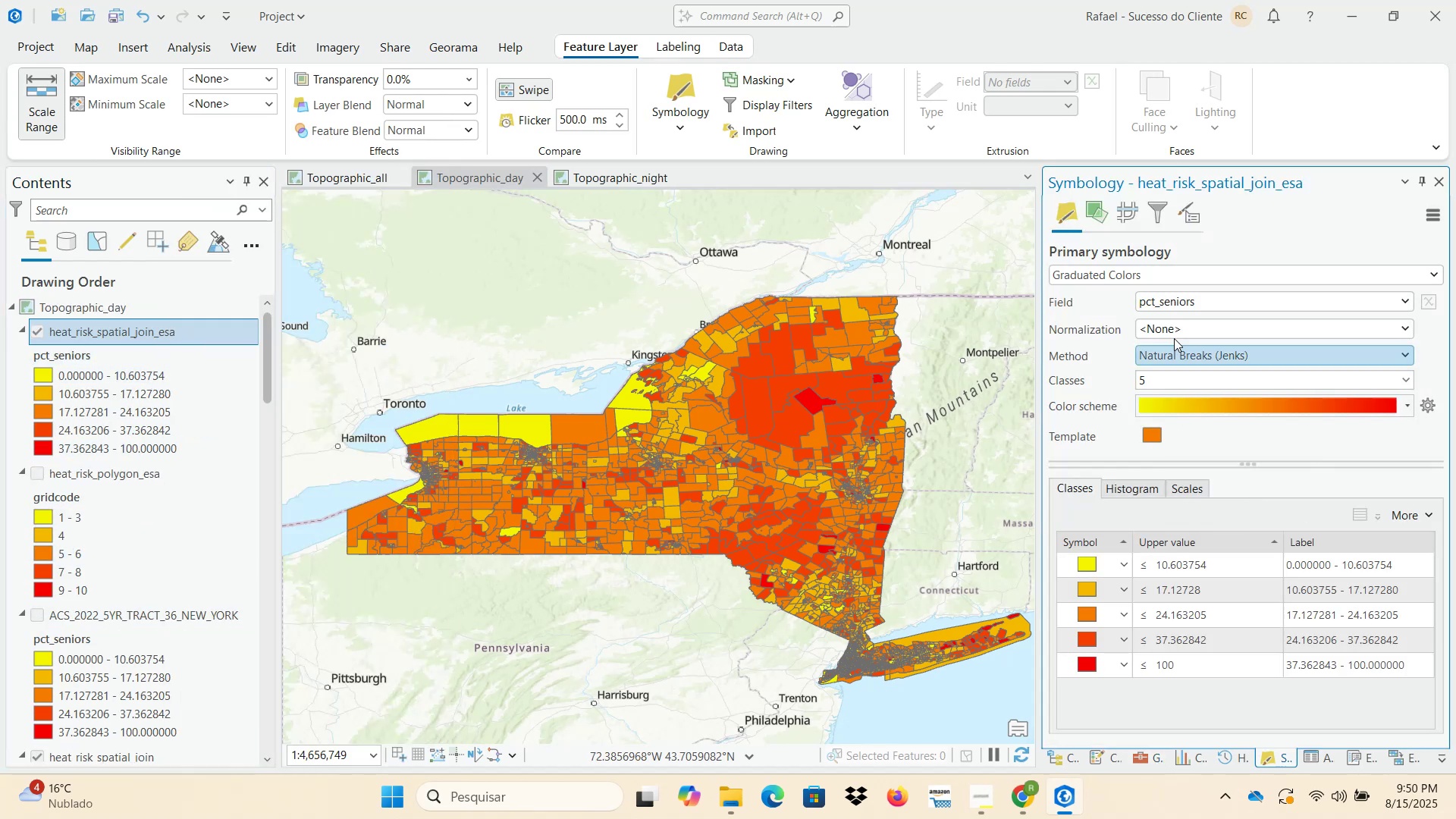 
left_click([1192, 300])
 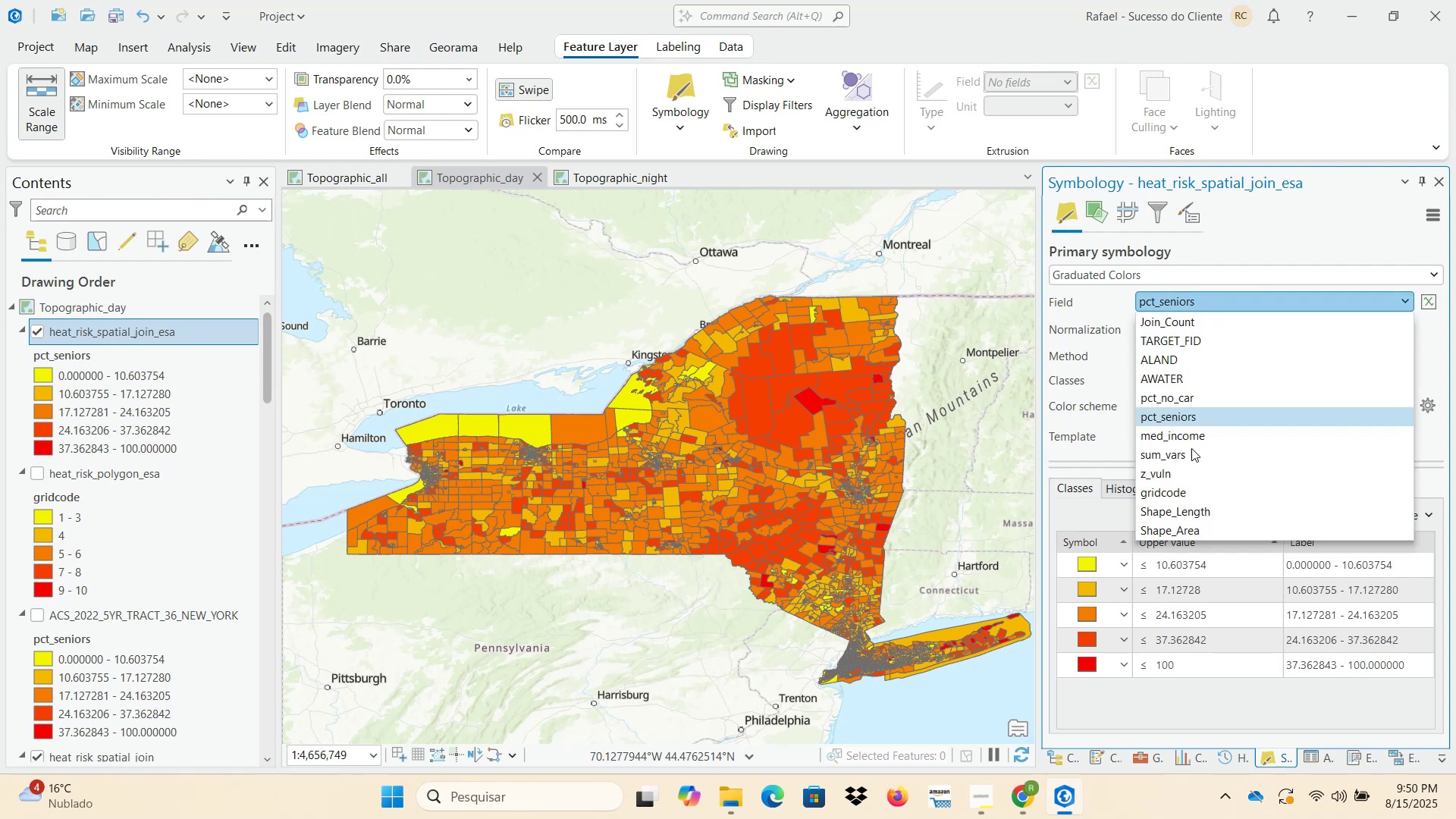 
scroll: coordinate [1172, 522], scroll_direction: down, amount: 1.0
 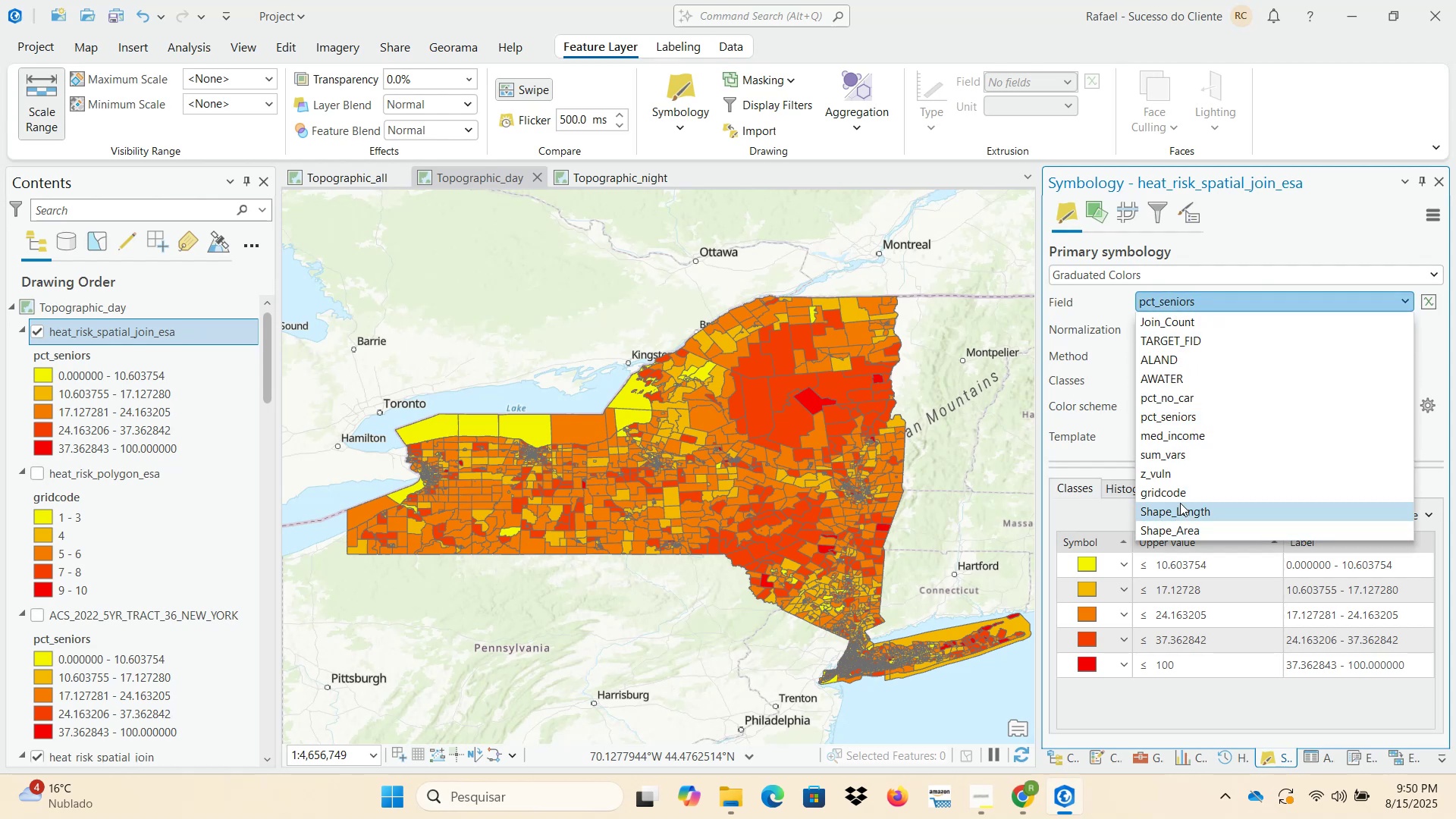 
left_click([1183, 495])
 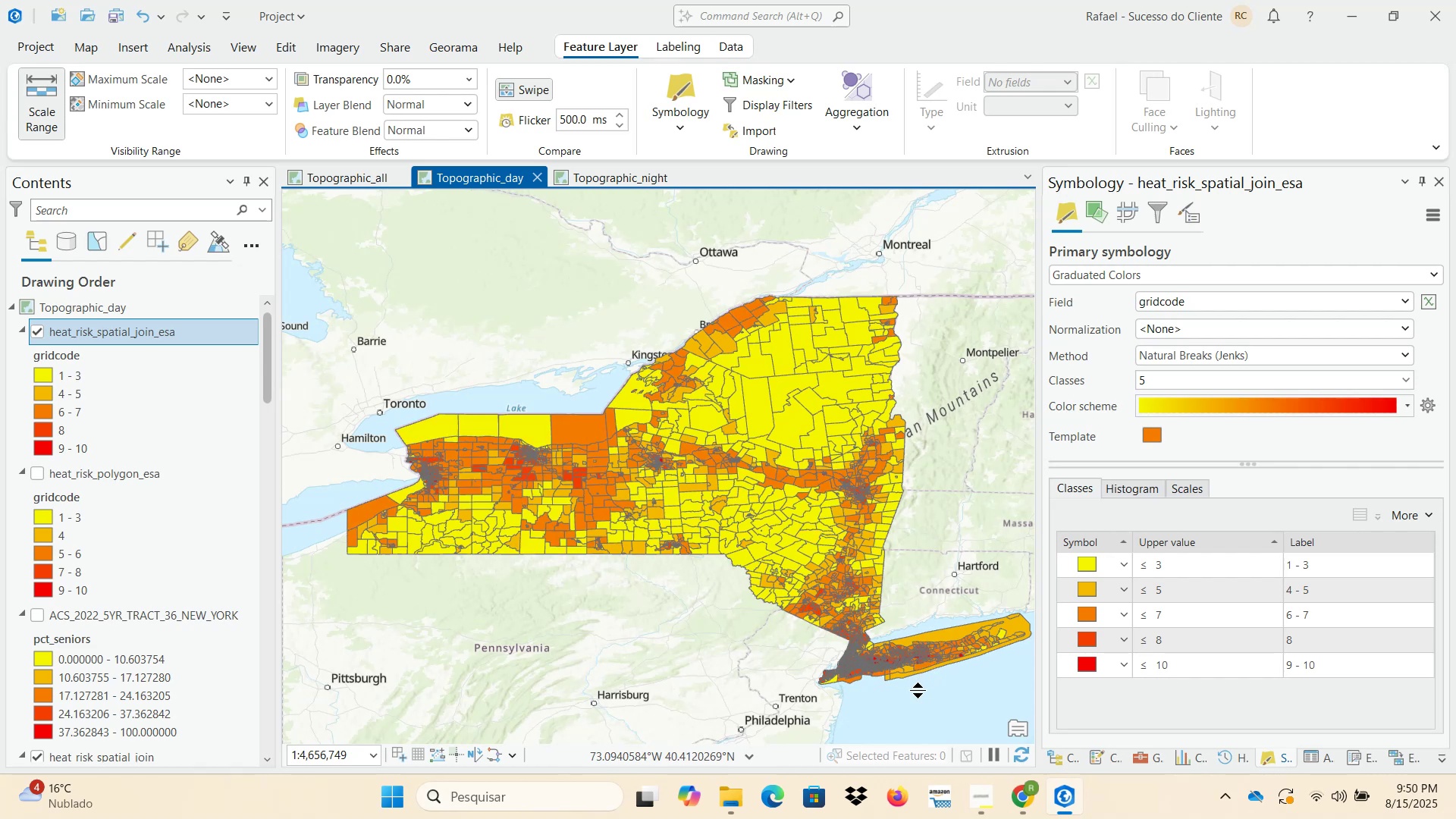 
wait(42.86)
 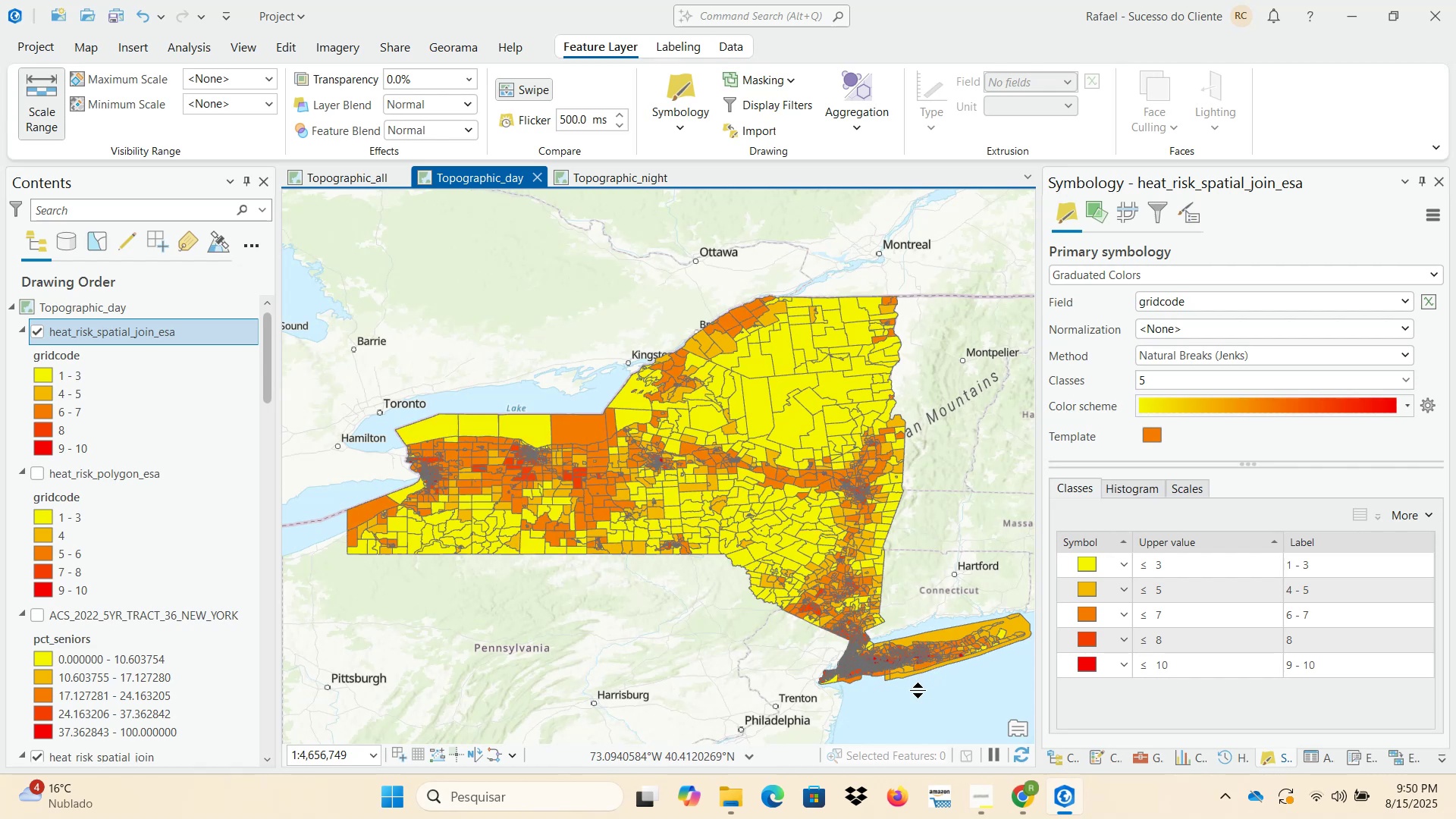 
left_click_drag(start_coordinate=[934, 297], to_coordinate=[926, 634])
 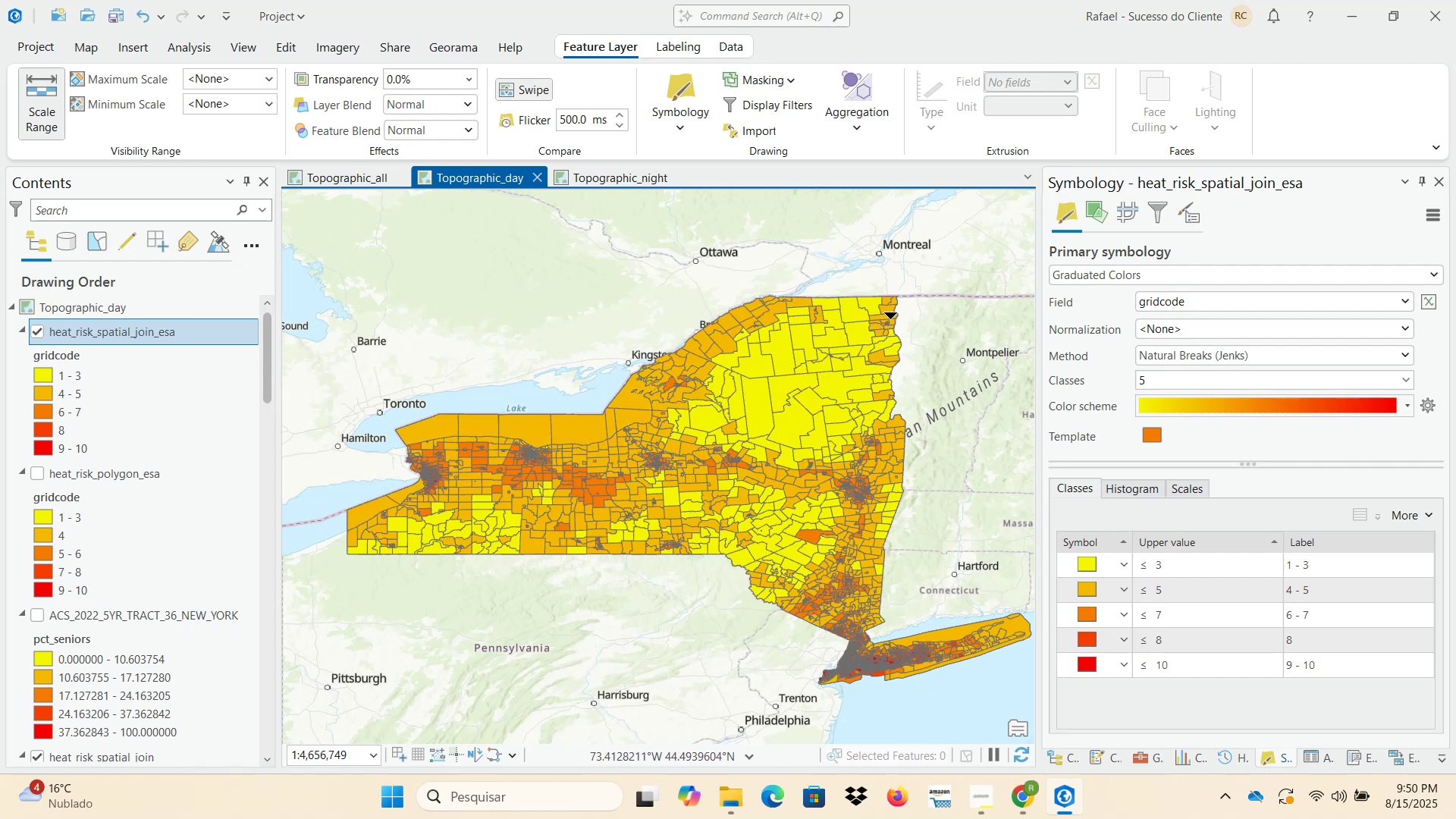 
left_click_drag(start_coordinate=[890, 271], to_coordinate=[886, 710])
 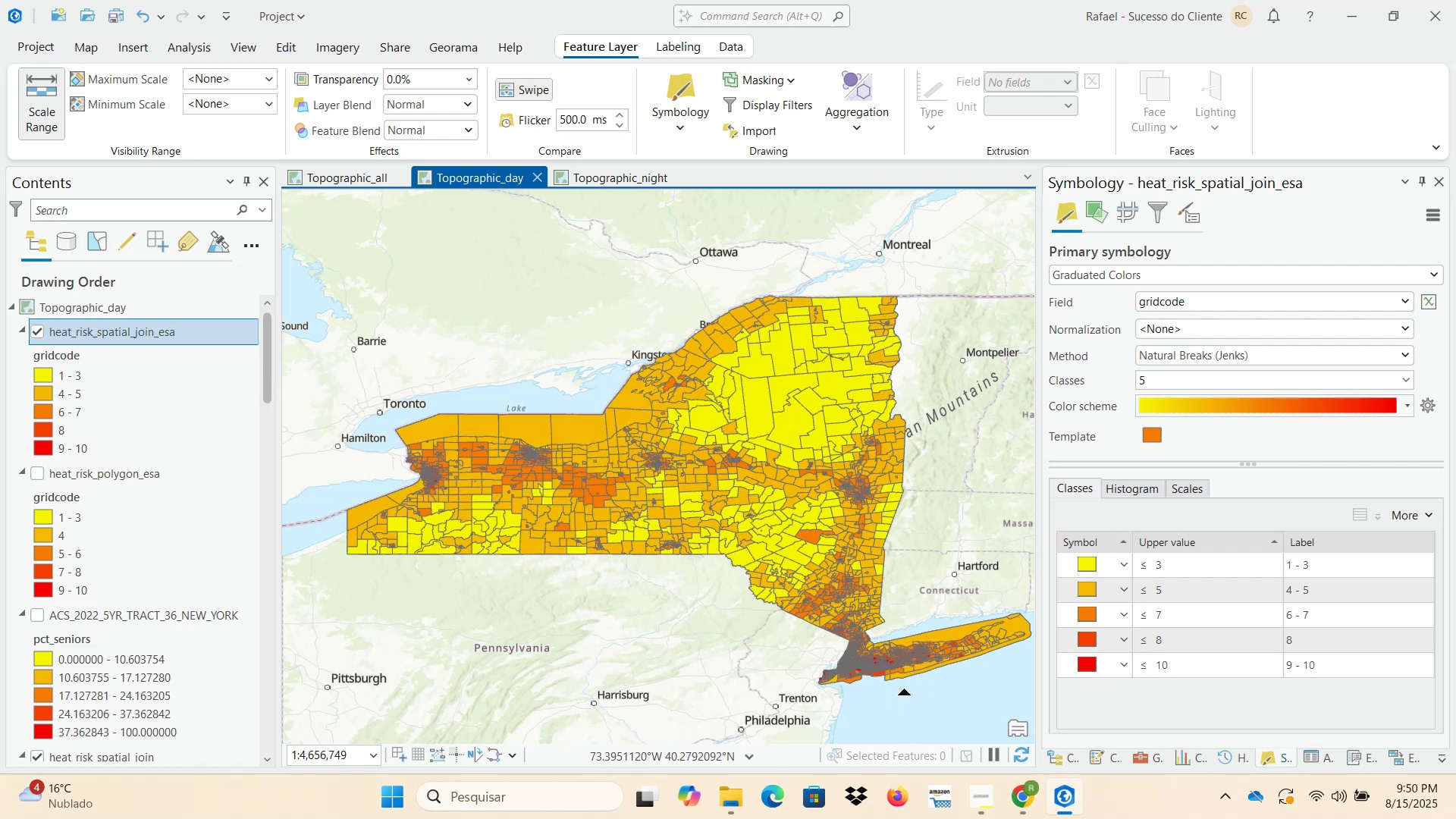 
scroll: coordinate [911, 684], scroll_direction: up, amount: 4.0
 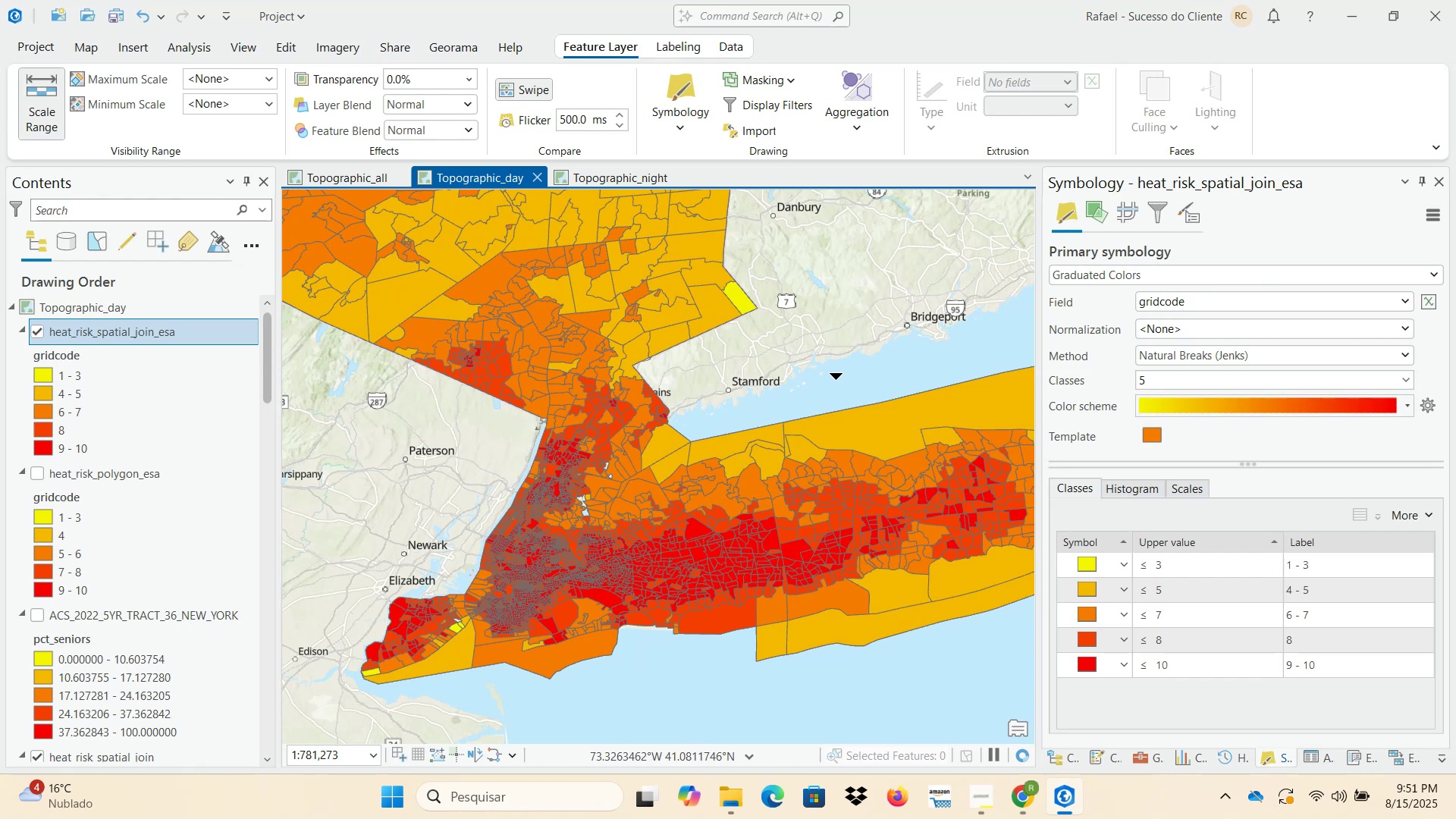 
left_click_drag(start_coordinate=[832, 356], to_coordinate=[831, 711])
 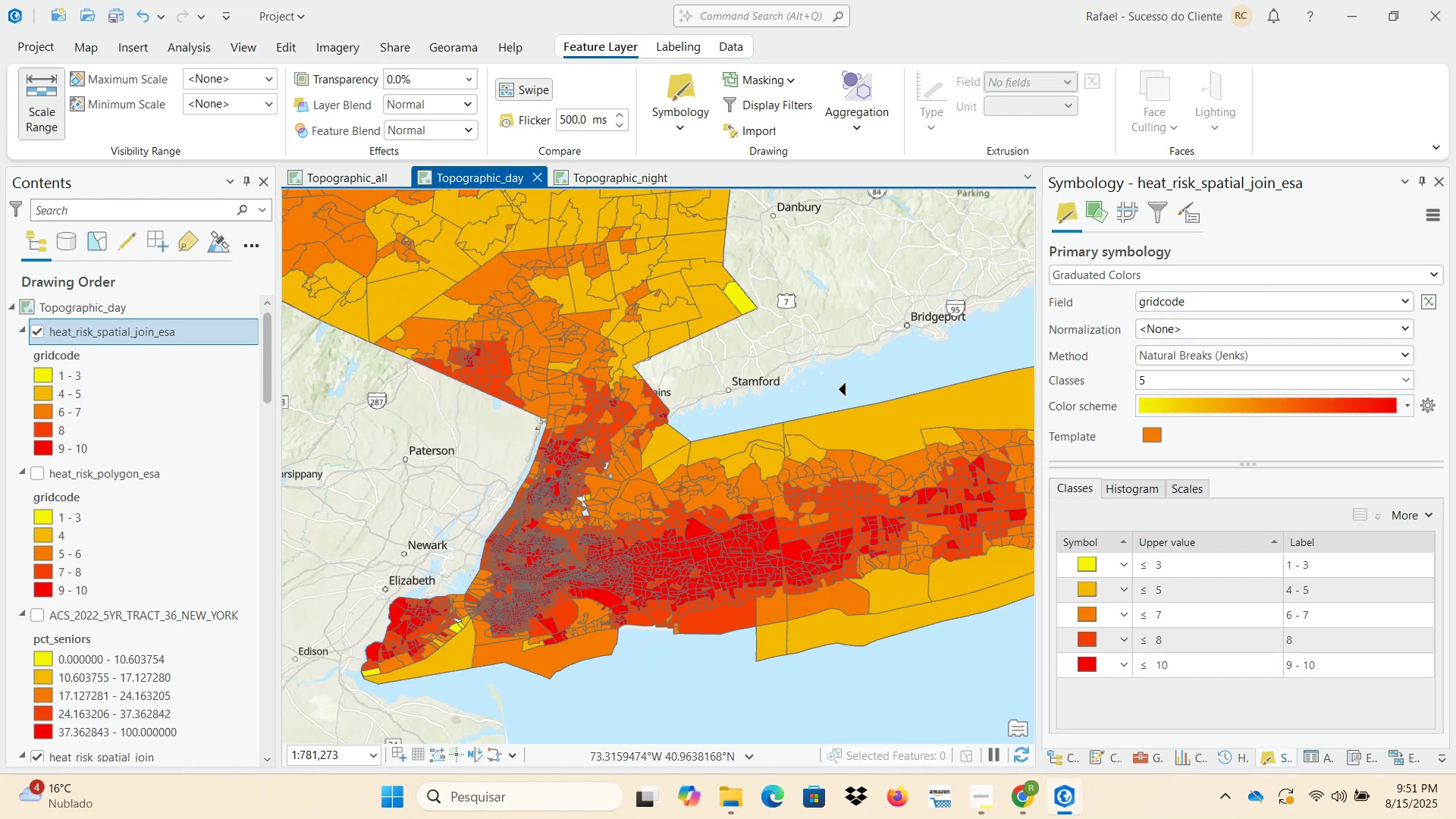 
left_click_drag(start_coordinate=[845, 336], to_coordinate=[836, 704])
 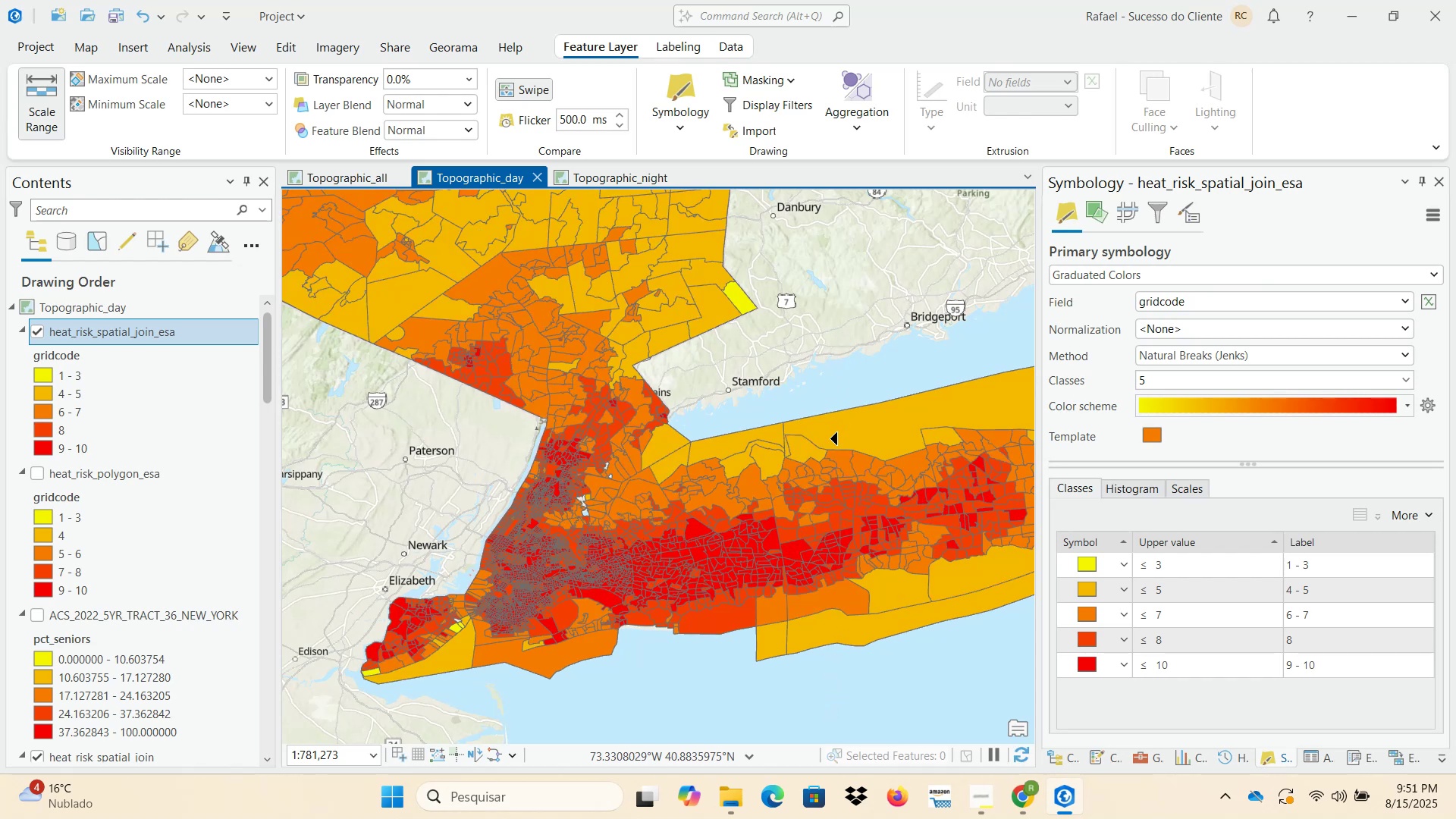 
left_click_drag(start_coordinate=[839, 374], to_coordinate=[838, 710])
 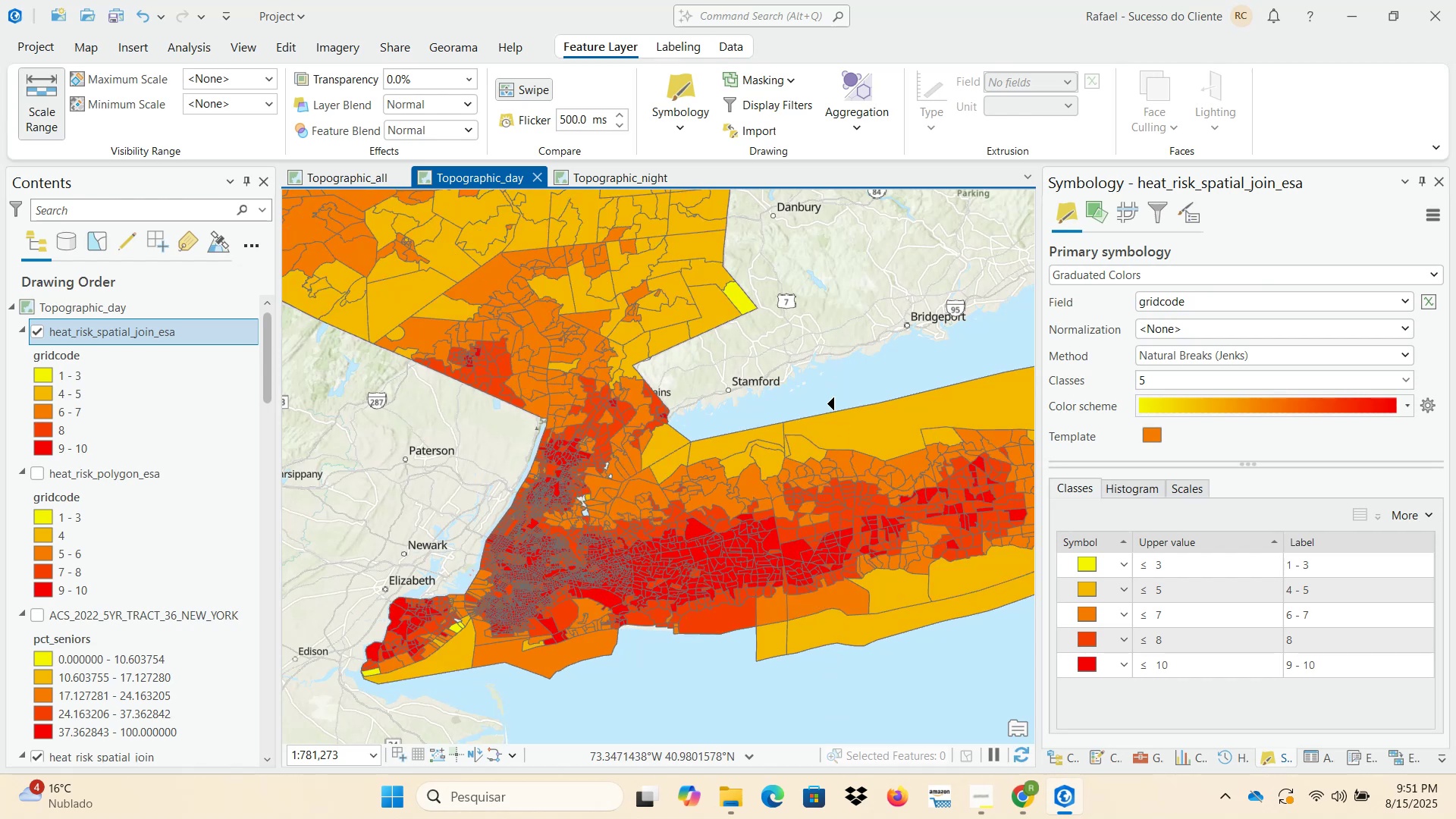 
left_click_drag(start_coordinate=[848, 359], to_coordinate=[846, 711])
 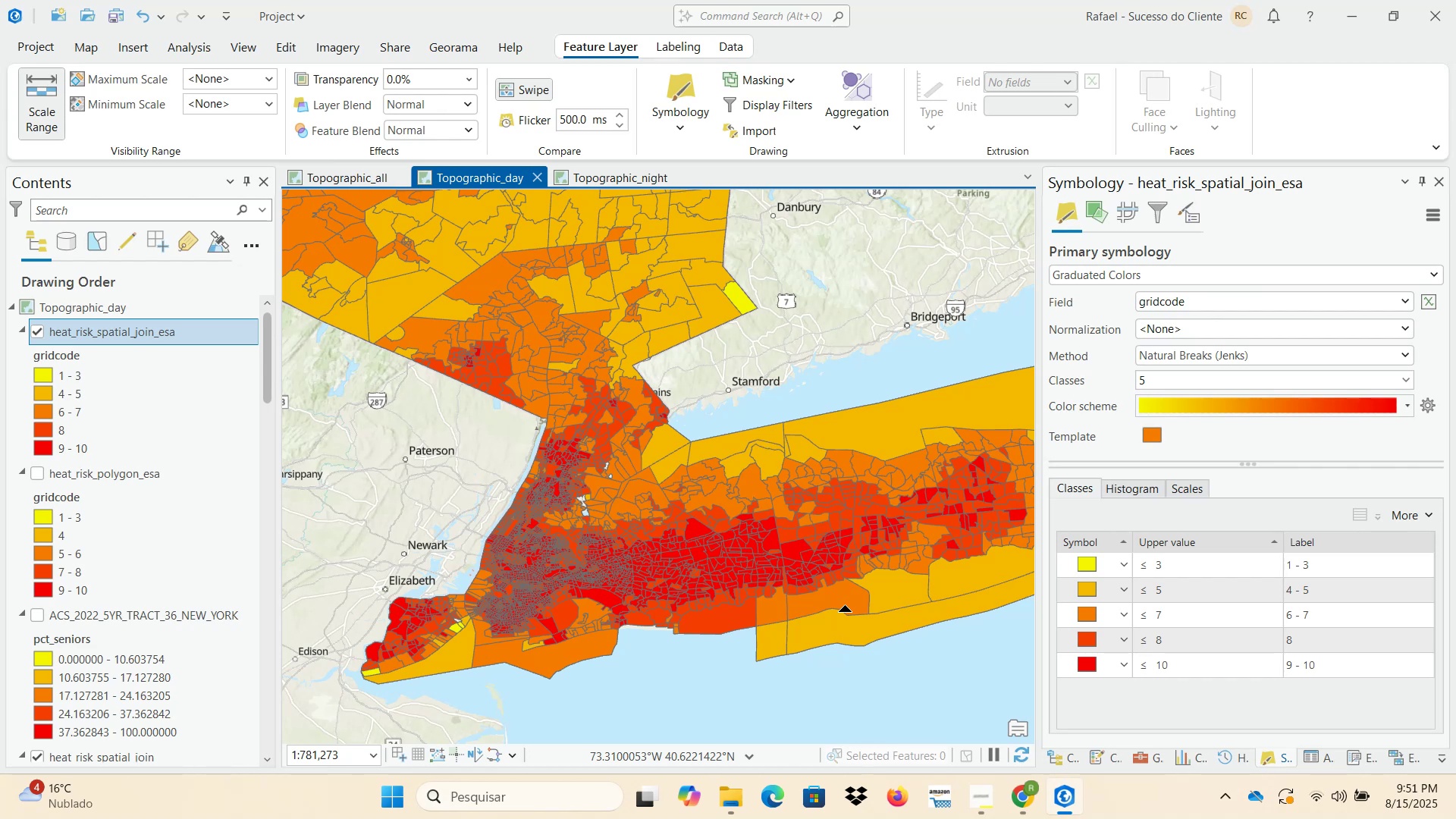 
wait(10.79)
 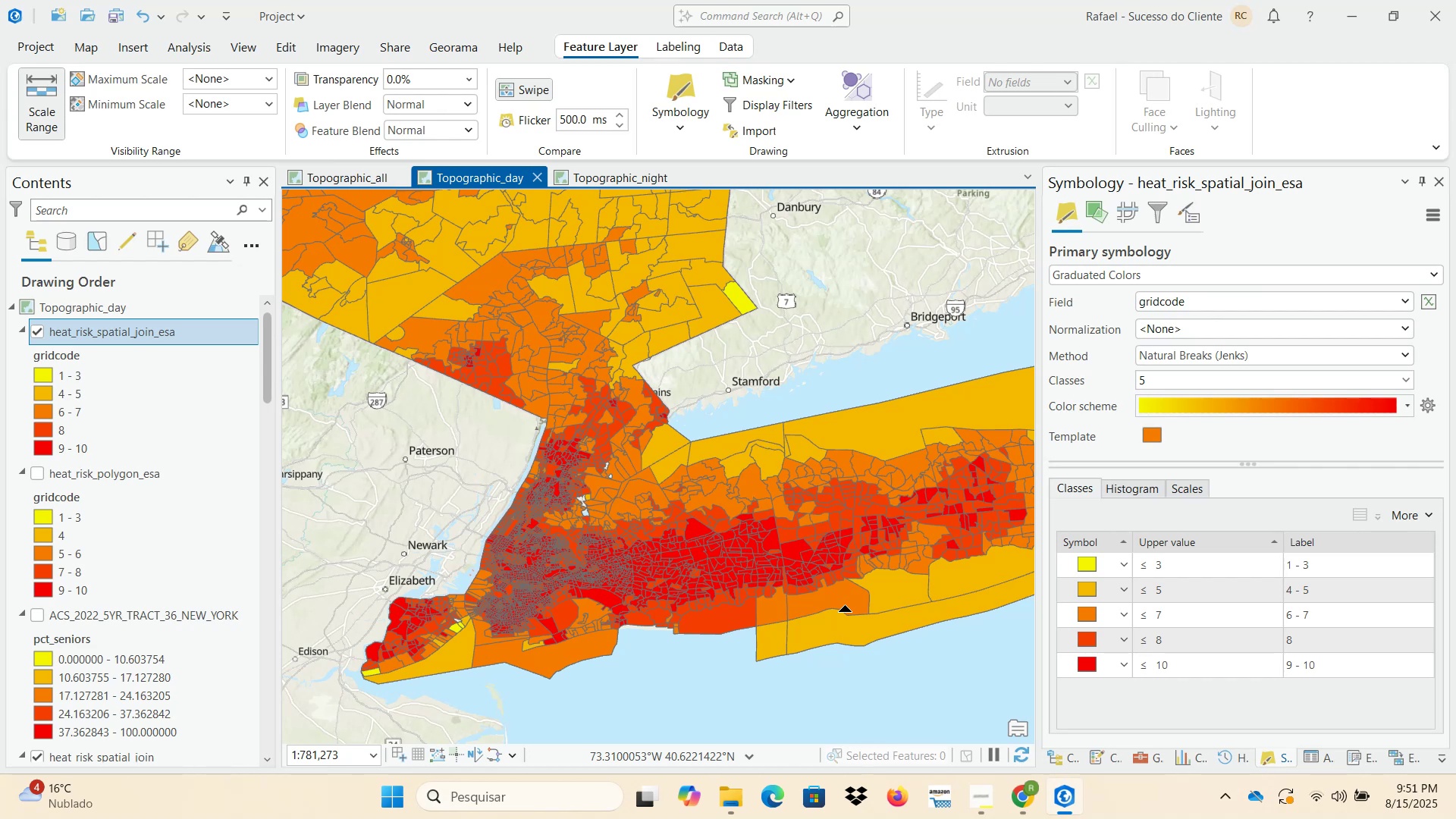 
left_click_drag(start_coordinate=[822, 257], to_coordinate=[817, 597])
 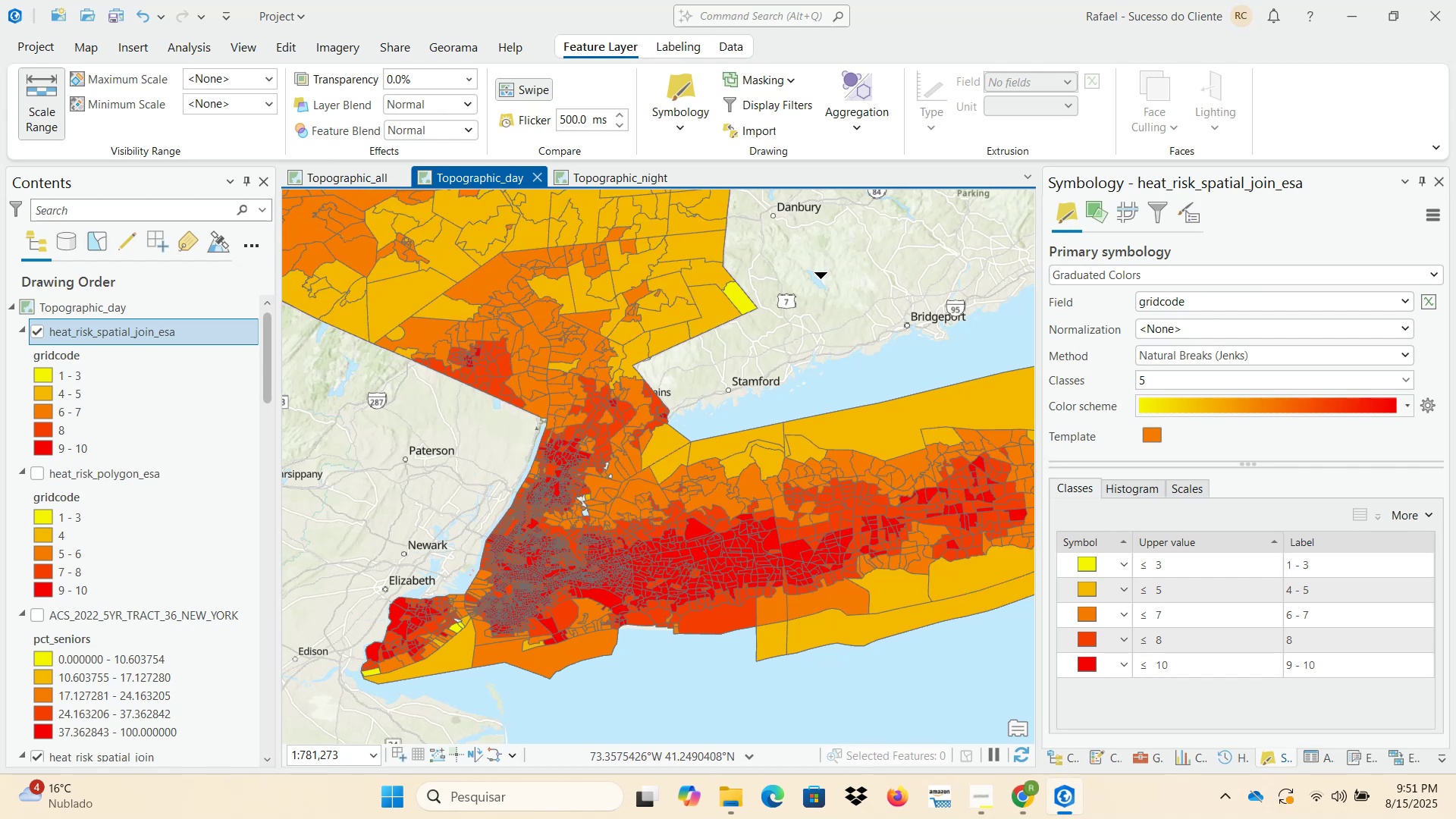 
left_click_drag(start_coordinate=[820, 252], to_coordinate=[810, 687])
 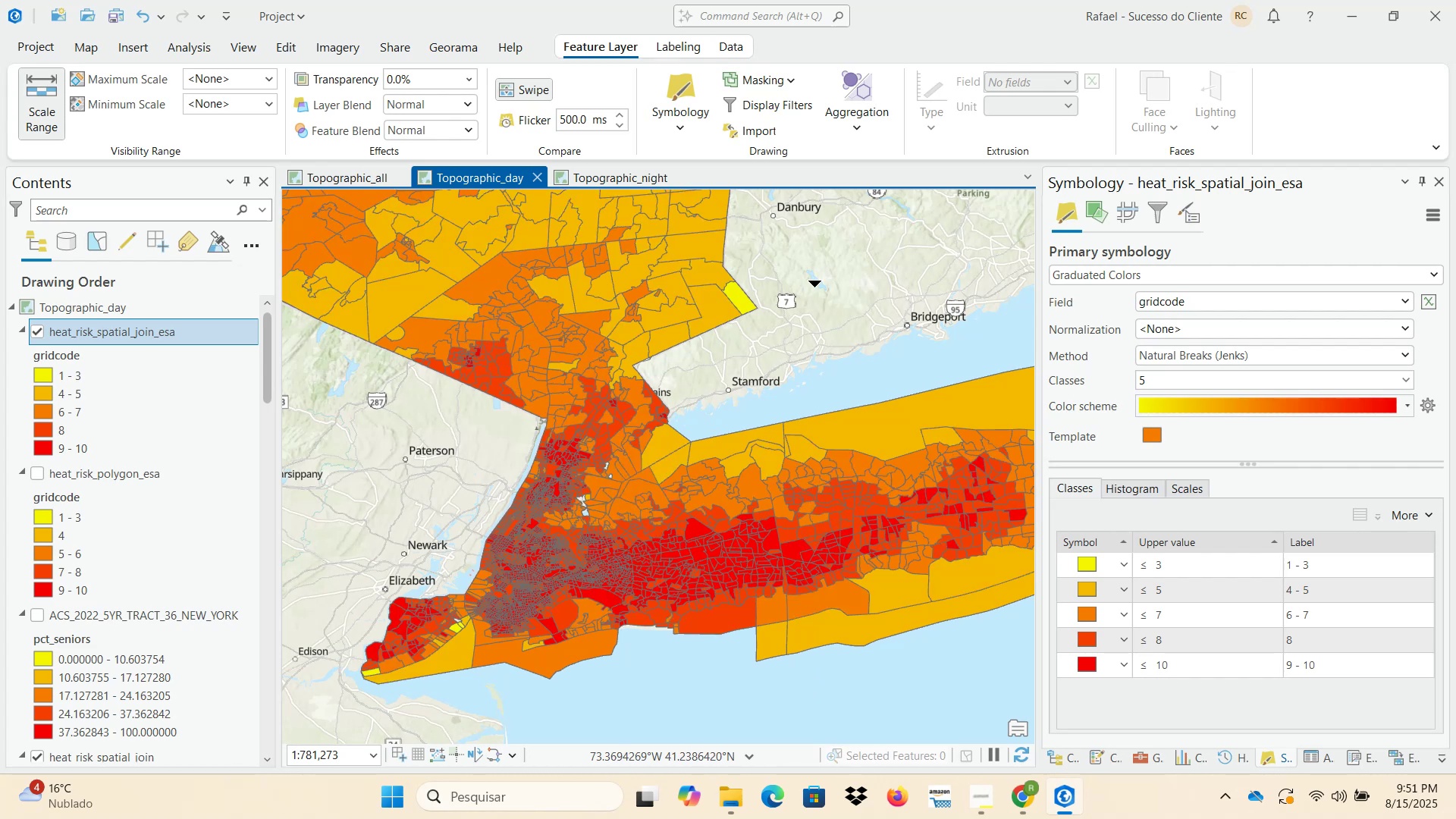 
left_click_drag(start_coordinate=[808, 237], to_coordinate=[807, 712])
 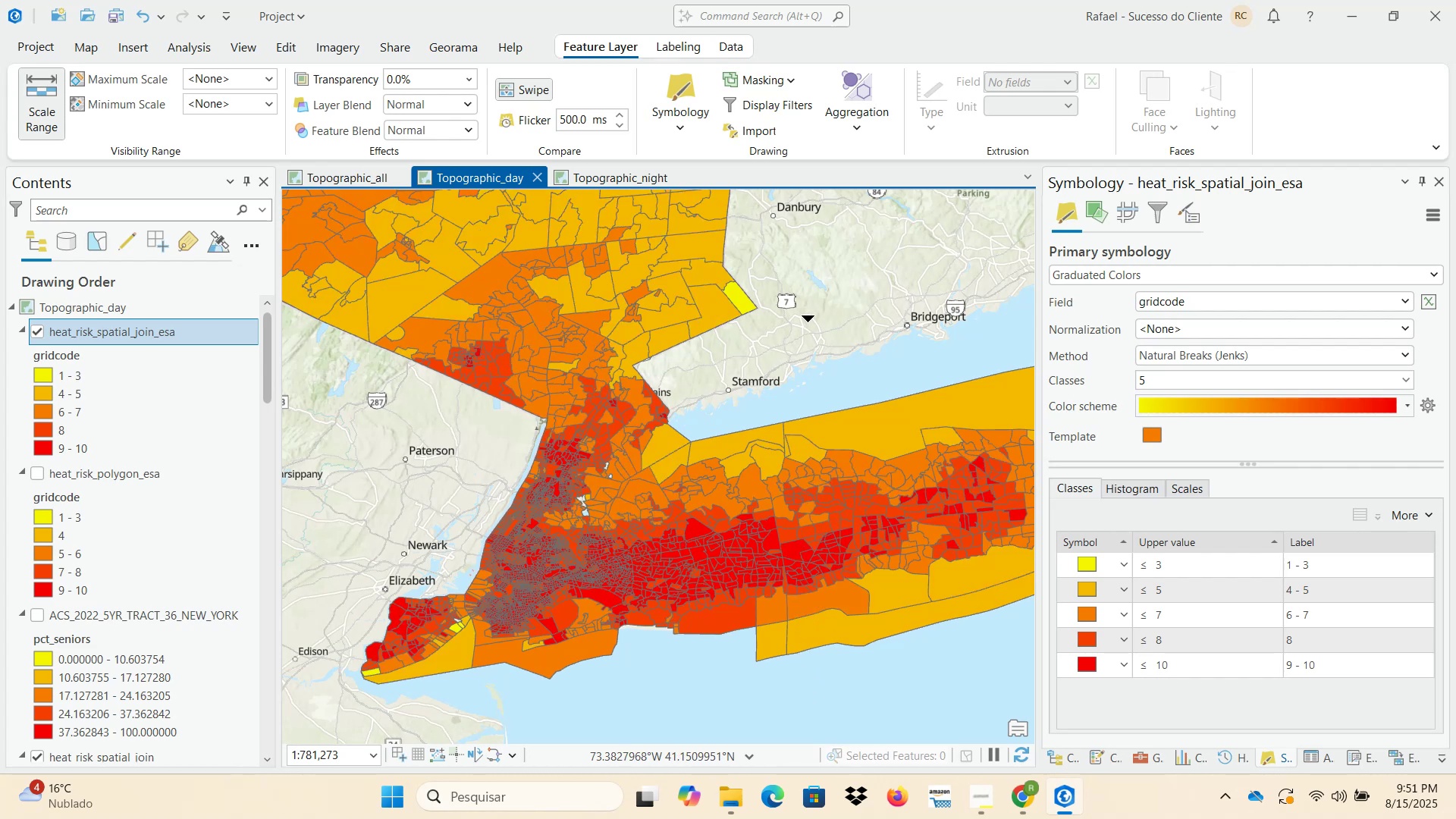 
left_click_drag(start_coordinate=[808, 225], to_coordinate=[811, 668])
 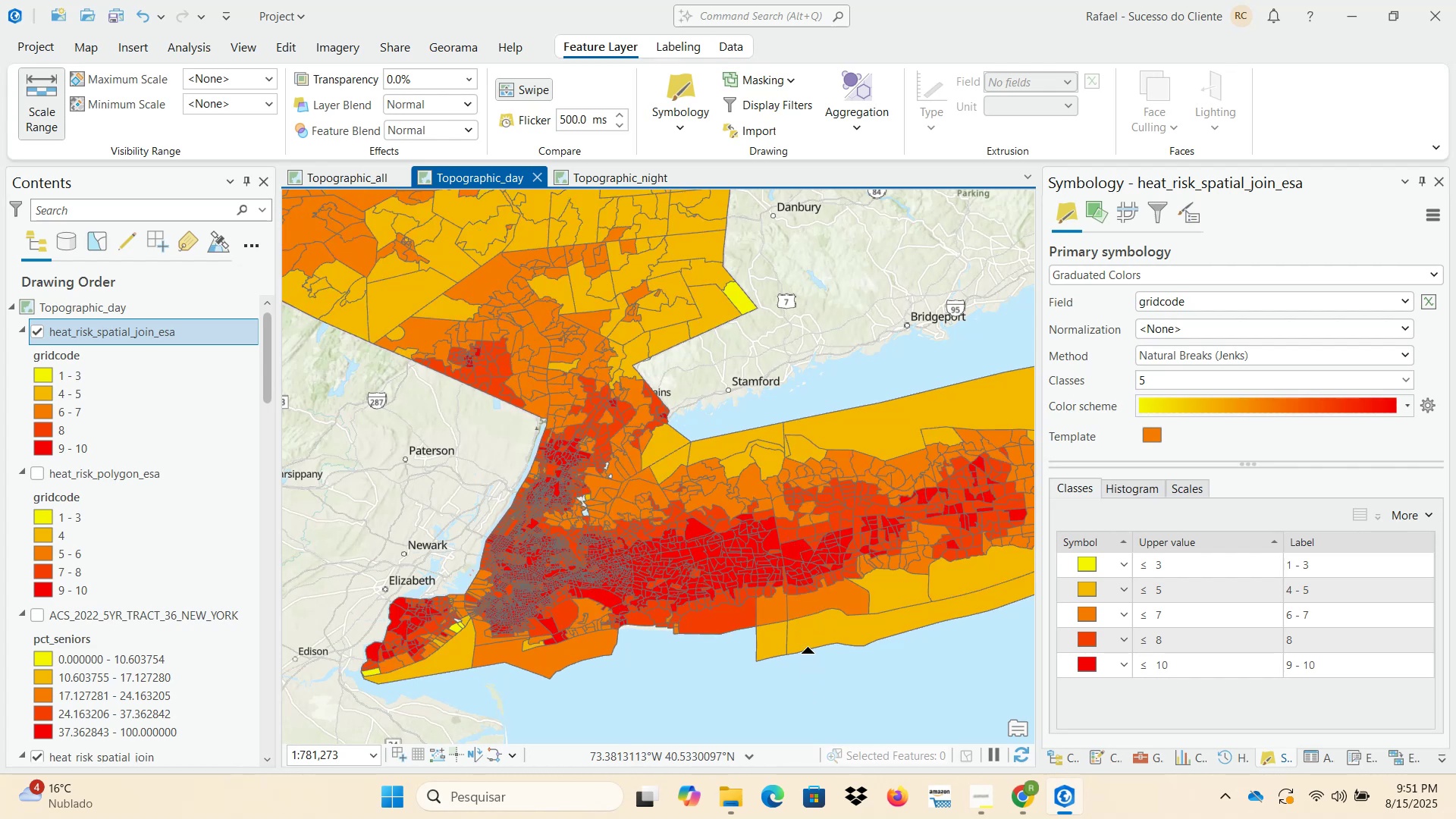 
scroll: coordinate [805, 624], scroll_direction: down, amount: 2.0
 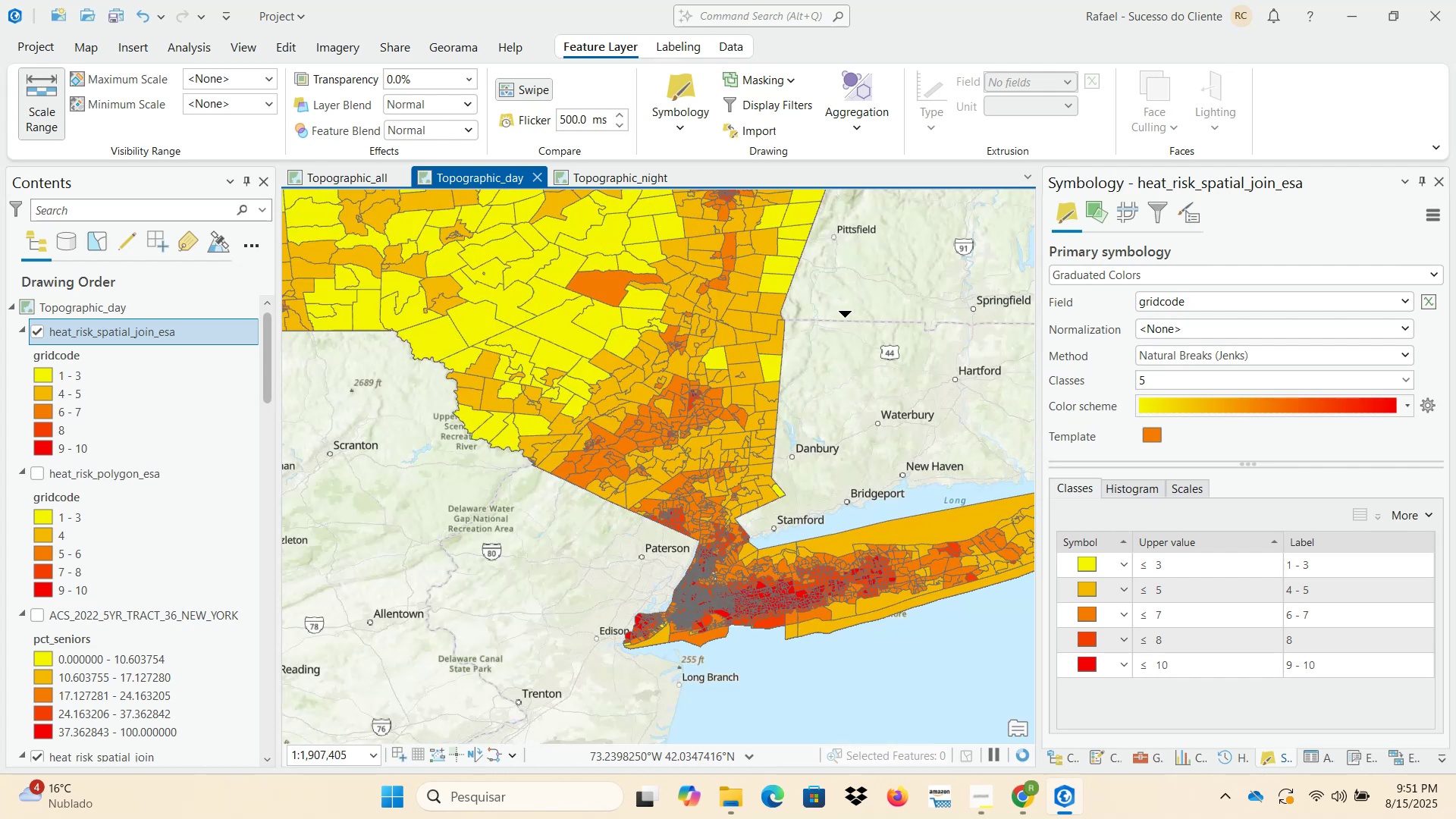 
left_click_drag(start_coordinate=[850, 279], to_coordinate=[858, 657])
 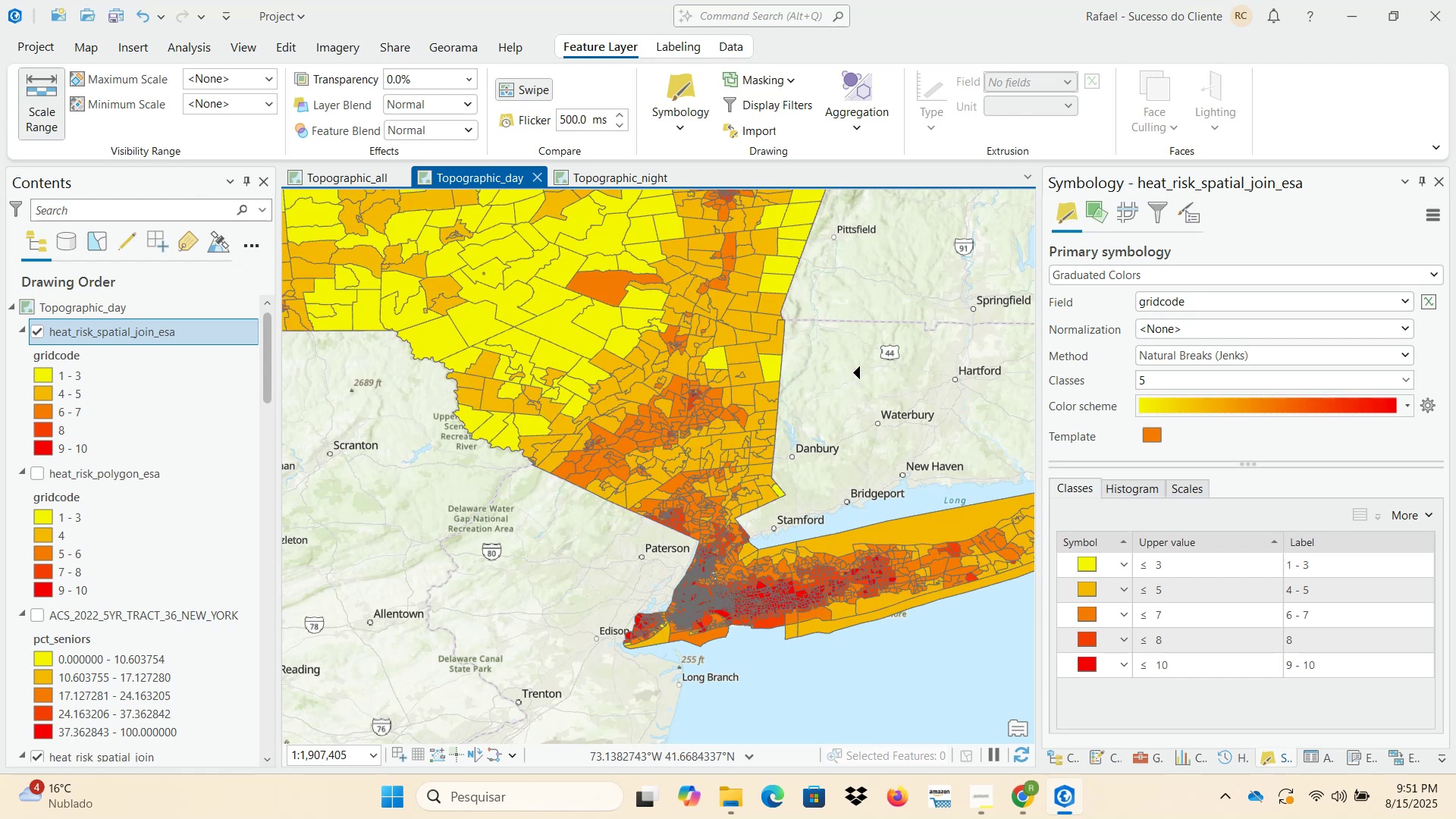 
left_click_drag(start_coordinate=[857, 301], to_coordinate=[856, 686])
 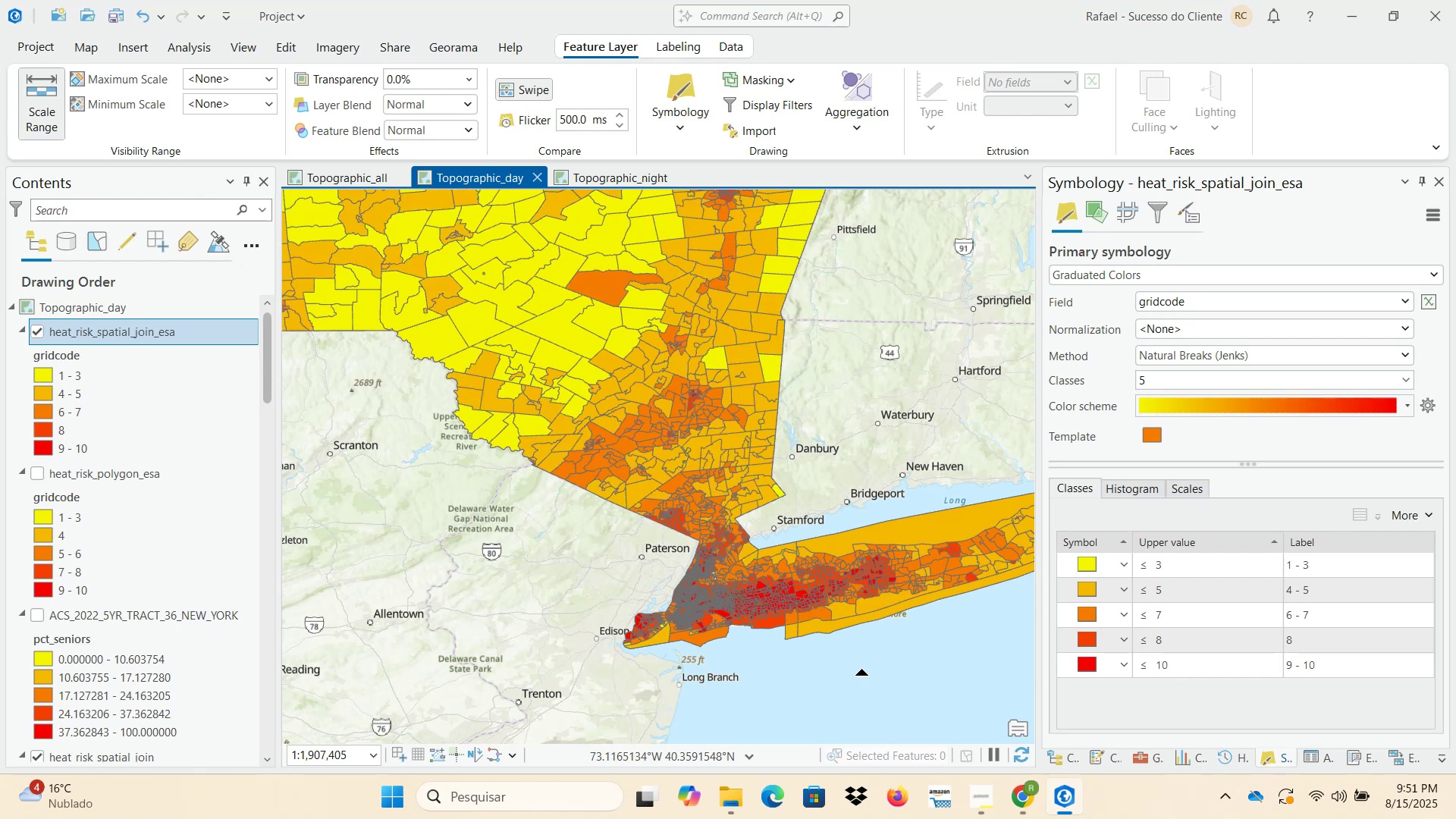 
wait(9.43)
 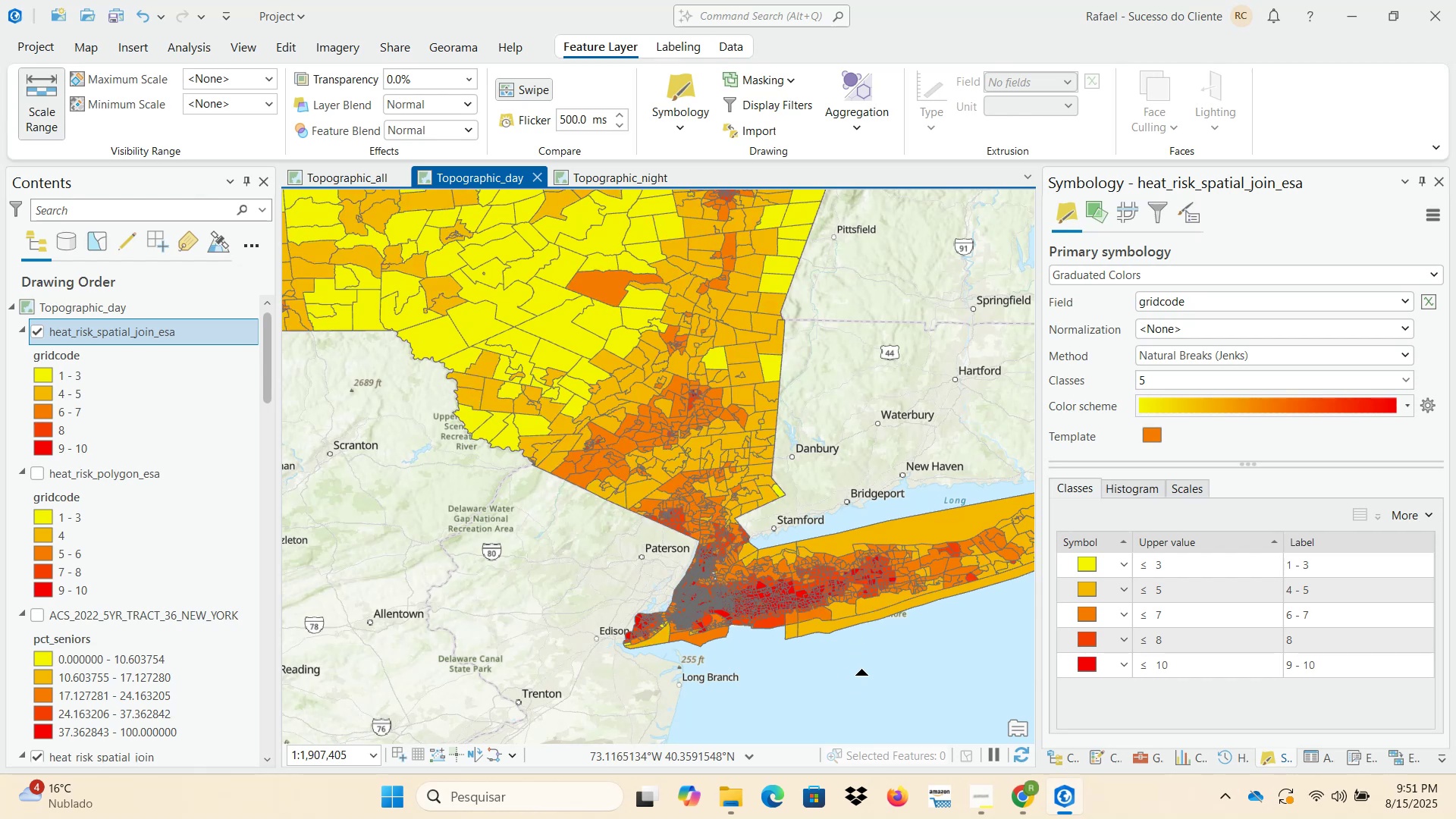 
left_click([1018, 803])
 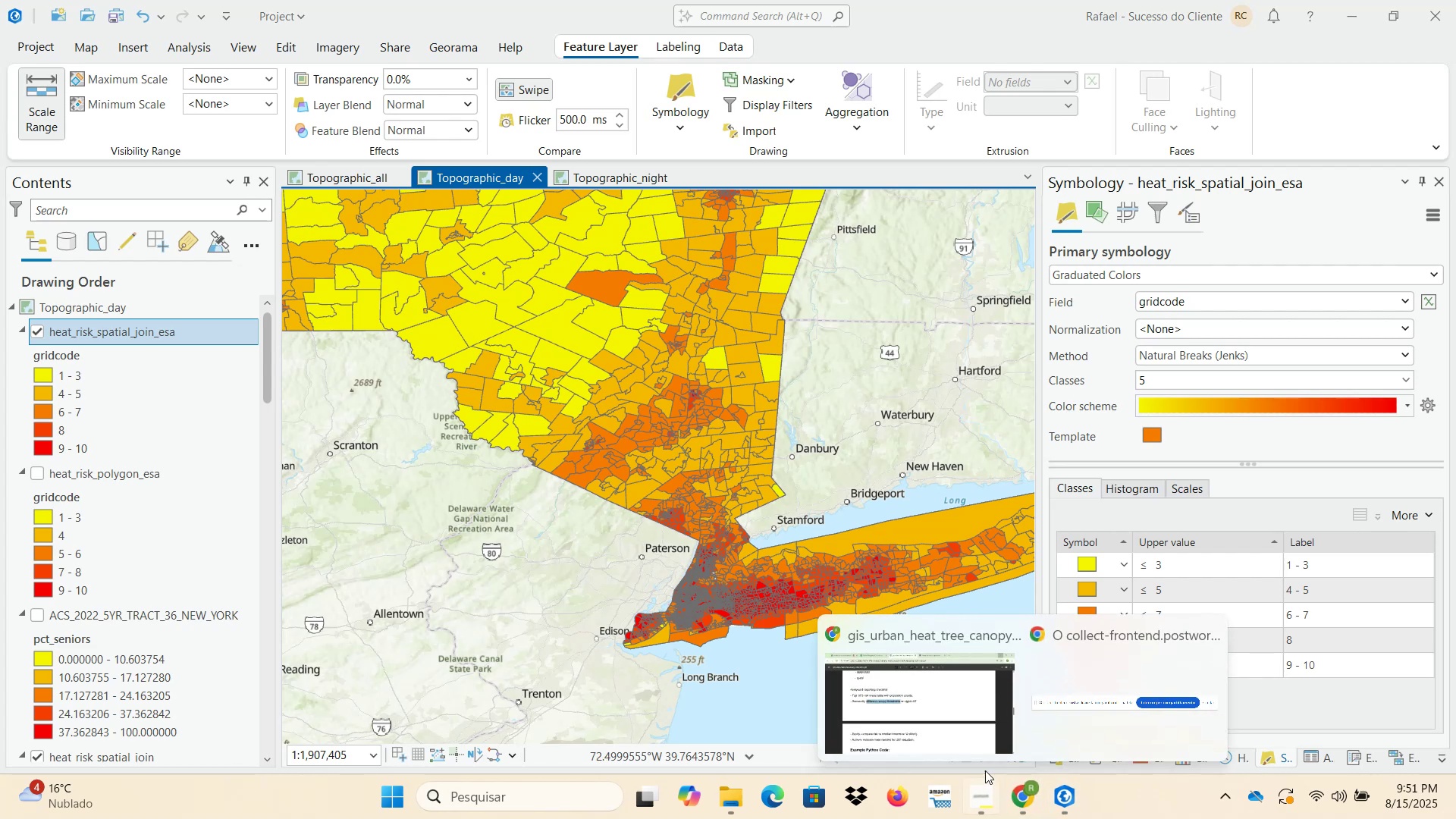 
left_click([921, 710])
 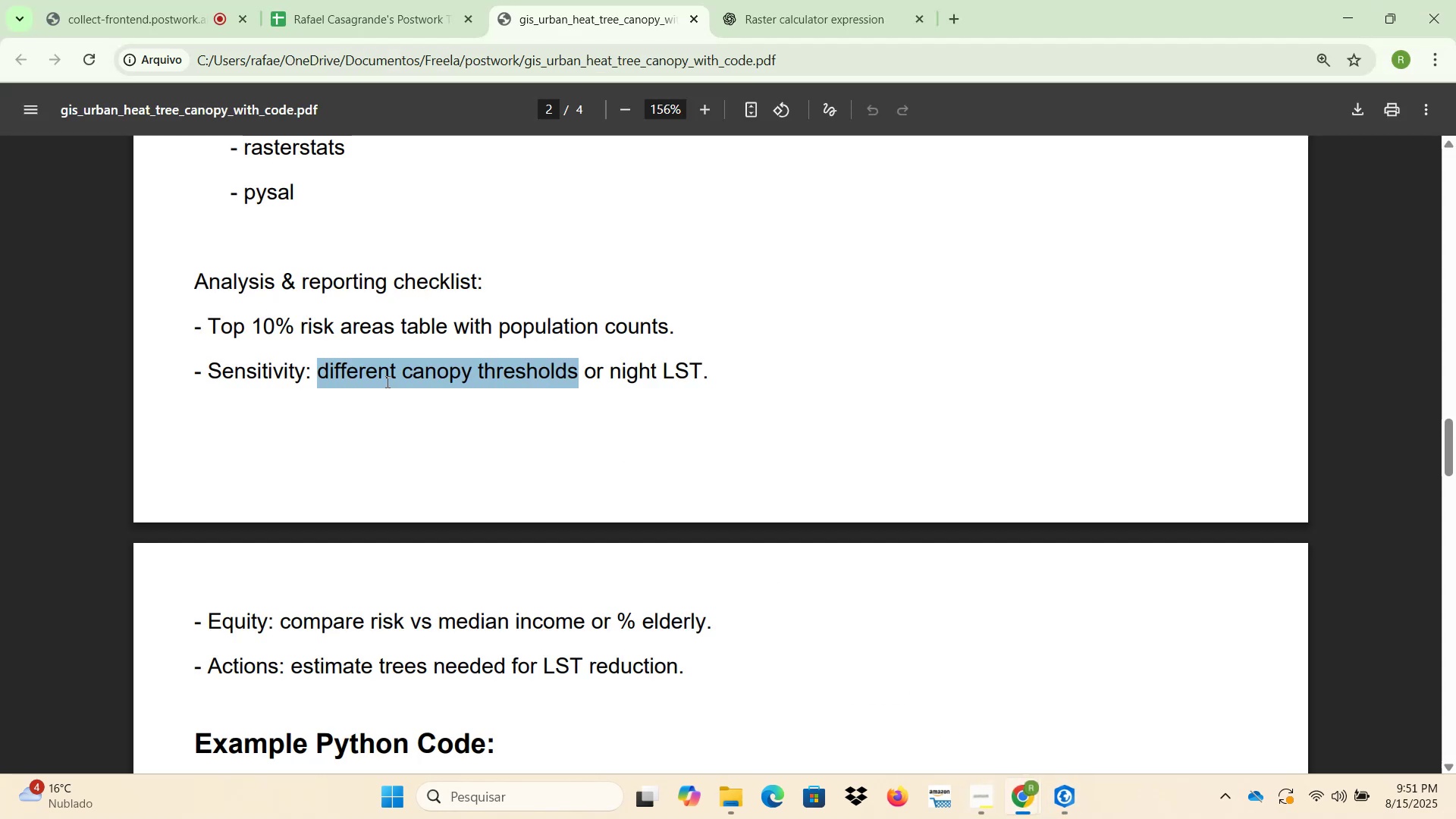 
left_click([324, 374])
 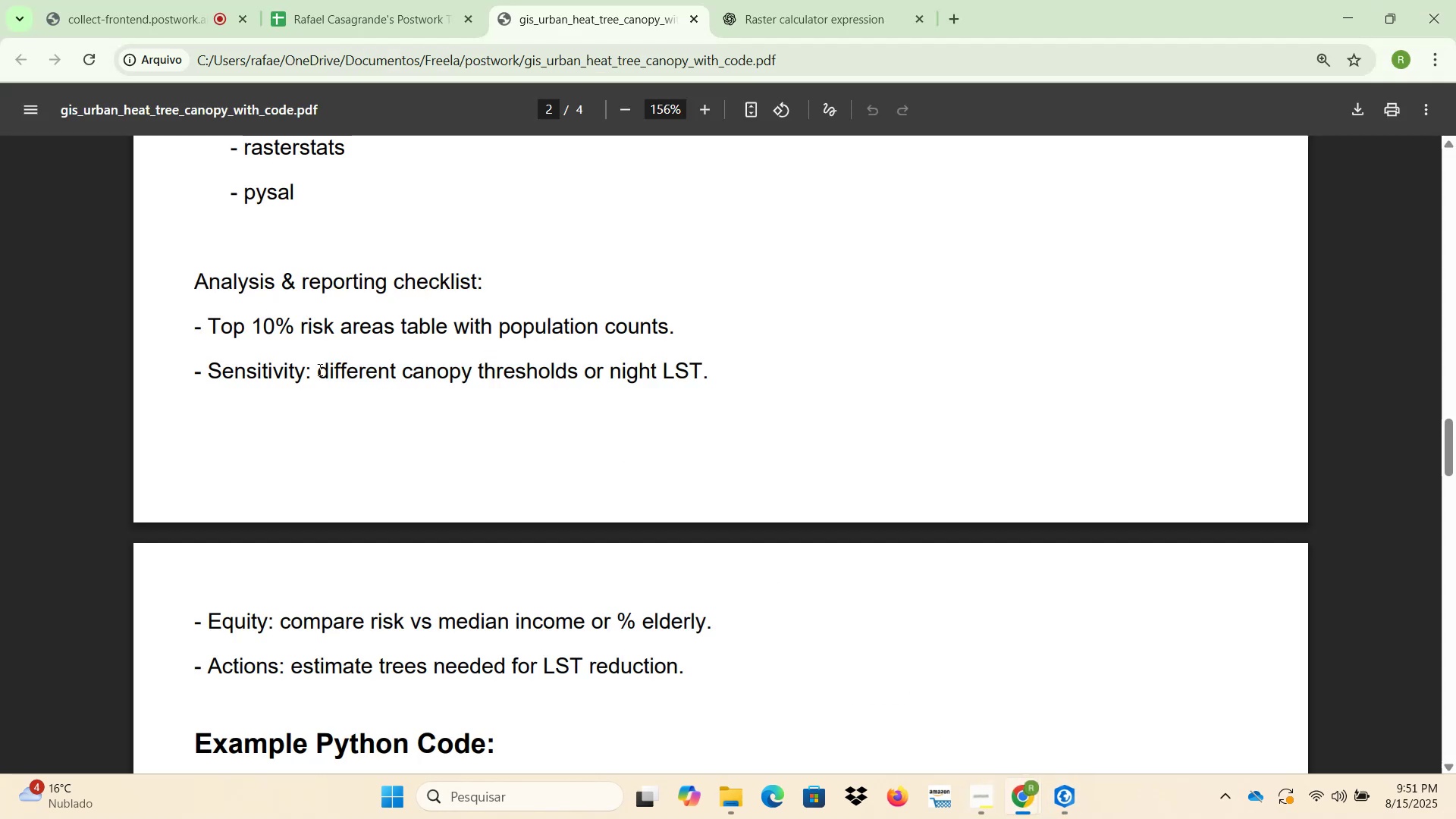 
left_click_drag(start_coordinate=[316, 369], to_coordinate=[574, 369])
 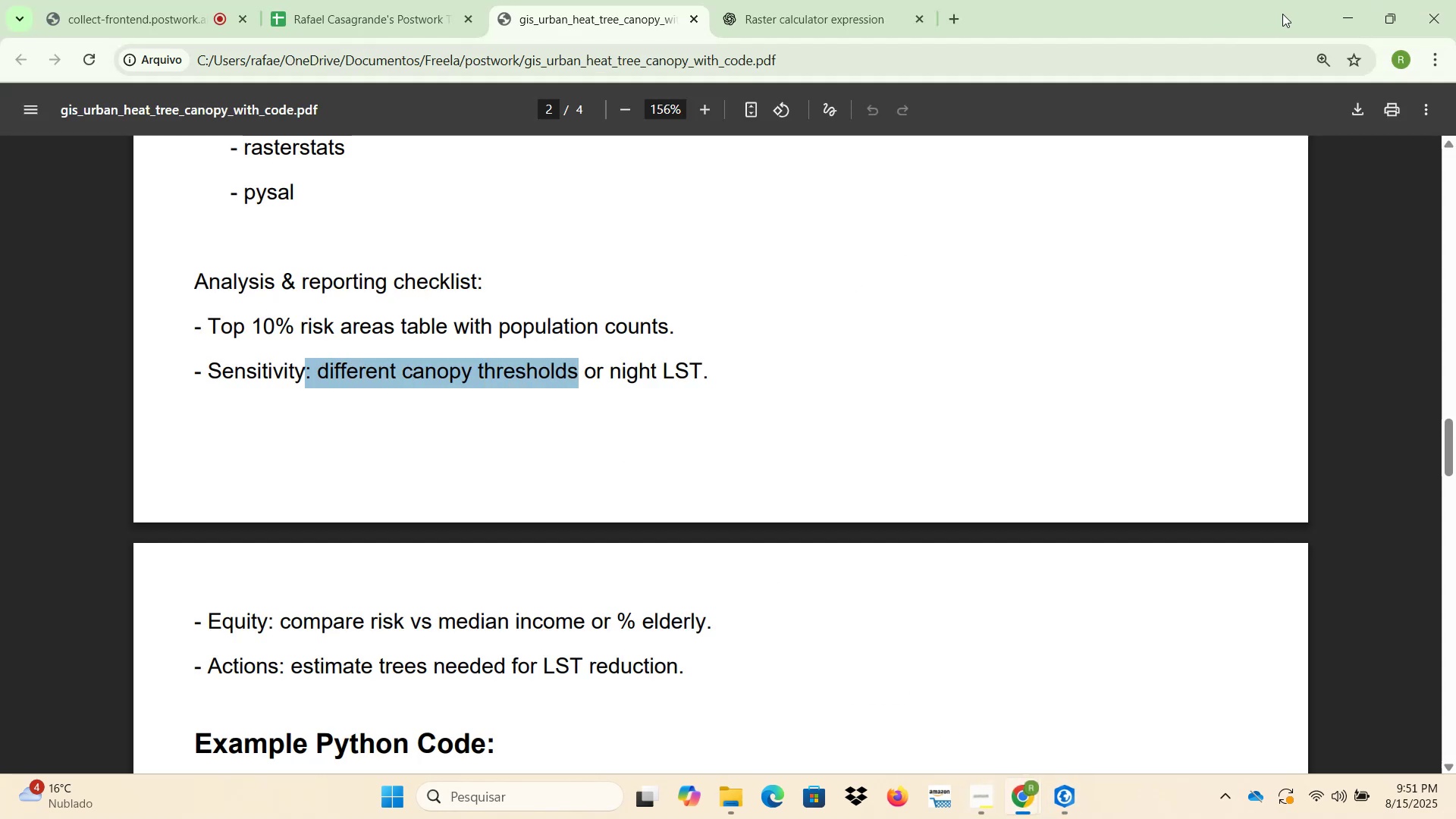 
left_click([1338, 14])
 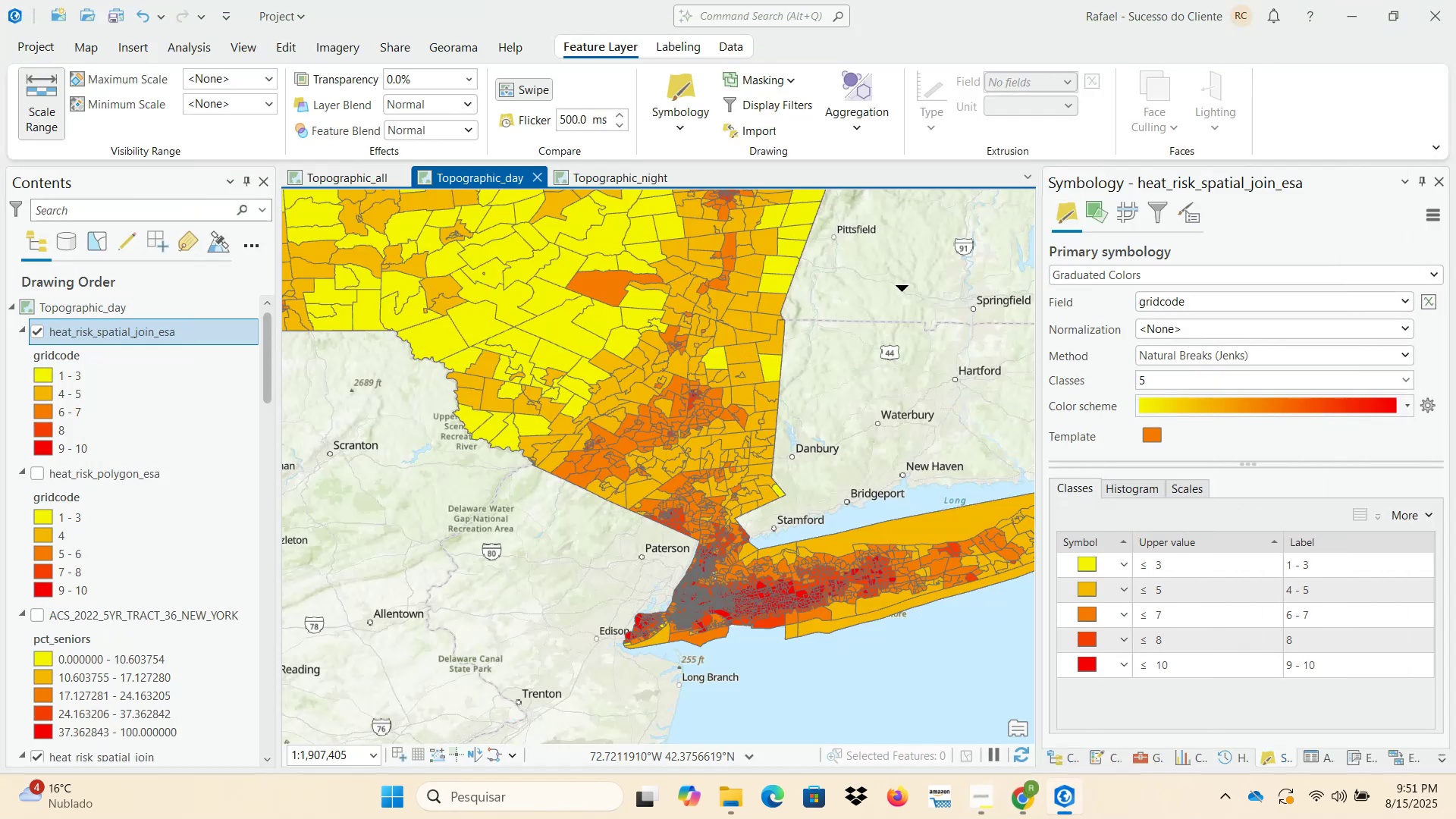 
scroll: coordinate [833, 385], scroll_direction: down, amount: 2.0
 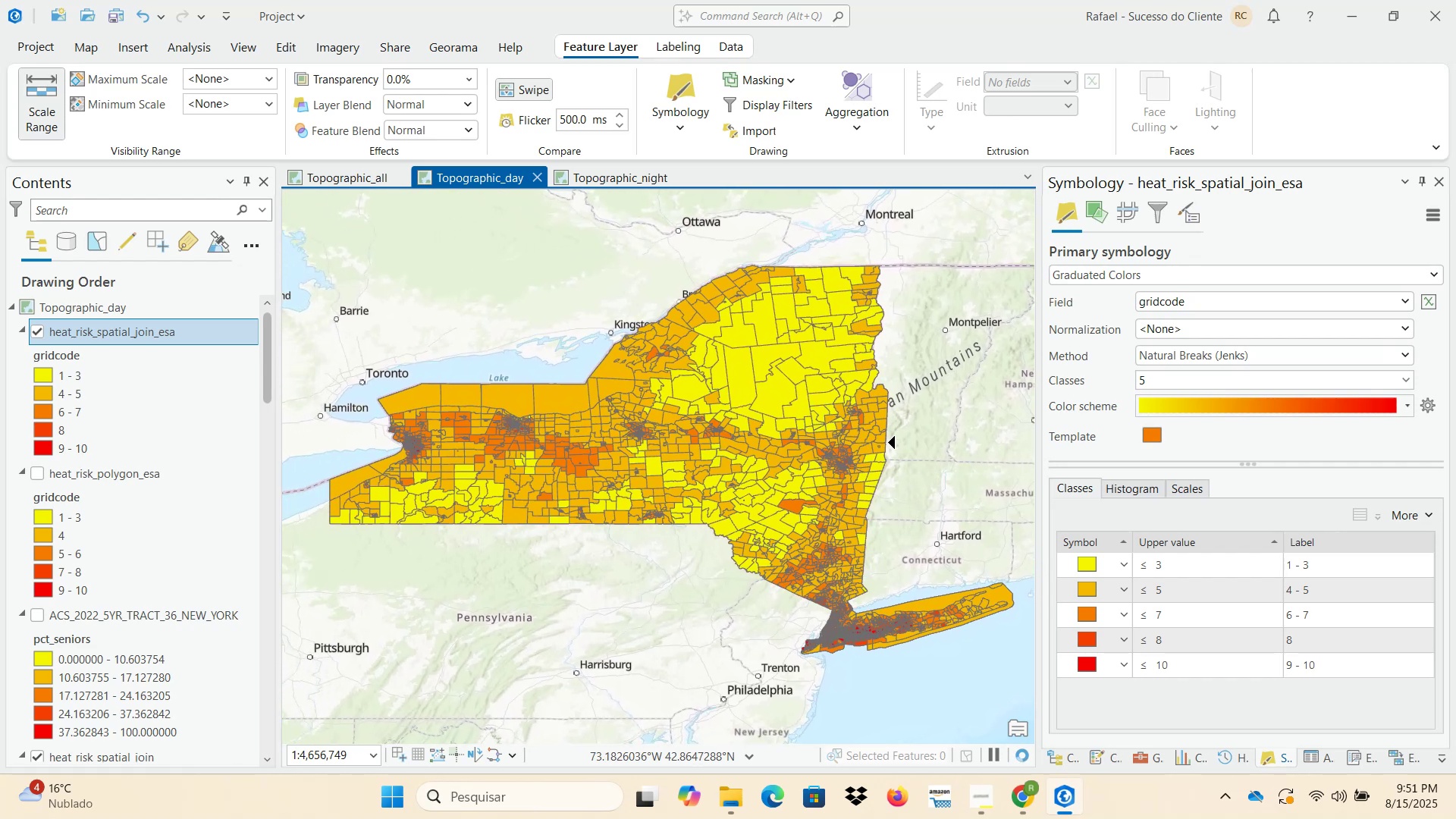 
left_click_drag(start_coordinate=[932, 242], to_coordinate=[880, 686])
 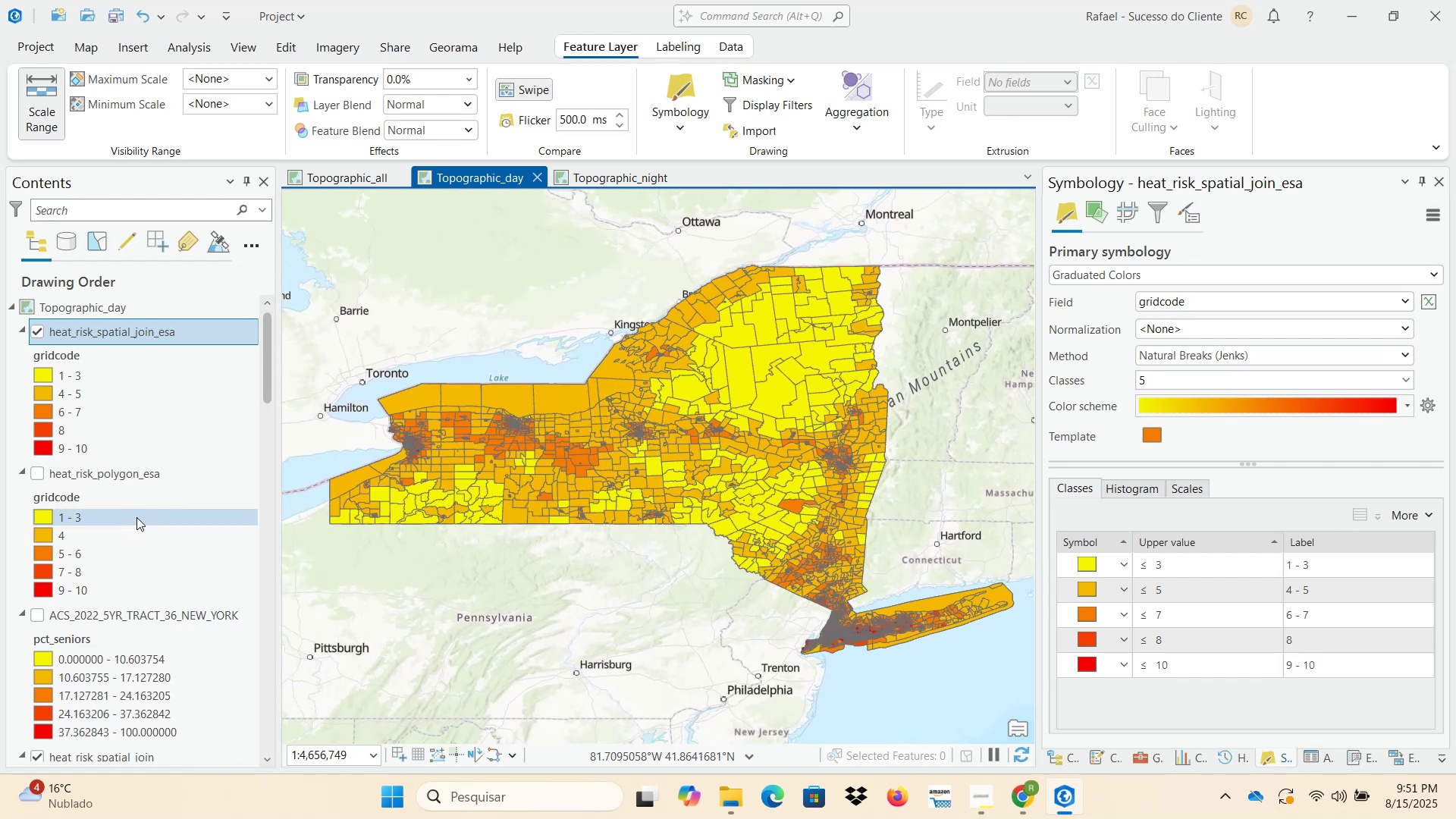 
wait(5.02)
 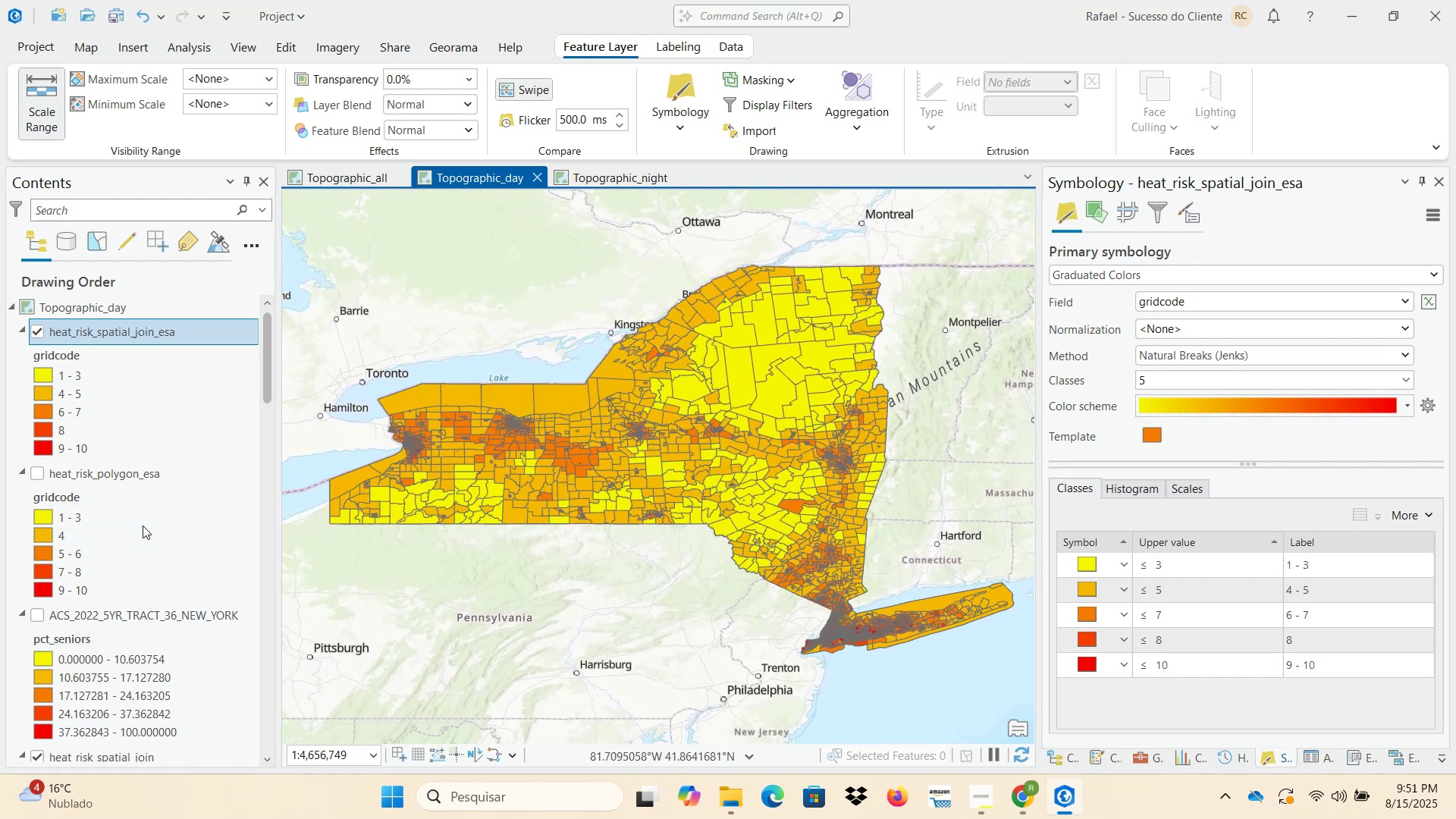 
left_click_drag(start_coordinate=[924, 246], to_coordinate=[930, 686])
 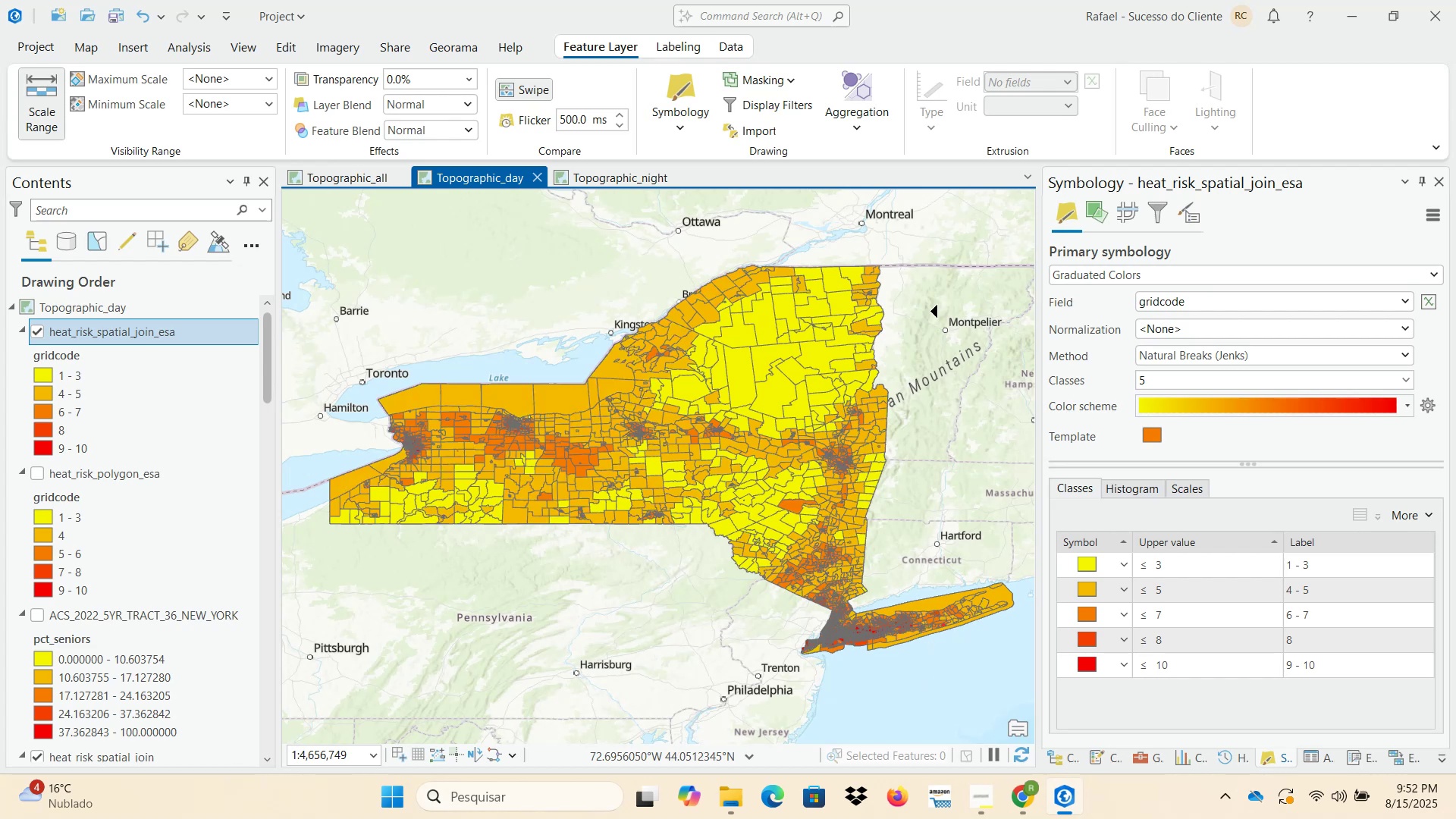 
left_click_drag(start_coordinate=[935, 244], to_coordinate=[937, 654])
 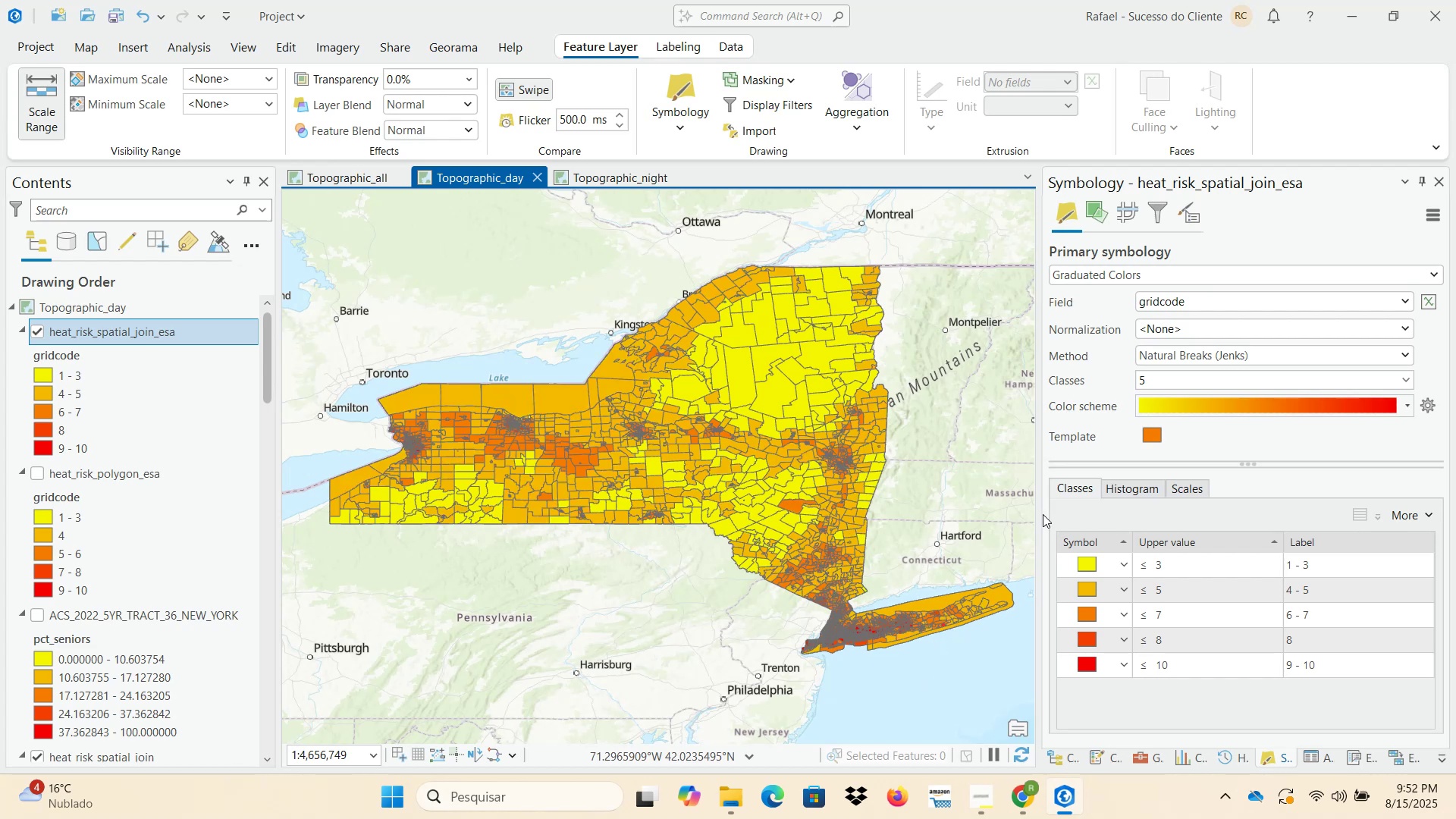 
left_click_drag(start_coordinate=[1038, 510], to_coordinate=[1182, 510])
 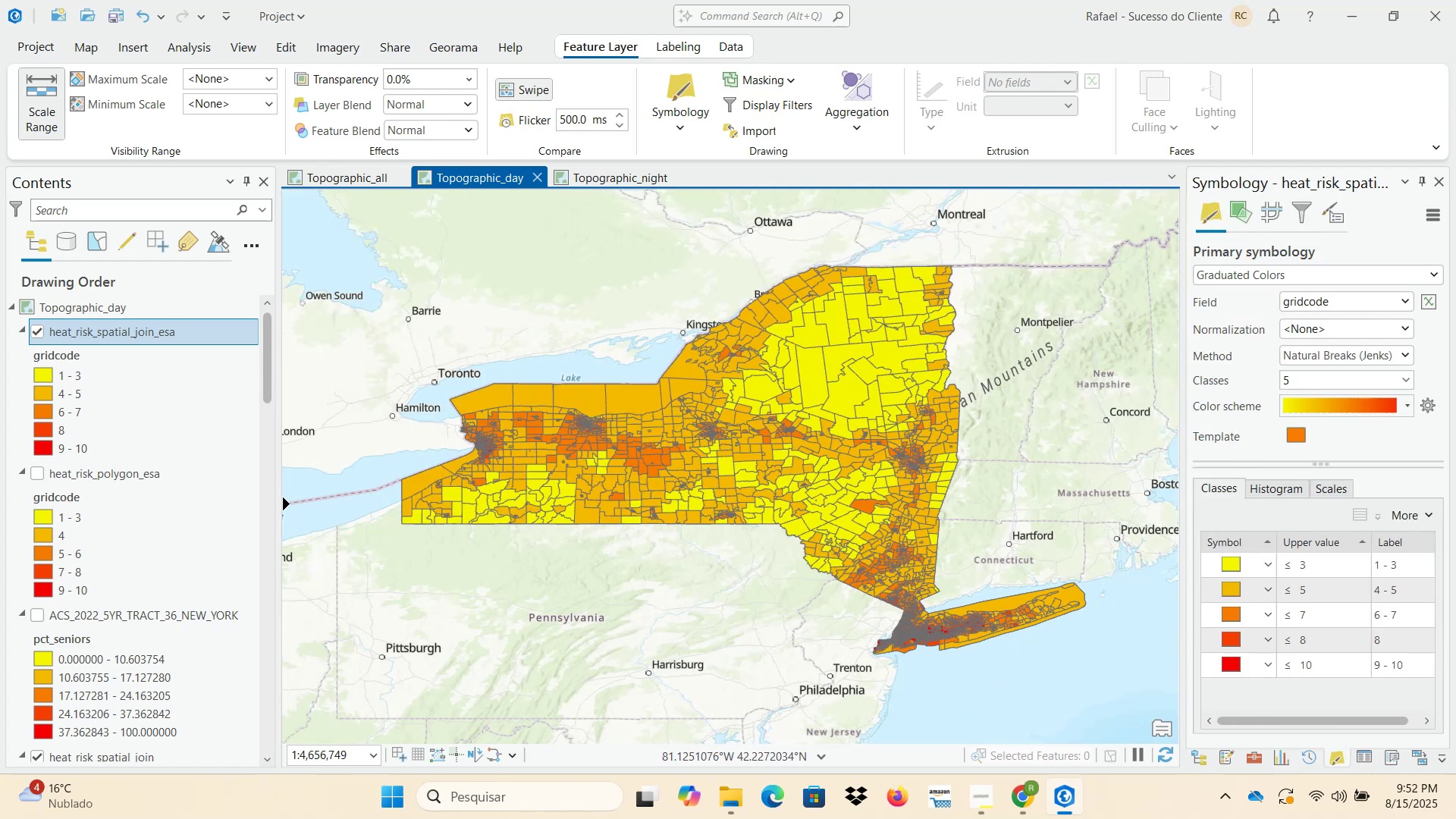 
left_click_drag(start_coordinate=[278, 501], to_coordinate=[227, 501])
 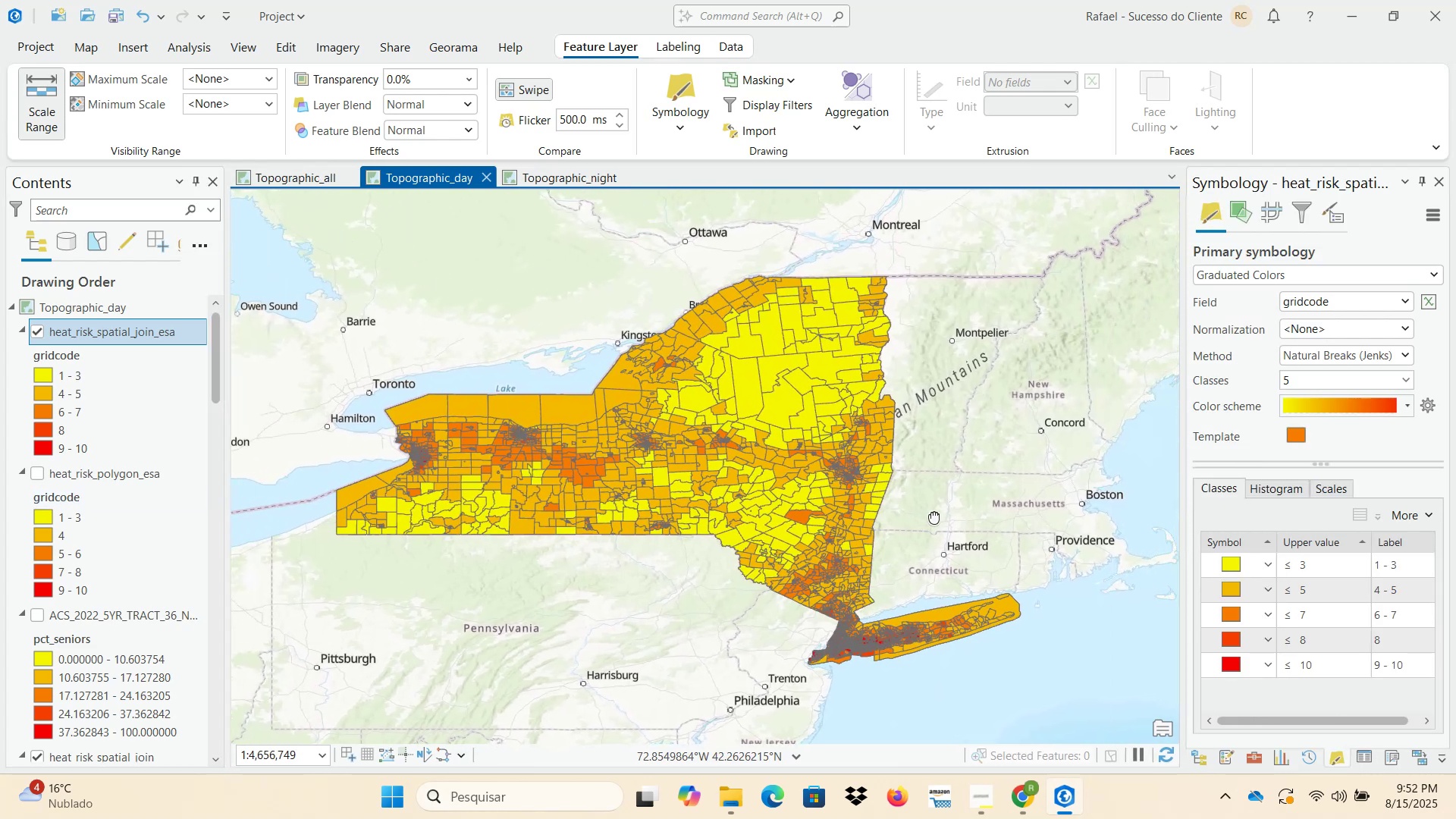 
scroll: coordinate [931, 512], scroll_direction: up, amount: 1.0
 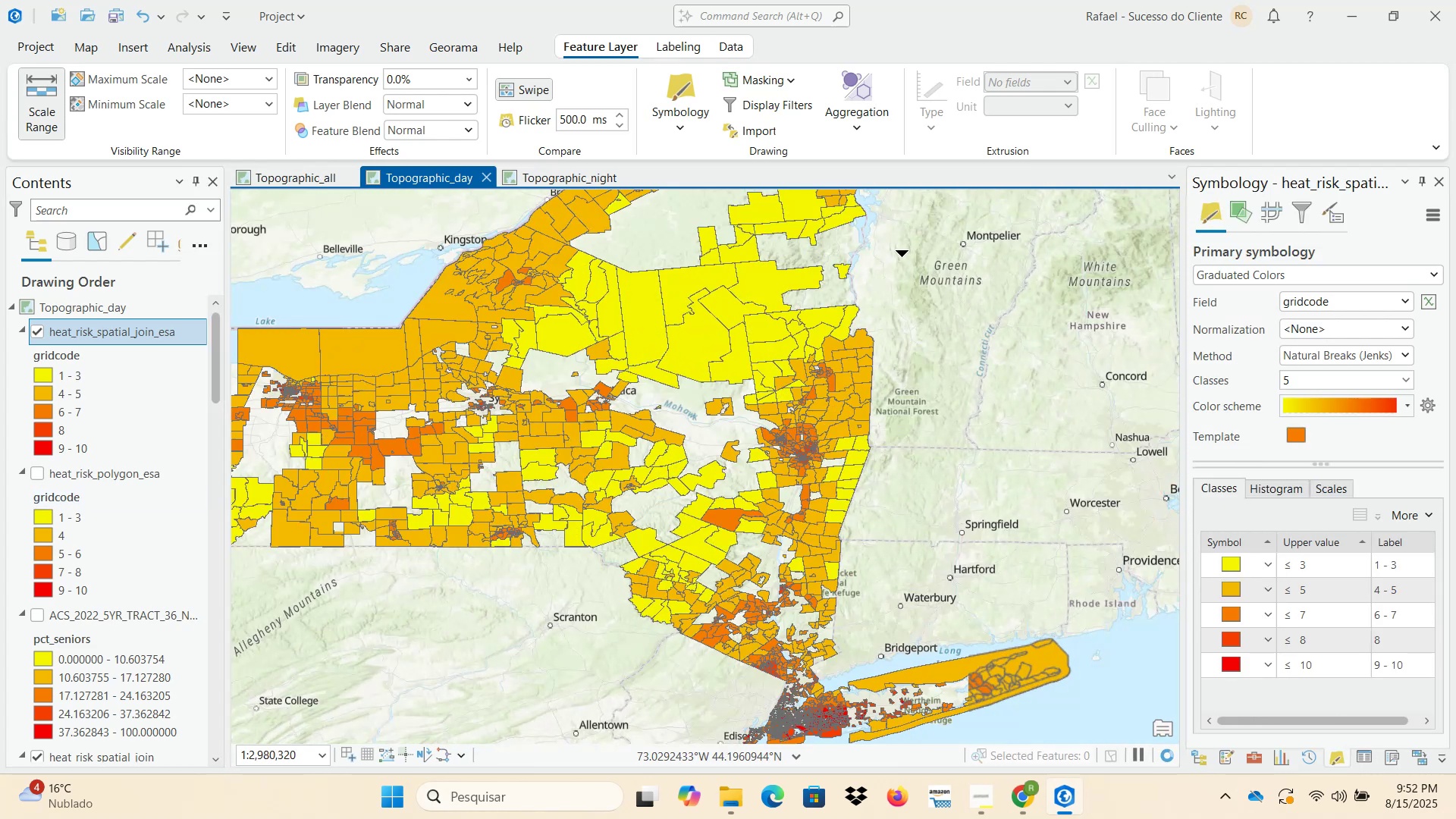 
scroll: coordinate [905, 365], scroll_direction: down, amount: 1.0
 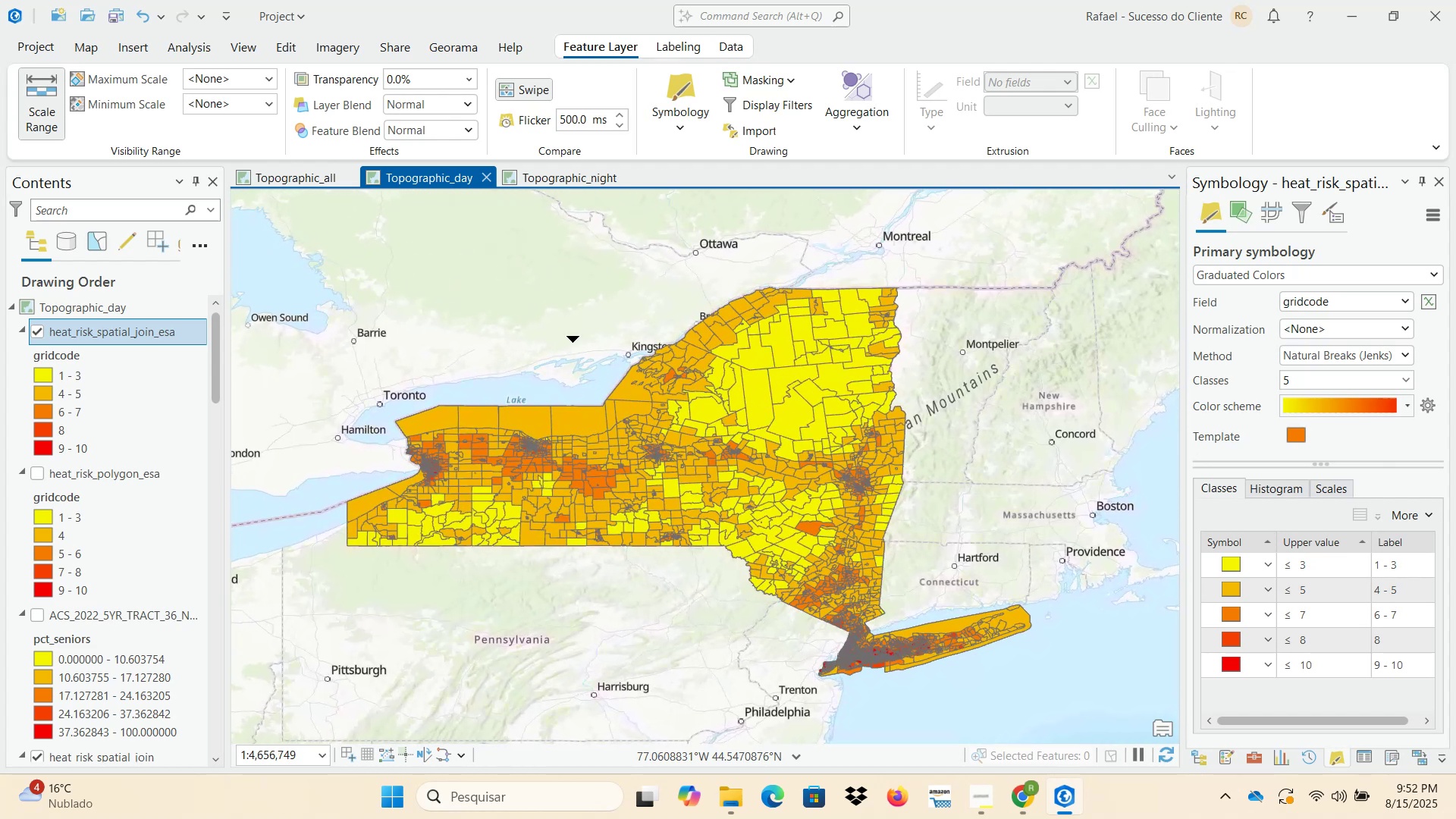 
left_click([389, 803])
 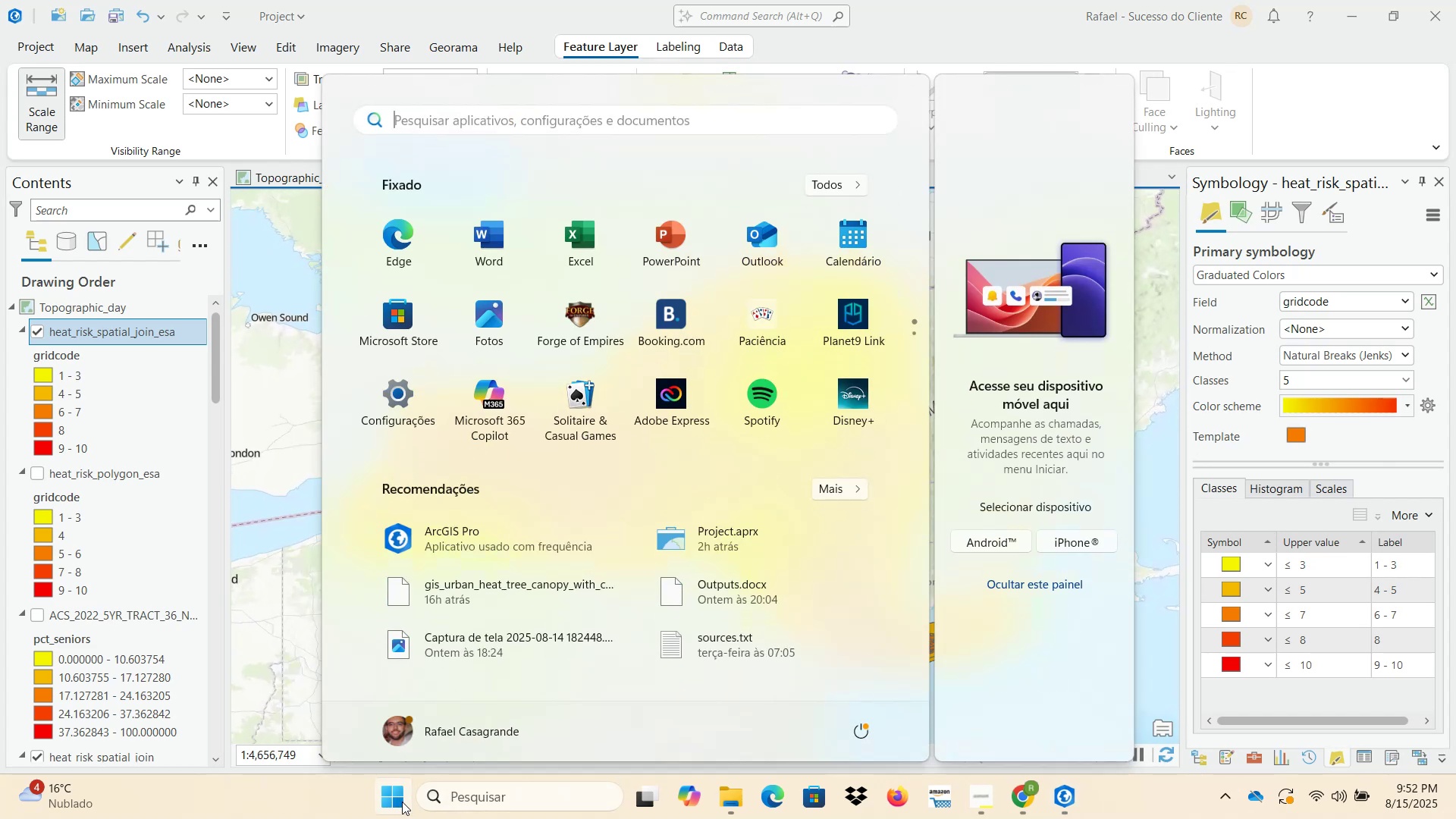 
type(cap)
 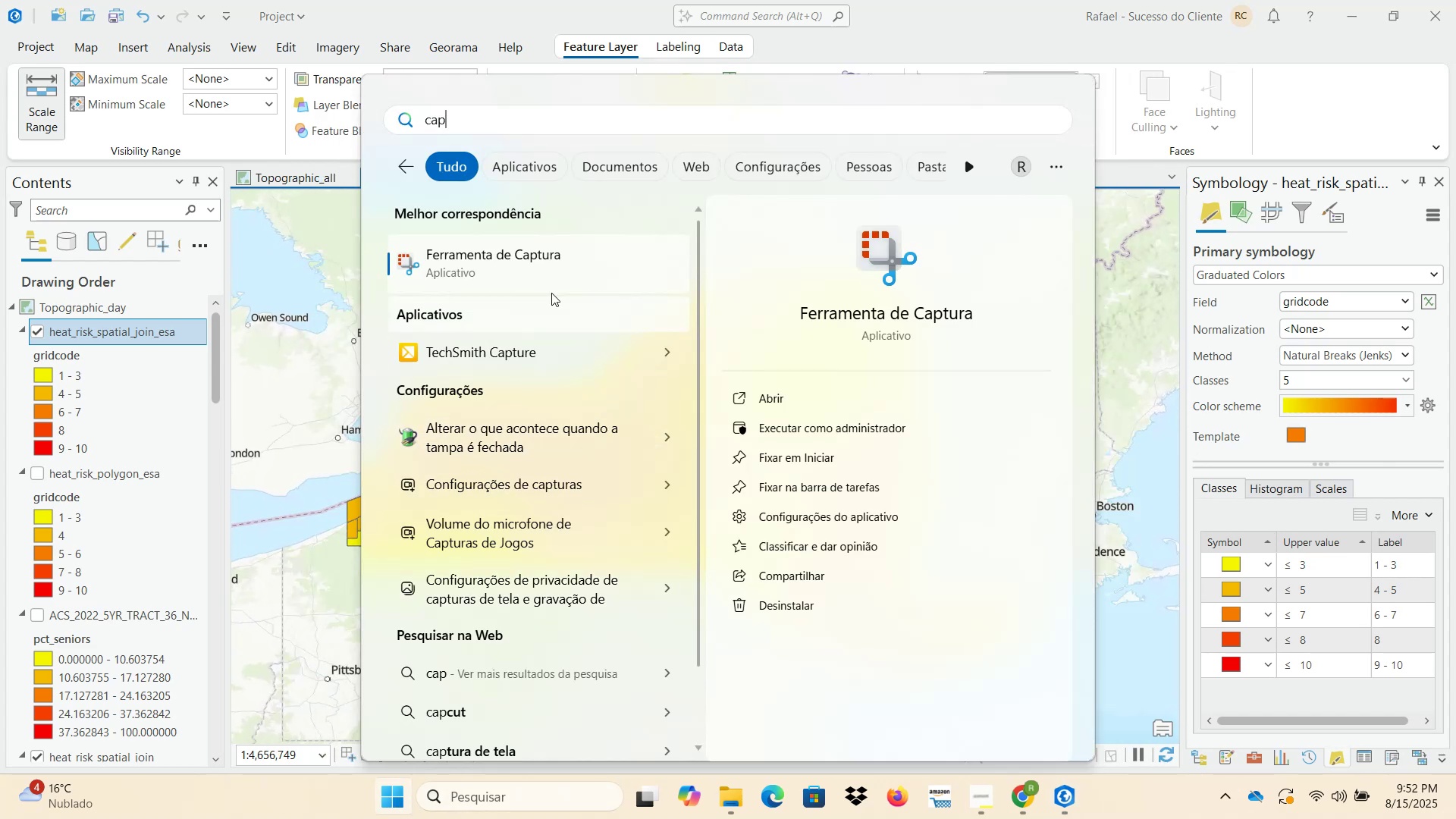 
left_click([553, 258])
 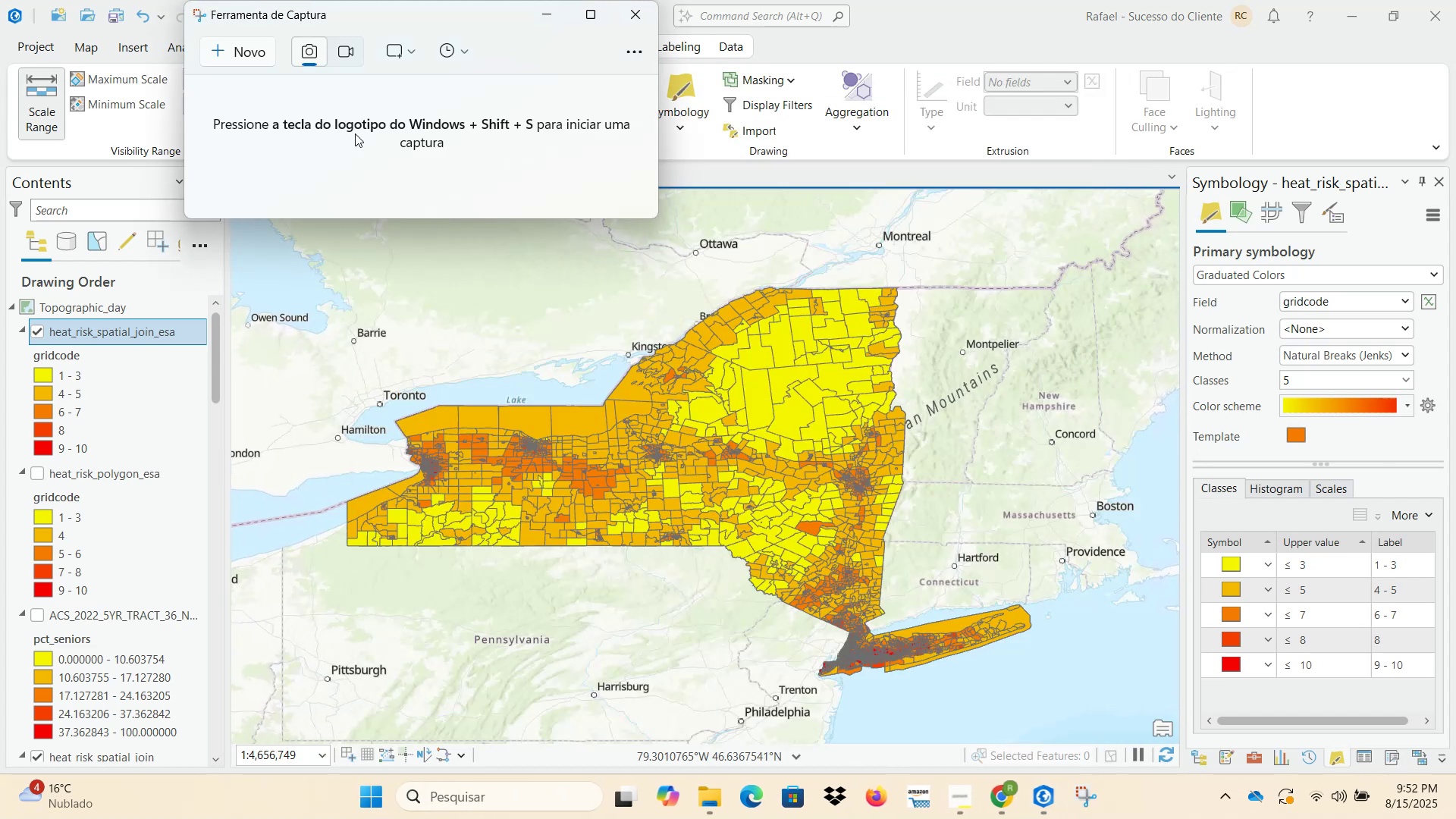 
left_click([249, 56])
 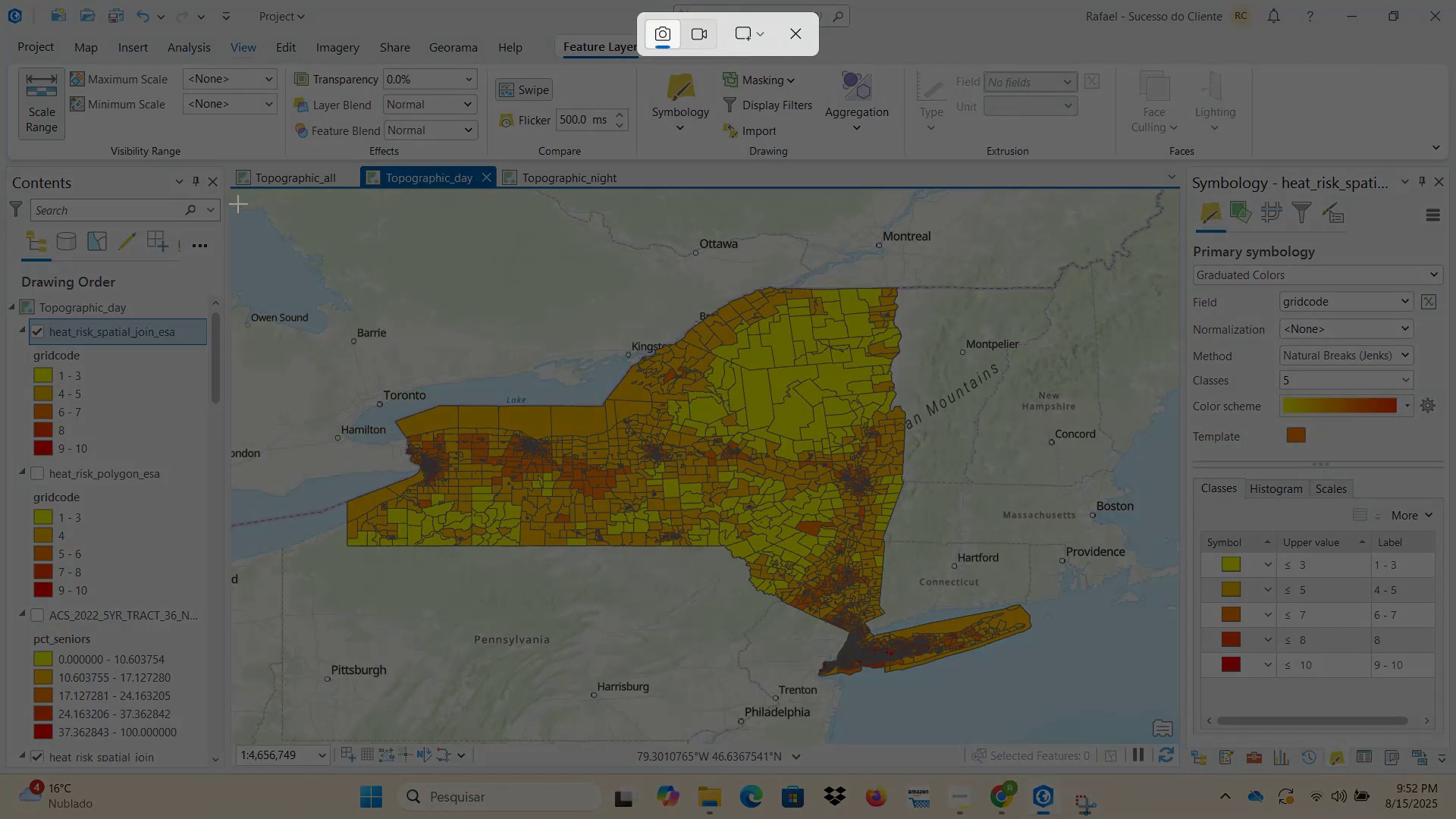 
left_click_drag(start_coordinate=[237, 196], to_coordinate=[1176, 739])
 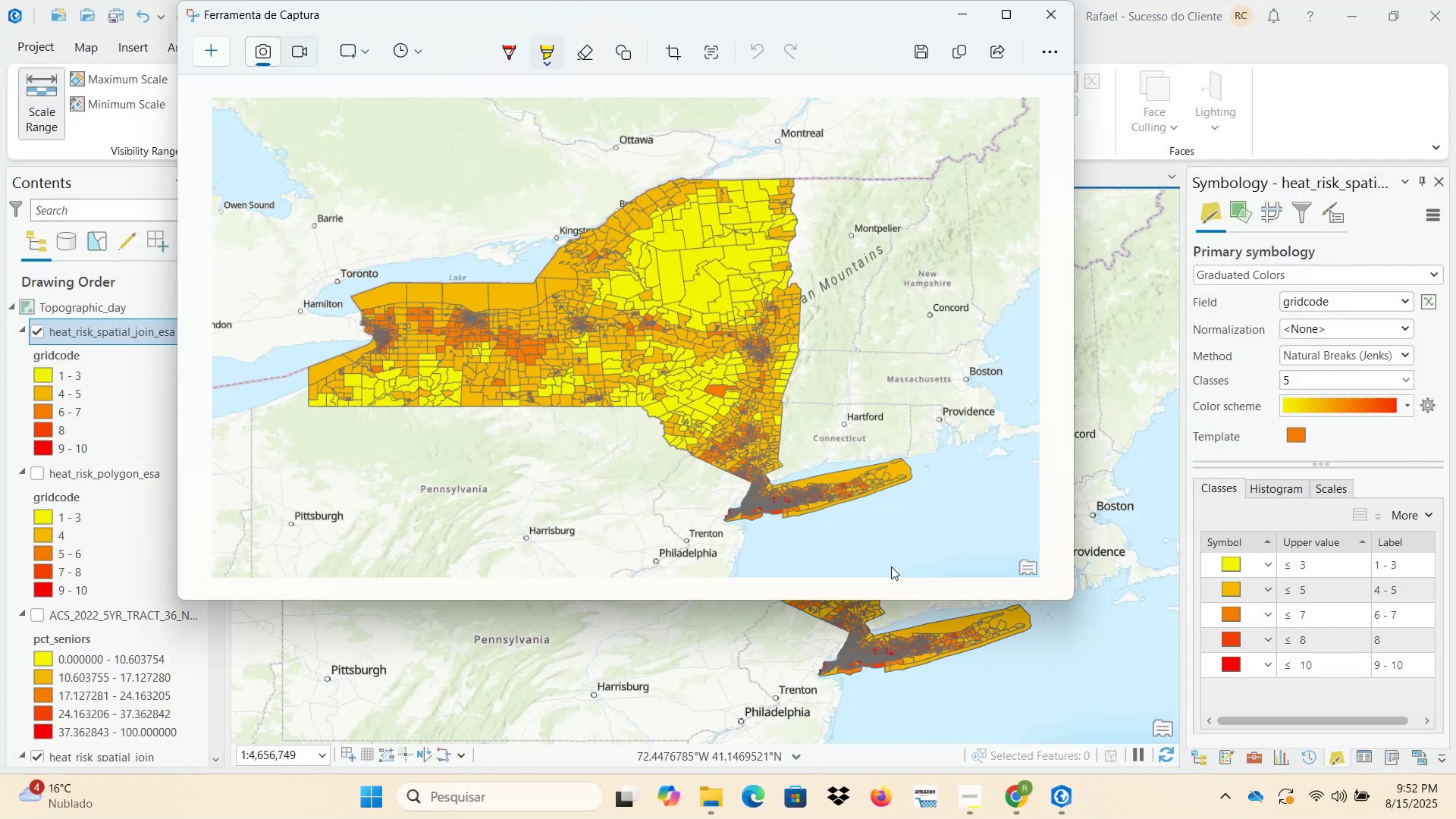 
right_click([637, 357])
 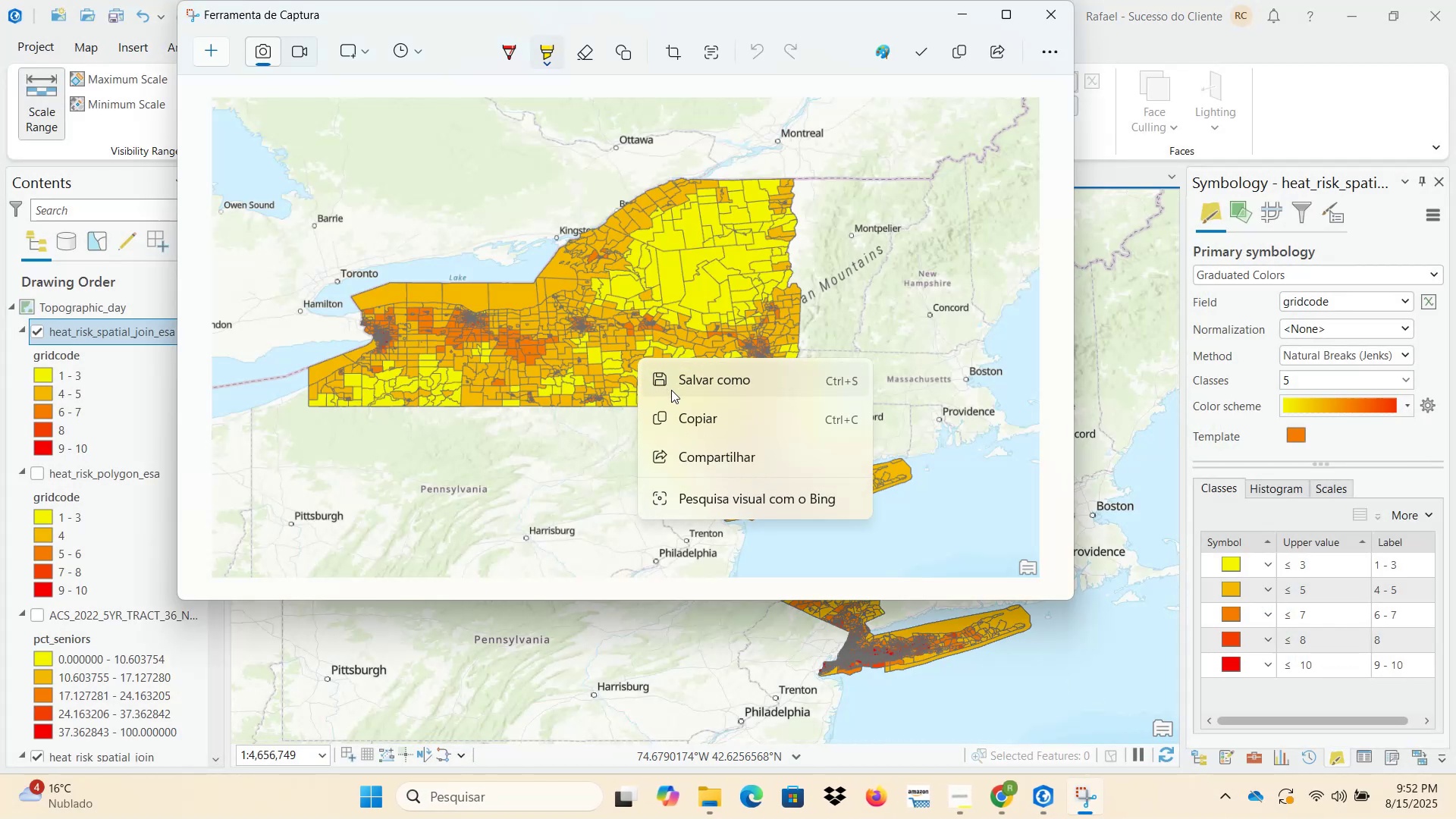 
left_click([671, 416])
 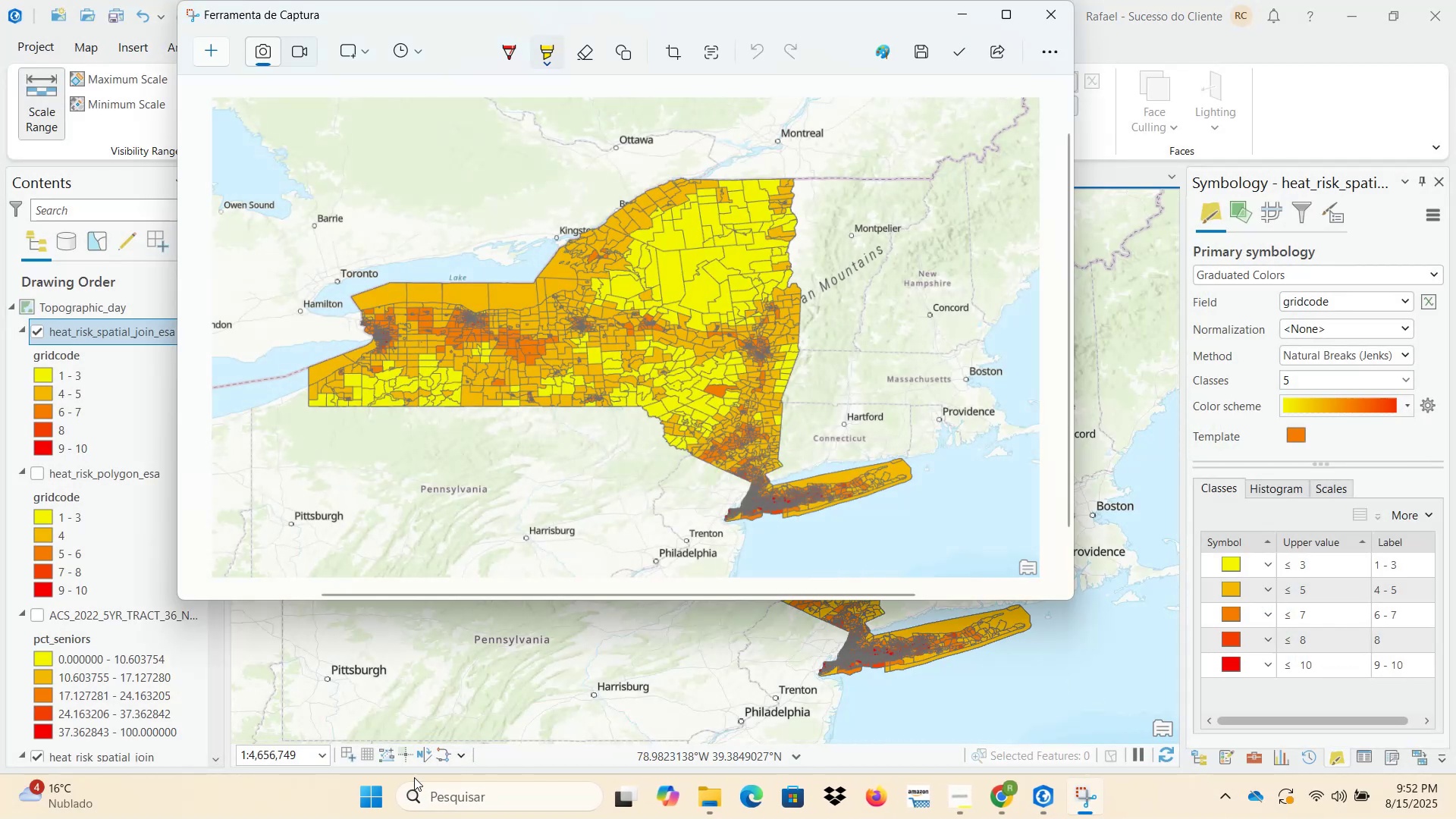 
left_click([365, 804])
 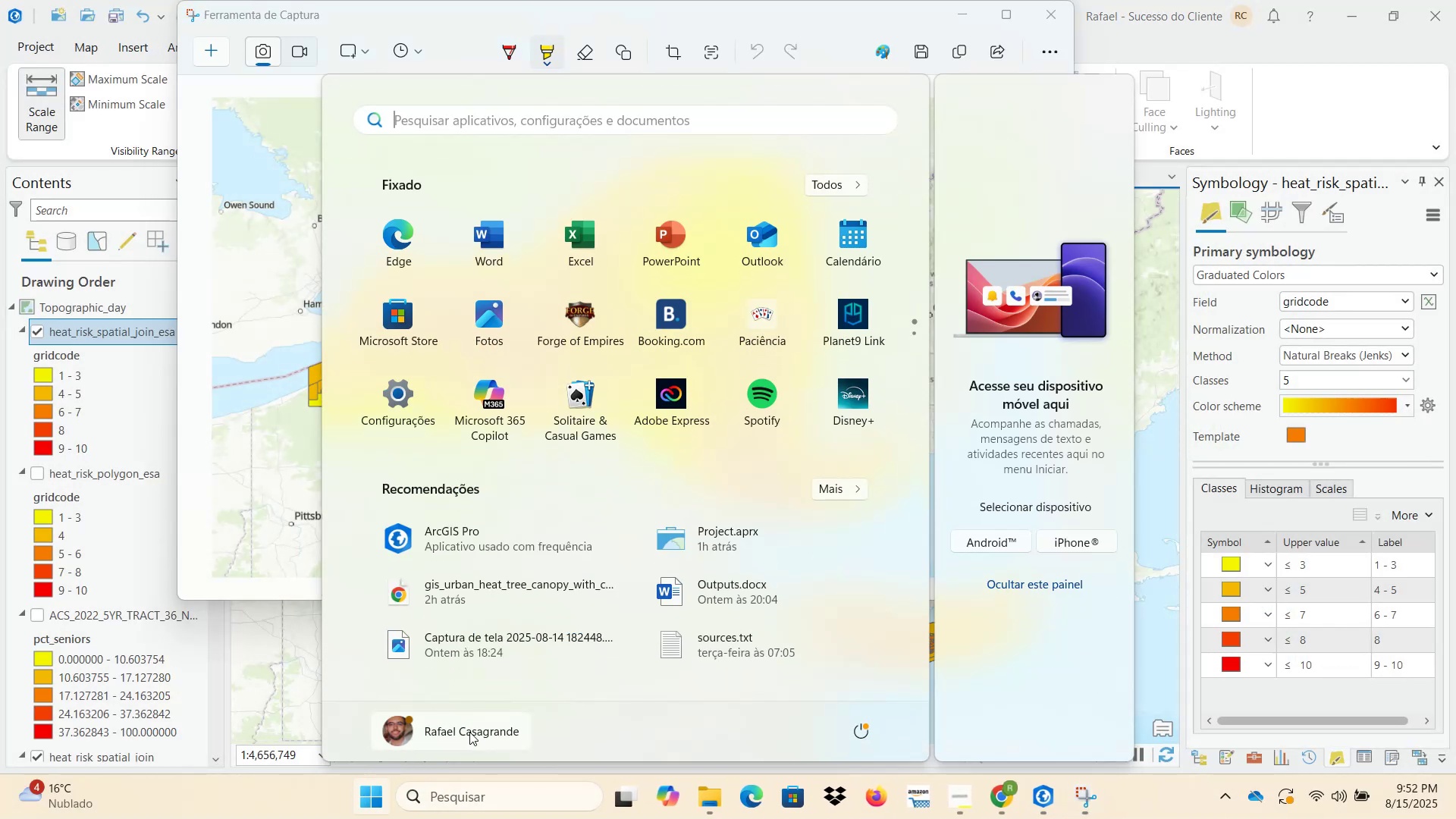 
left_click([765, 592])
 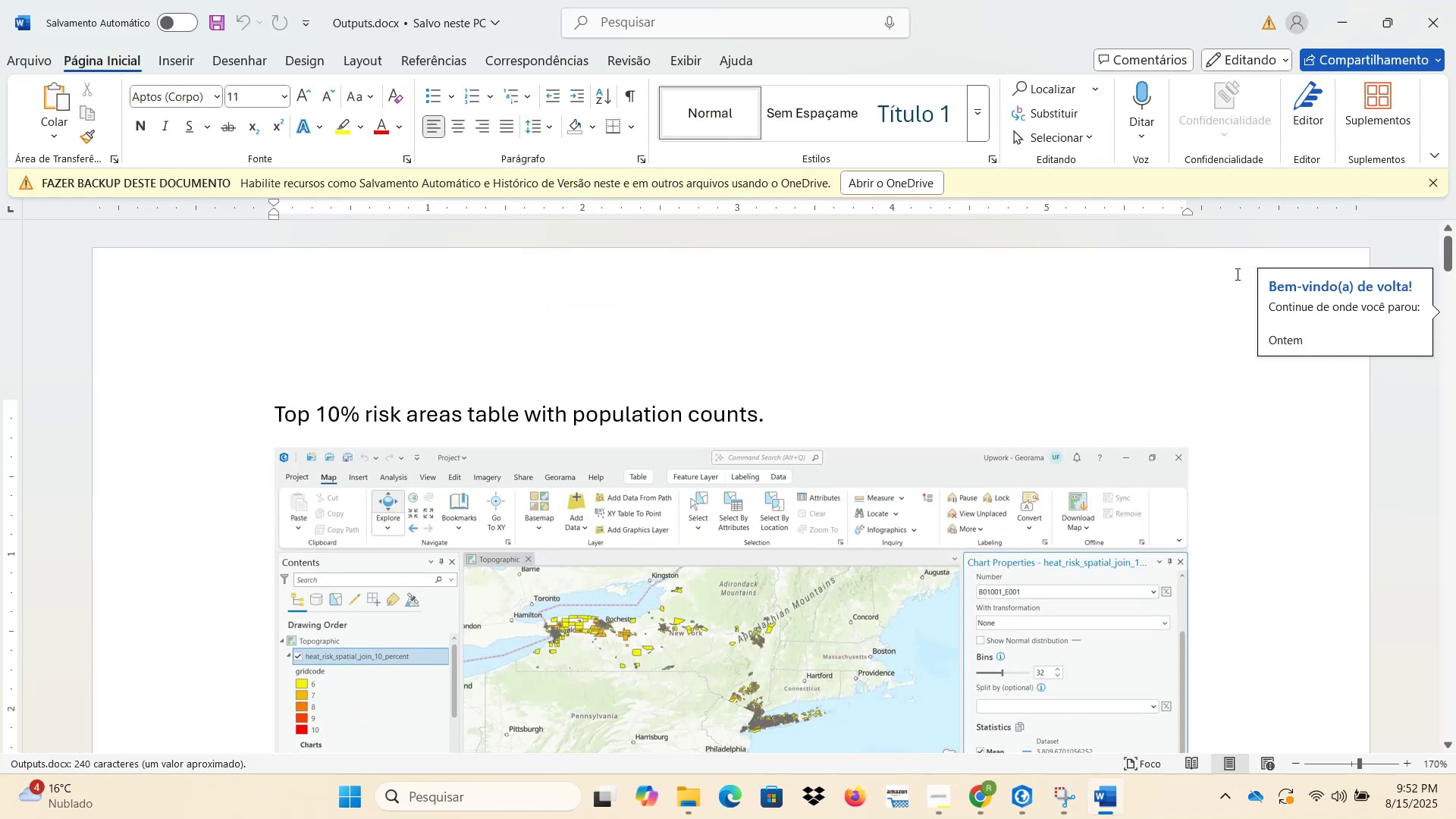 
wait(7.01)
 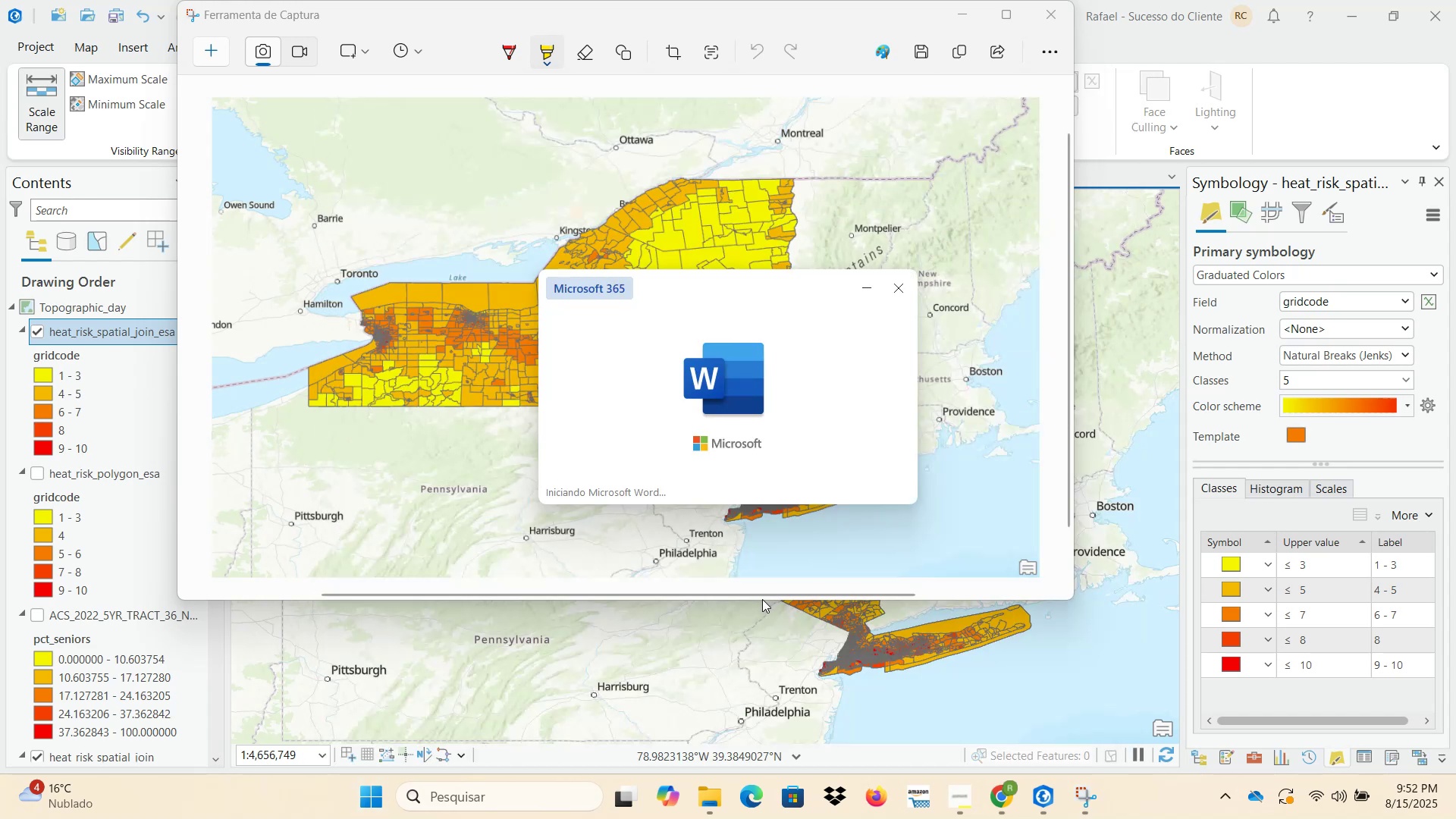 
left_click_drag(start_coordinate=[1450, 254], to_coordinate=[1443, 510])
 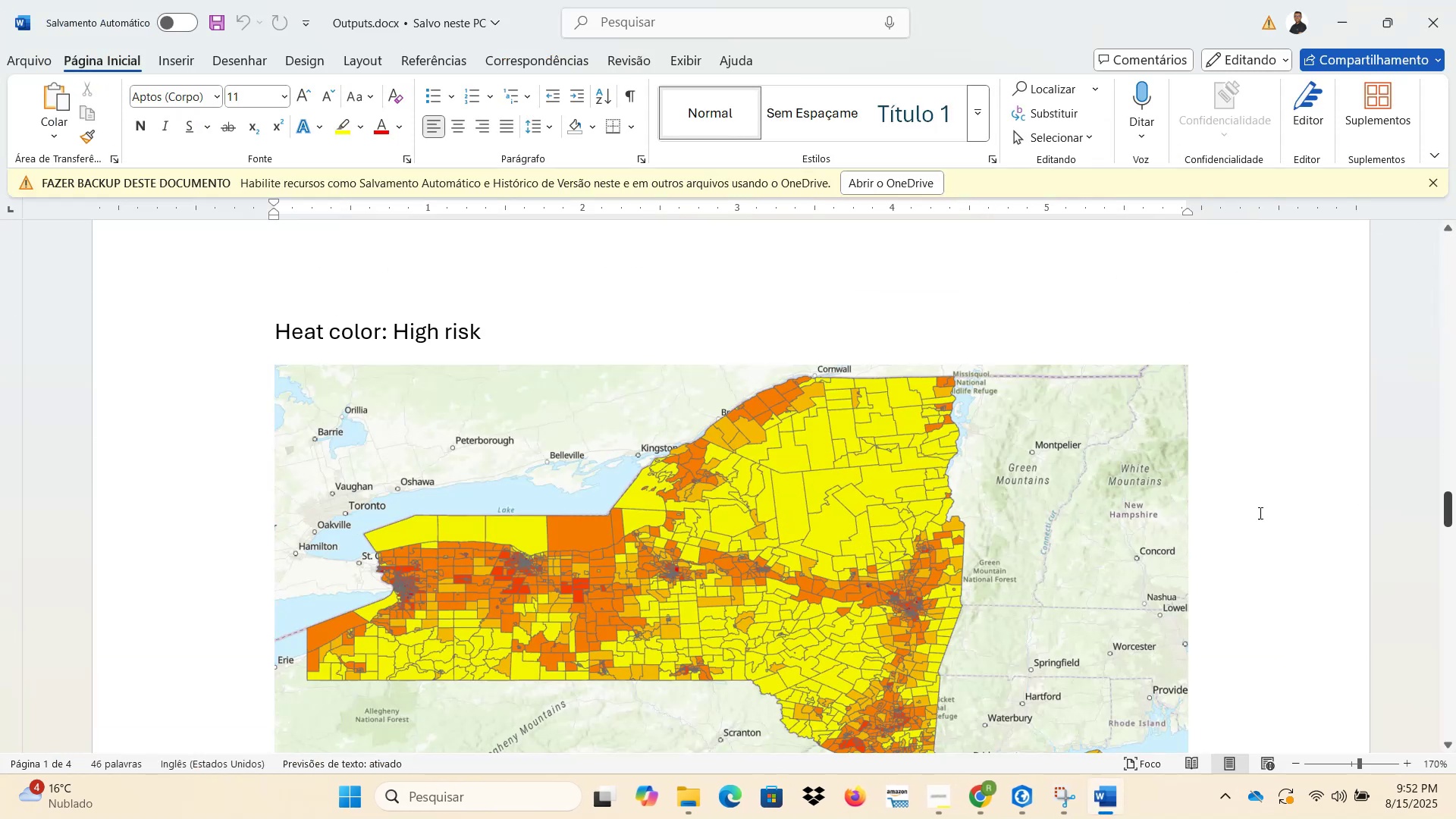 
hold_key(key=ControlLeft, duration=0.44)
scroll: coordinate [934, 430], scroll_direction: down, amount: 37.0
 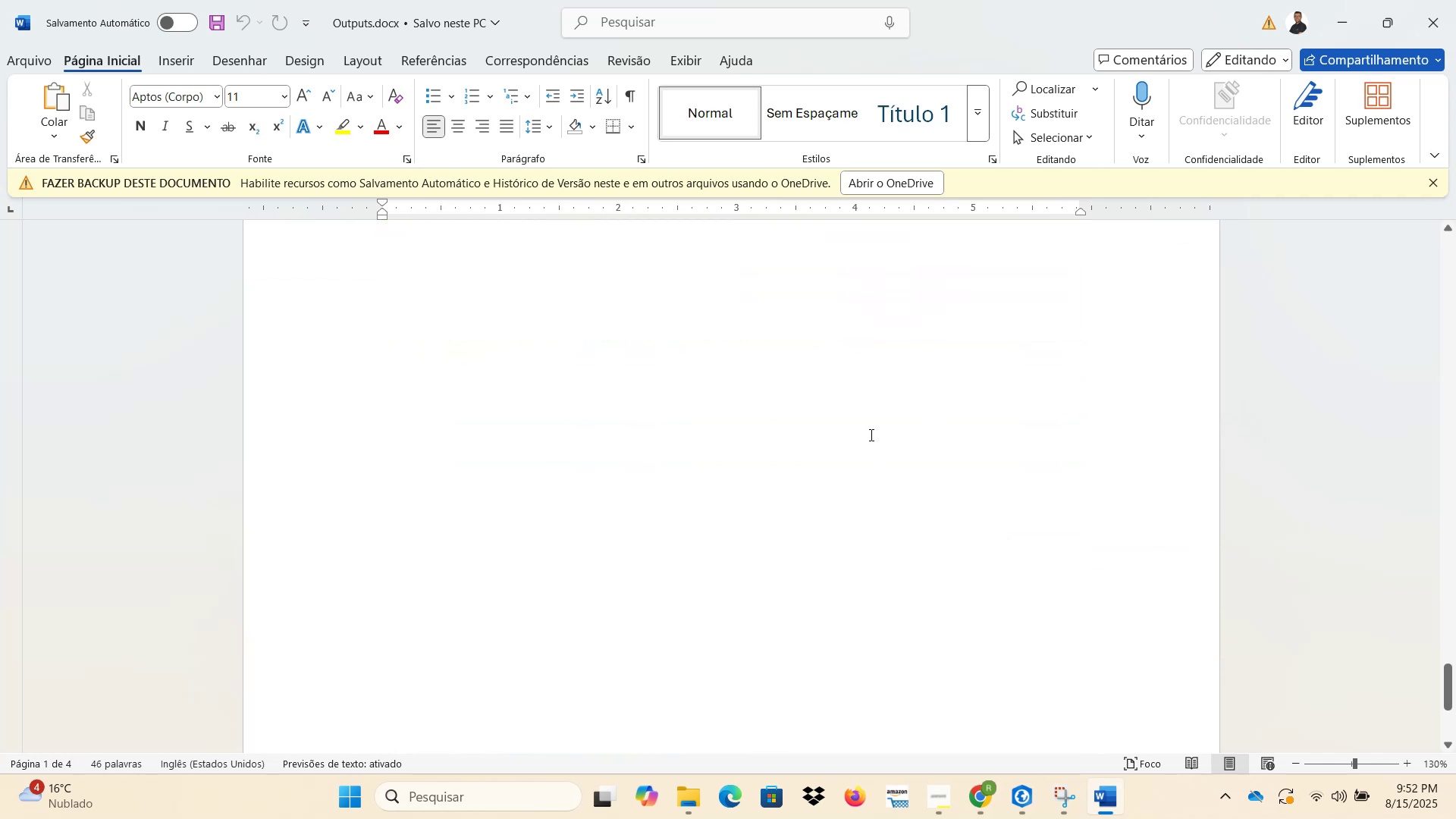 
scroll: coordinate [1051, 378], scroll_direction: up, amount: 3.0
 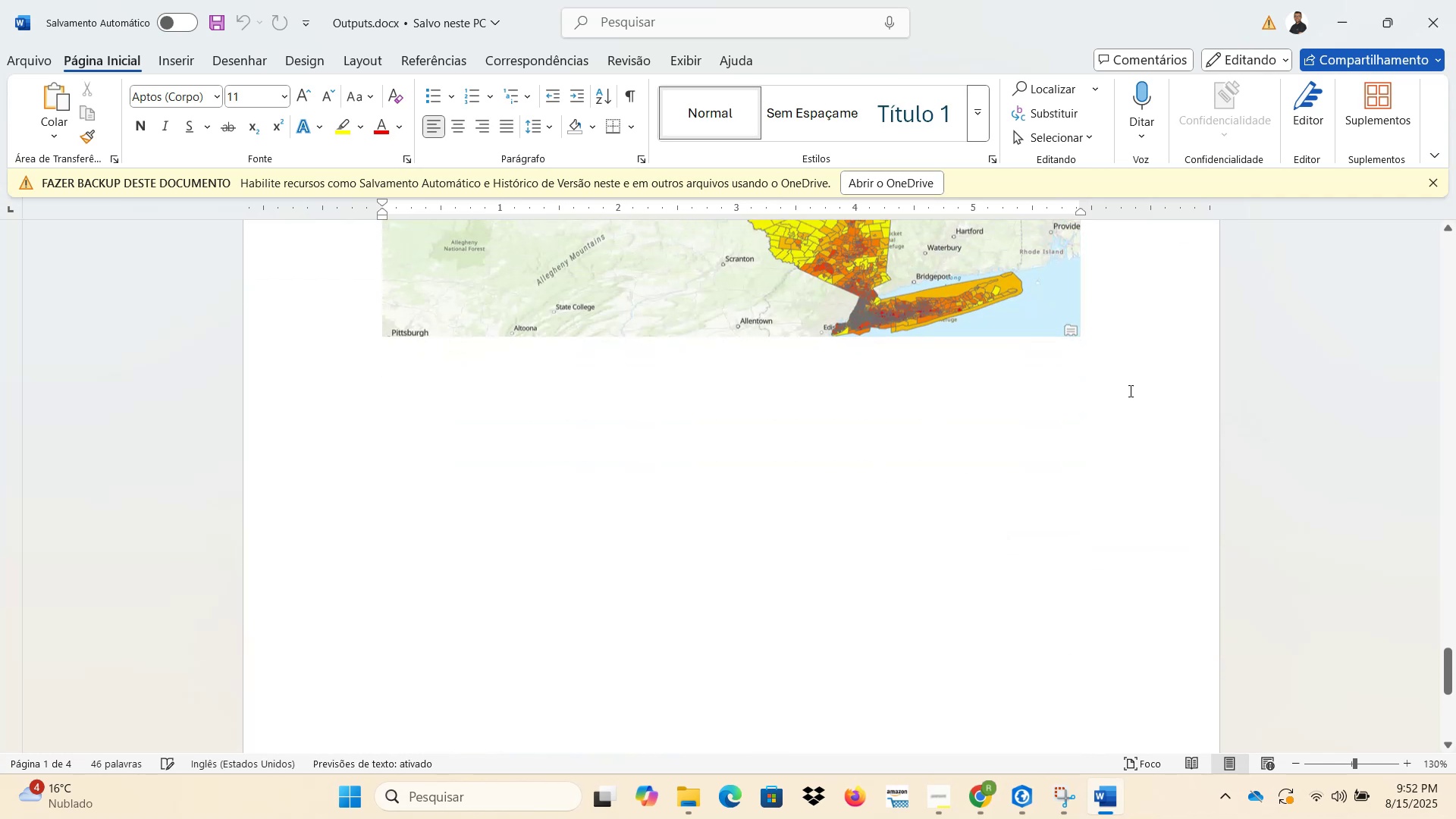 
left_click([1143, 388])
 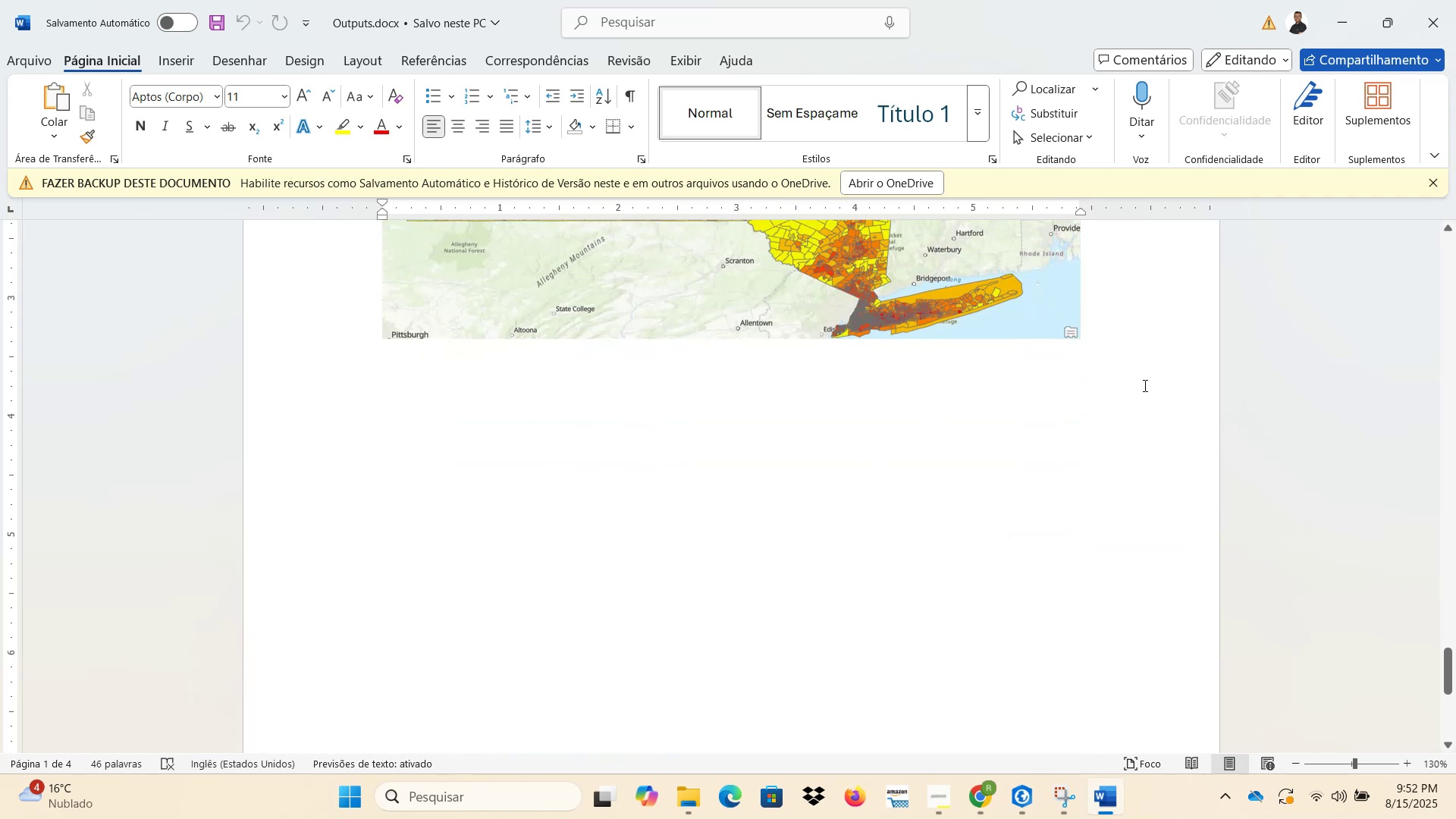 
key(Enter)
 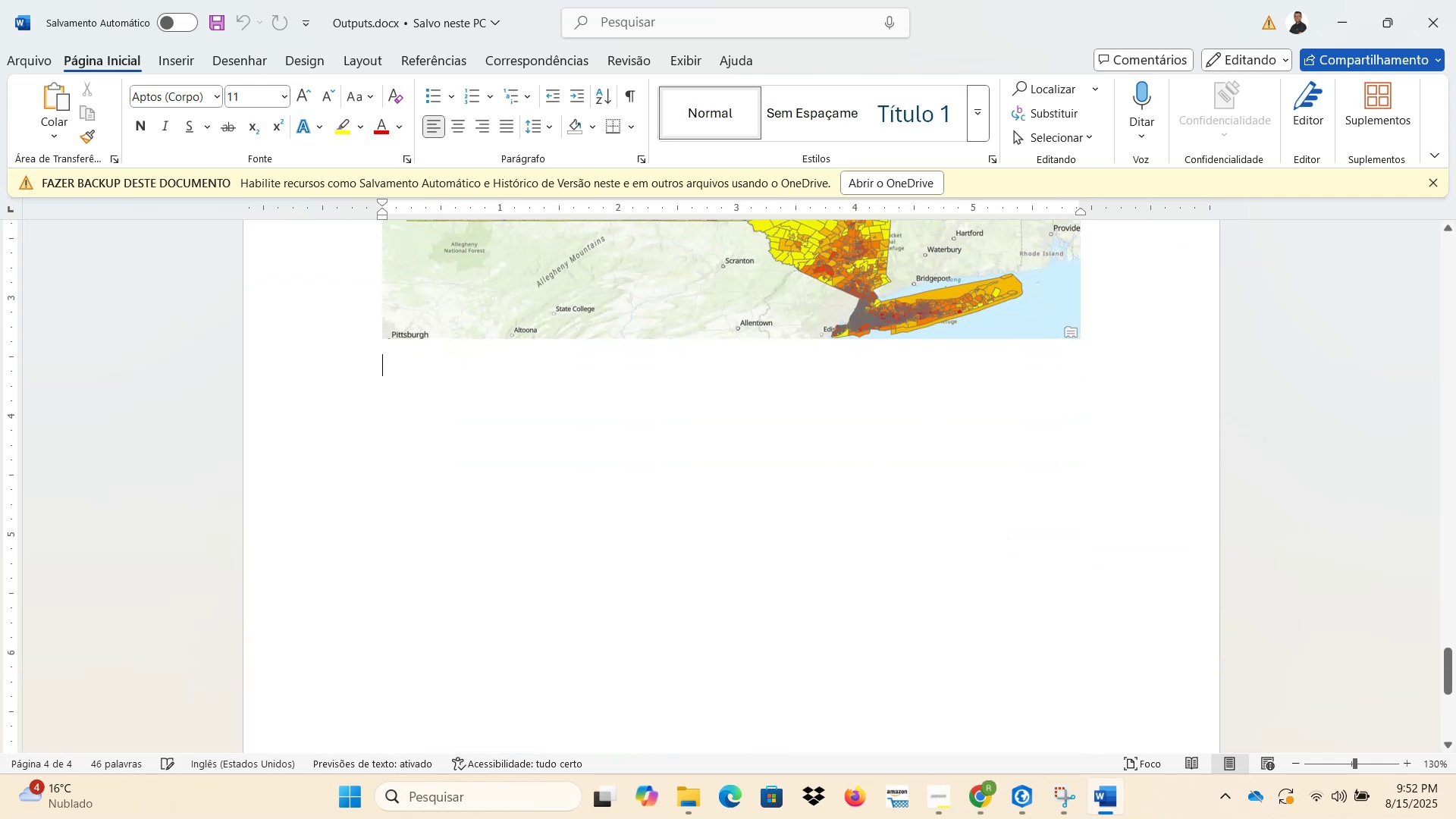 
key(Enter)
 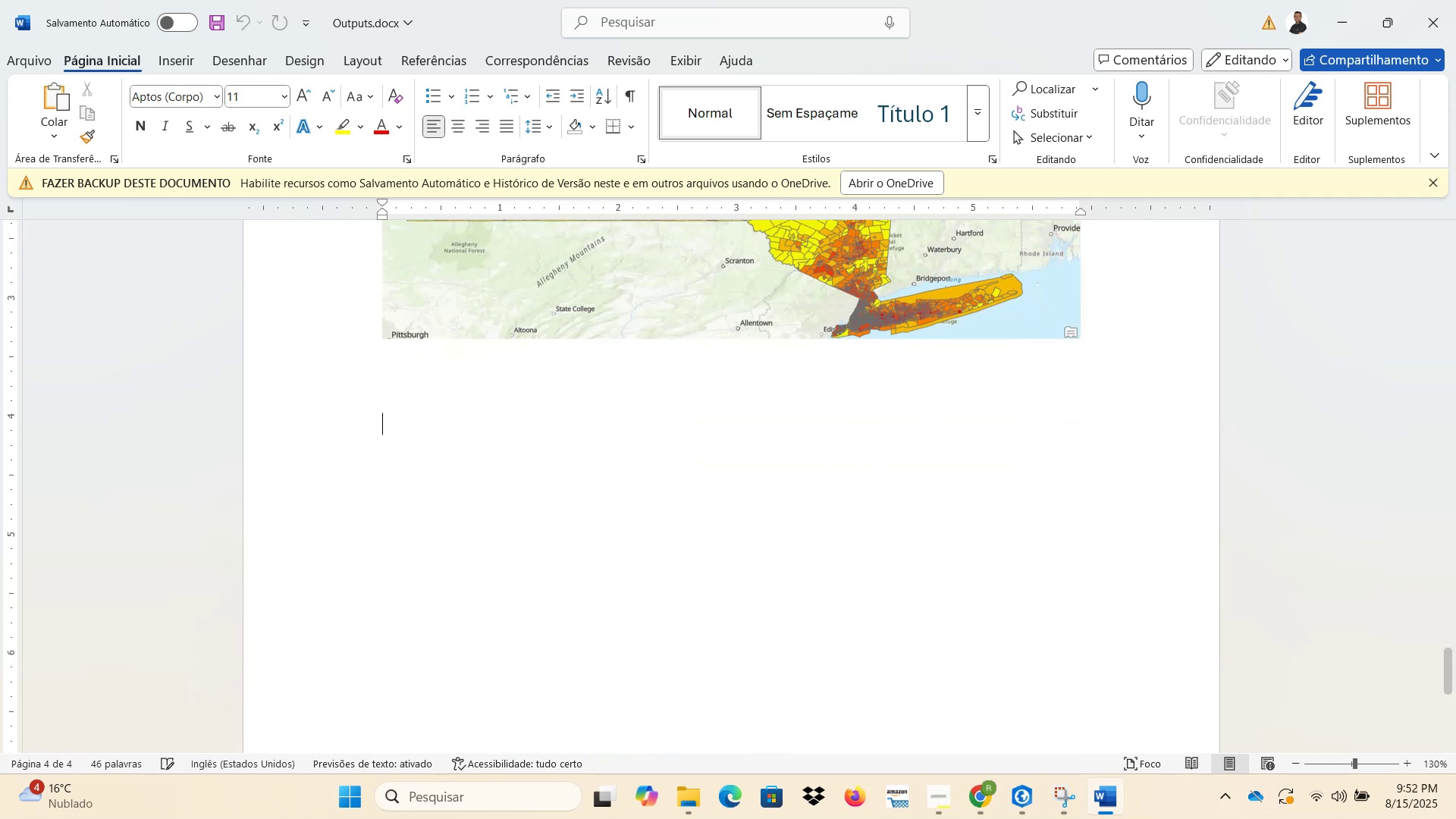 
key(Enter)
 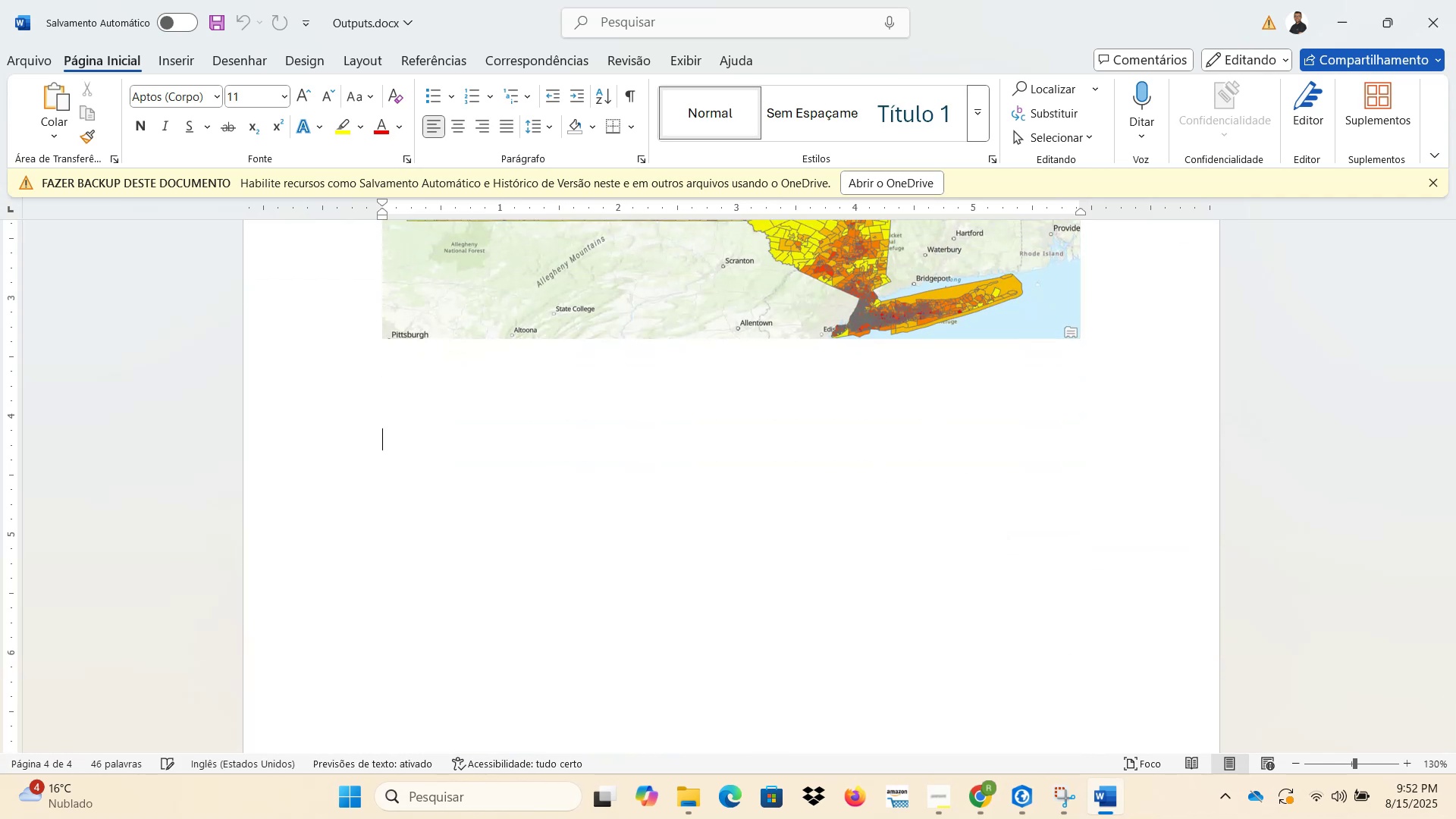 
key(Enter)
 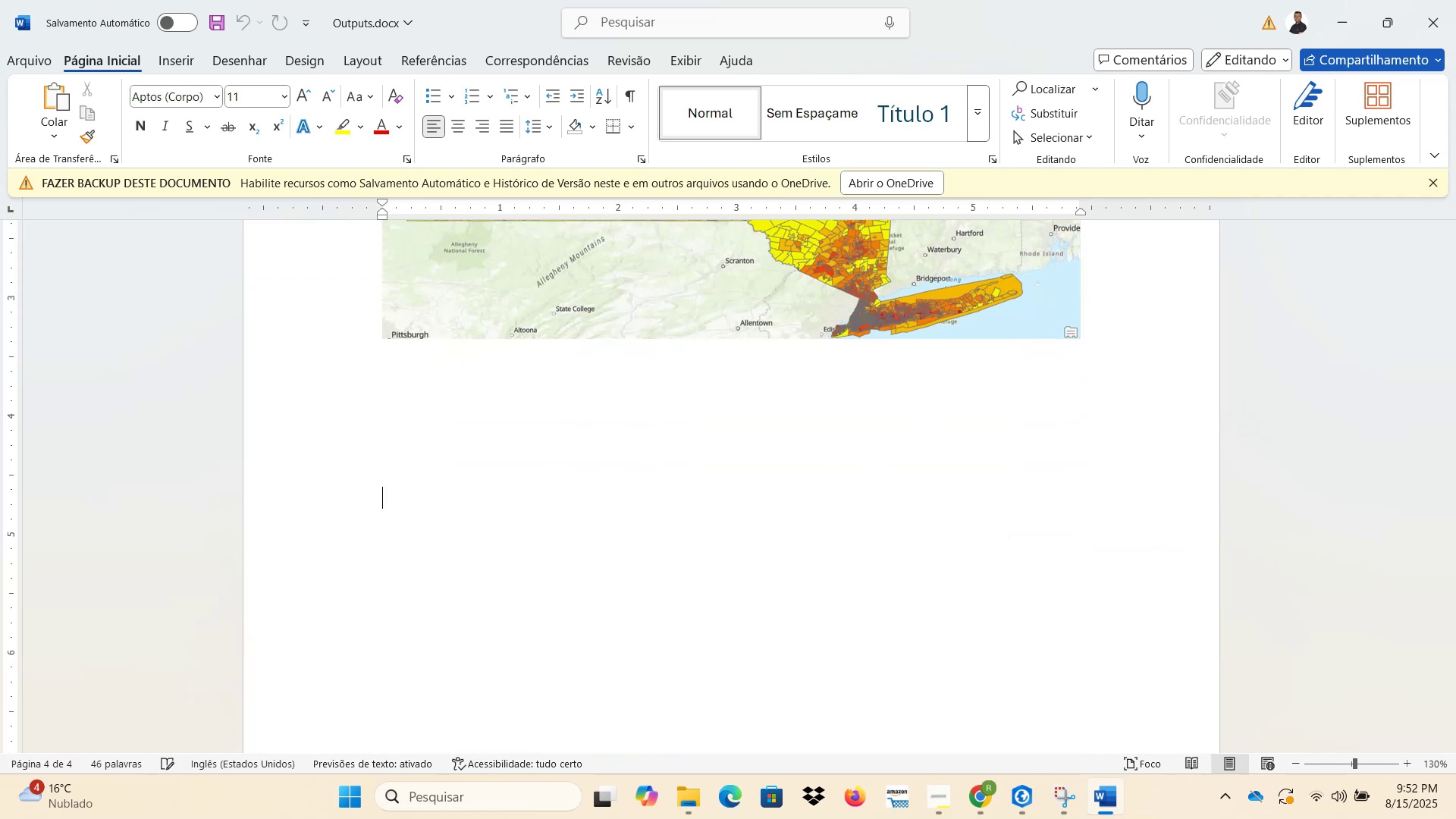 
key(Enter)
 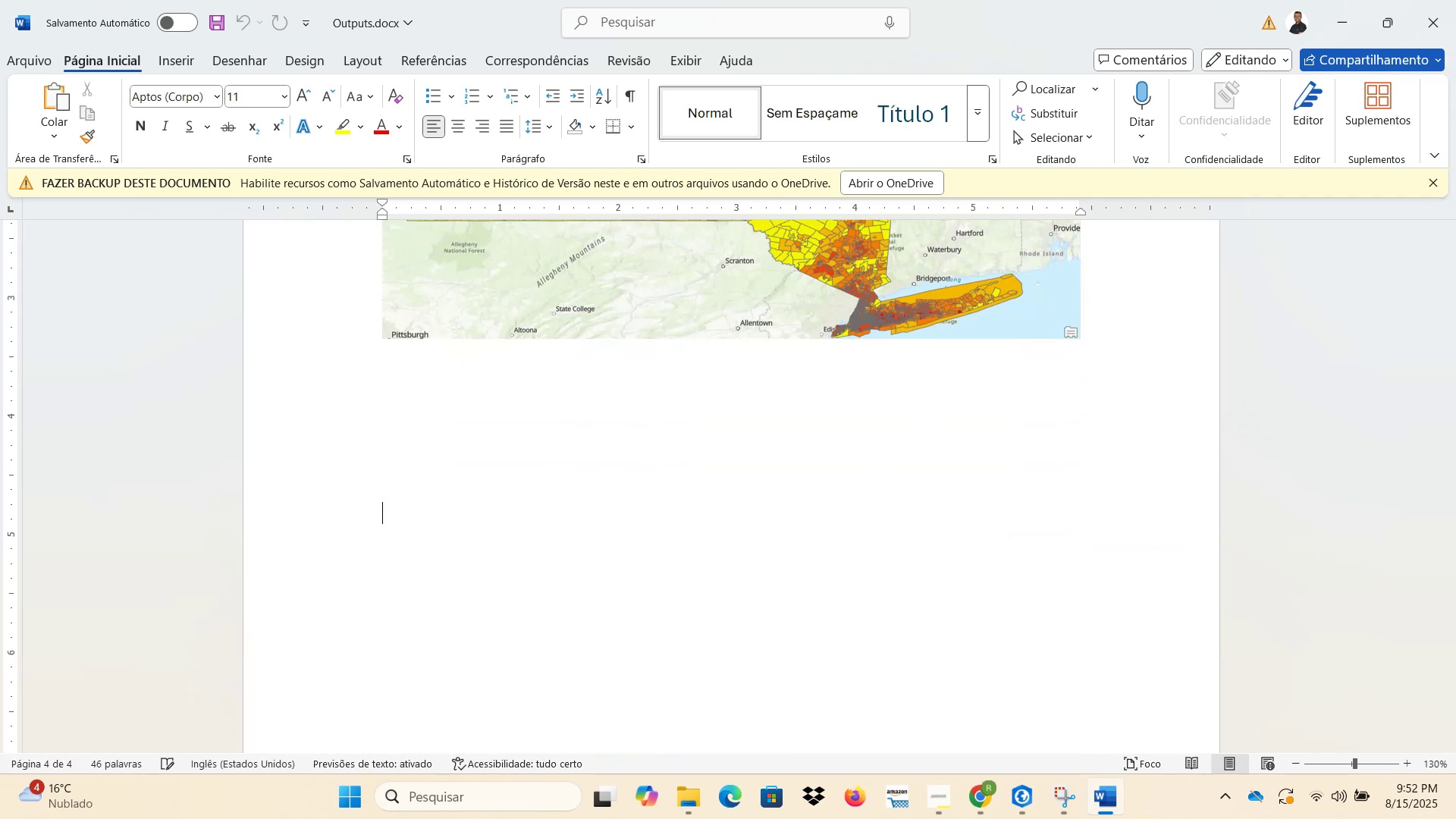 
key(Enter)
 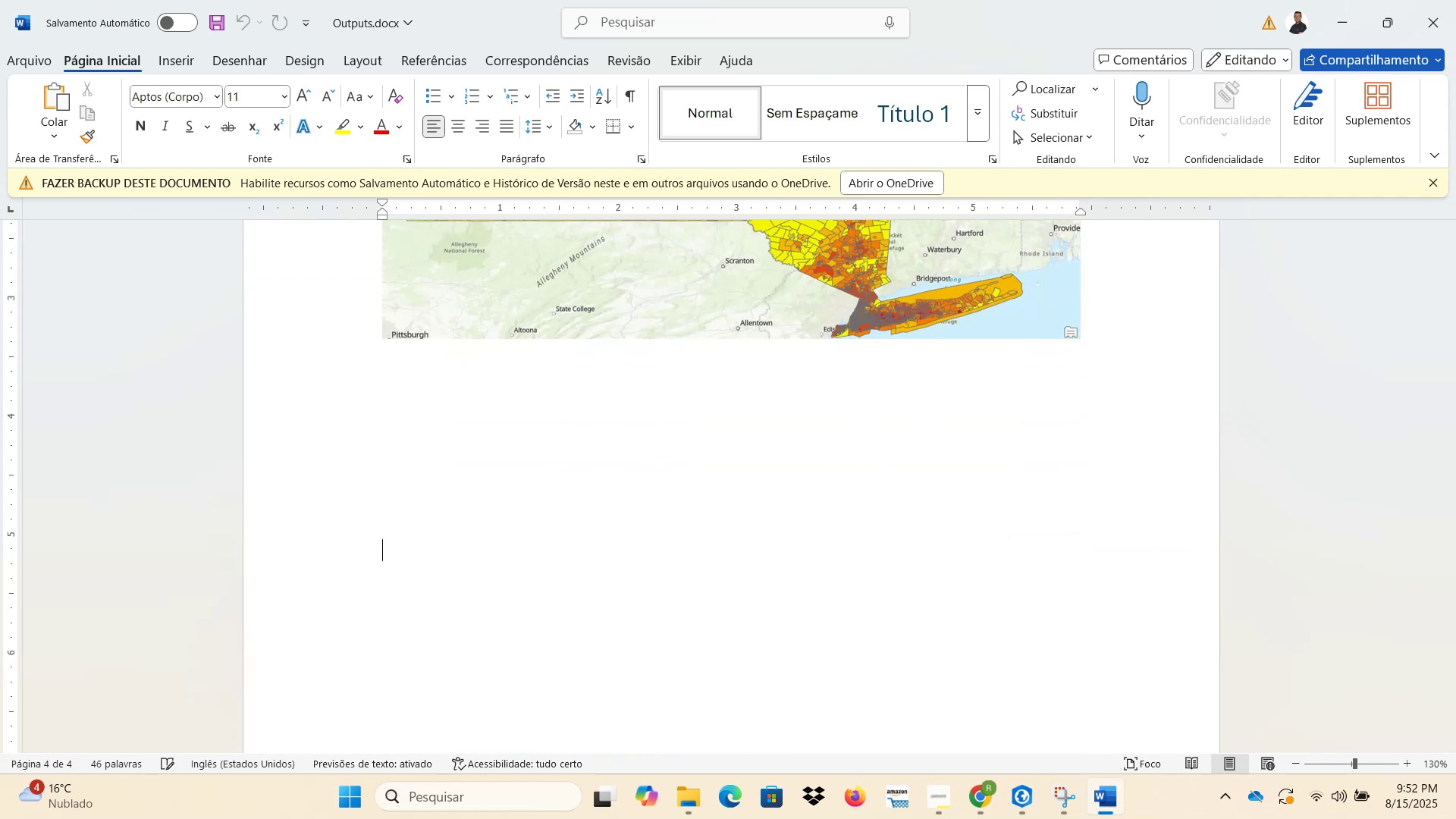 
key(Control+ControlLeft)
 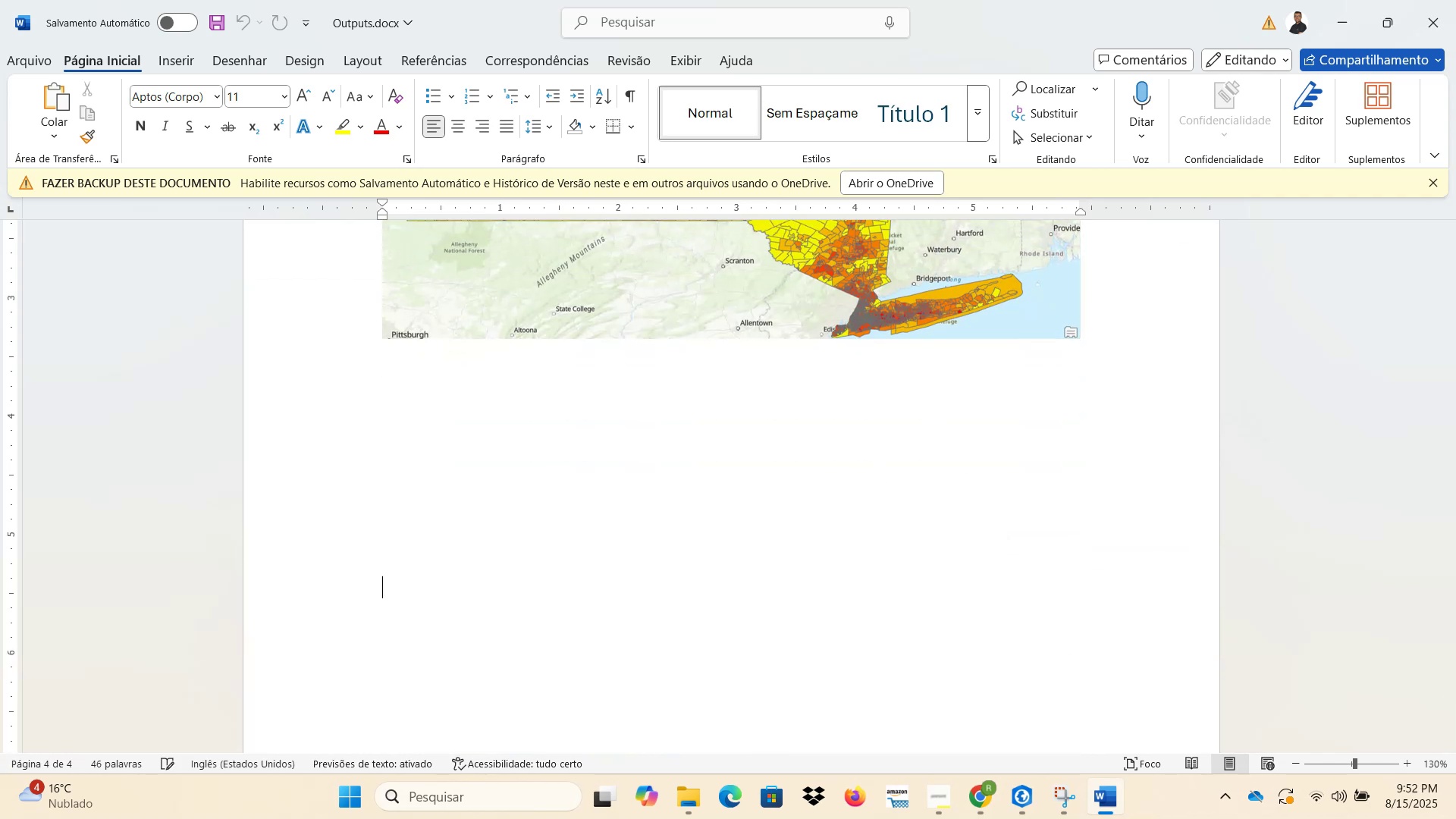 
key(Control+V)
 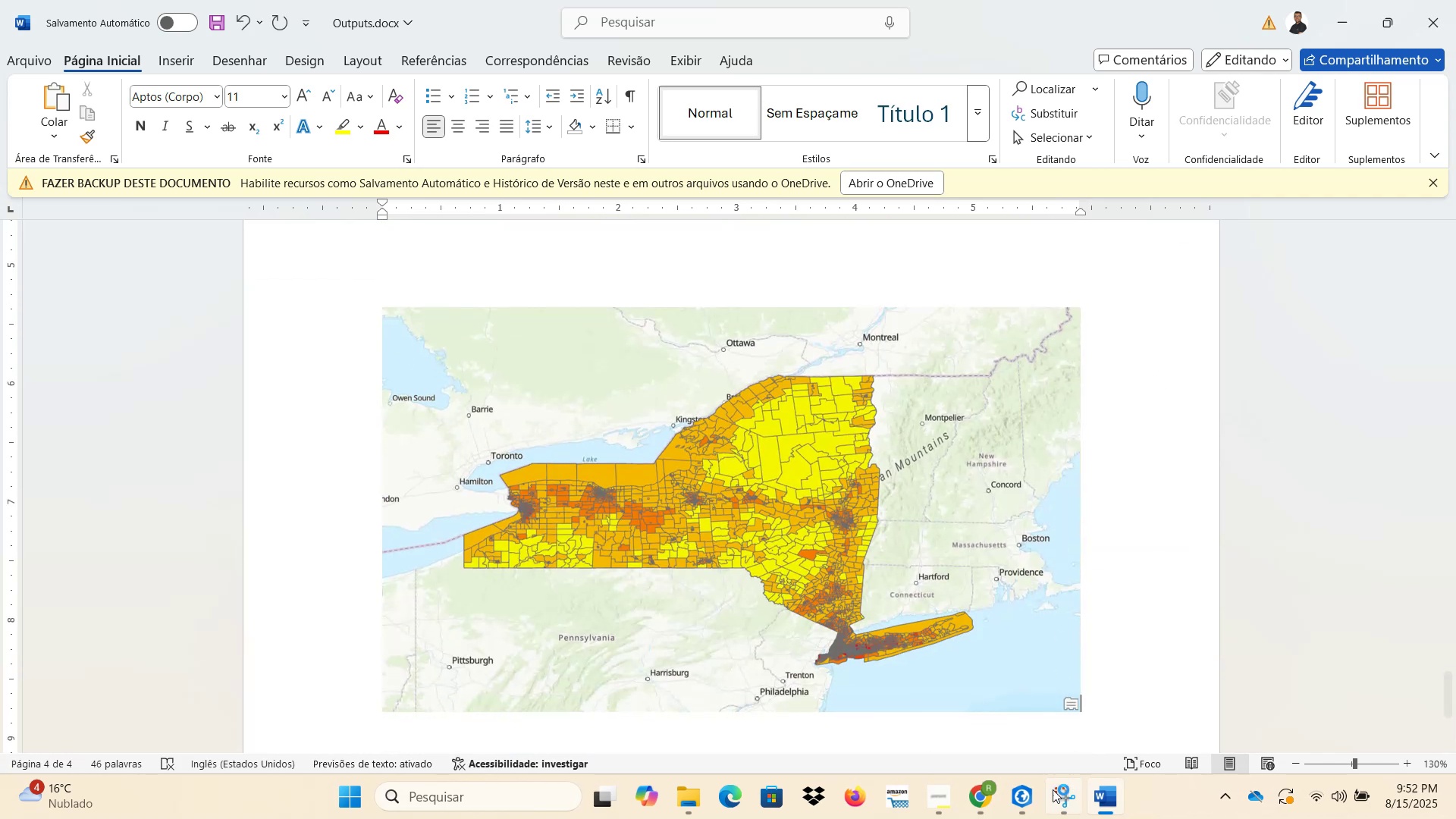 
left_click([984, 797])
 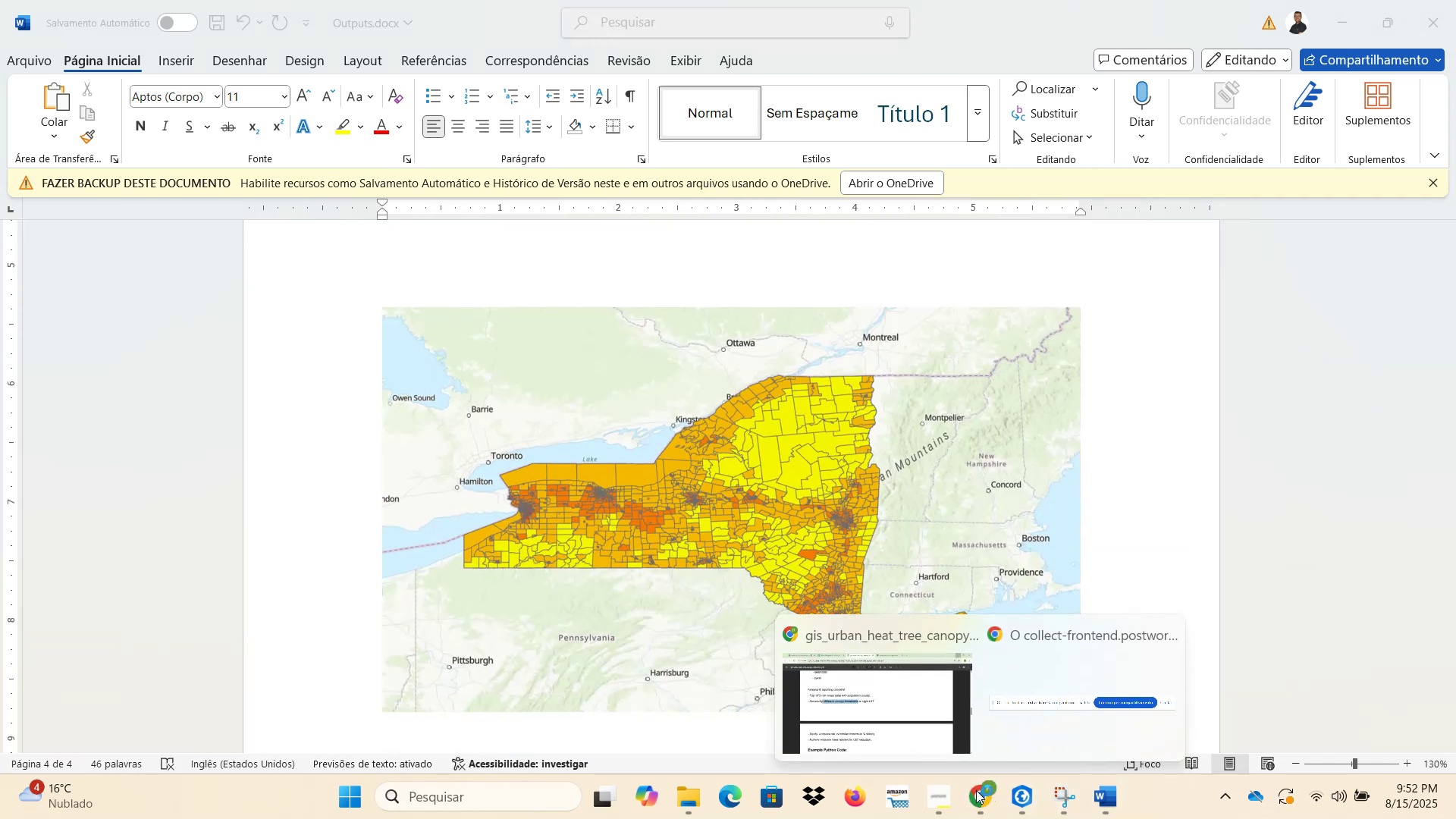 
left_click([886, 715])
 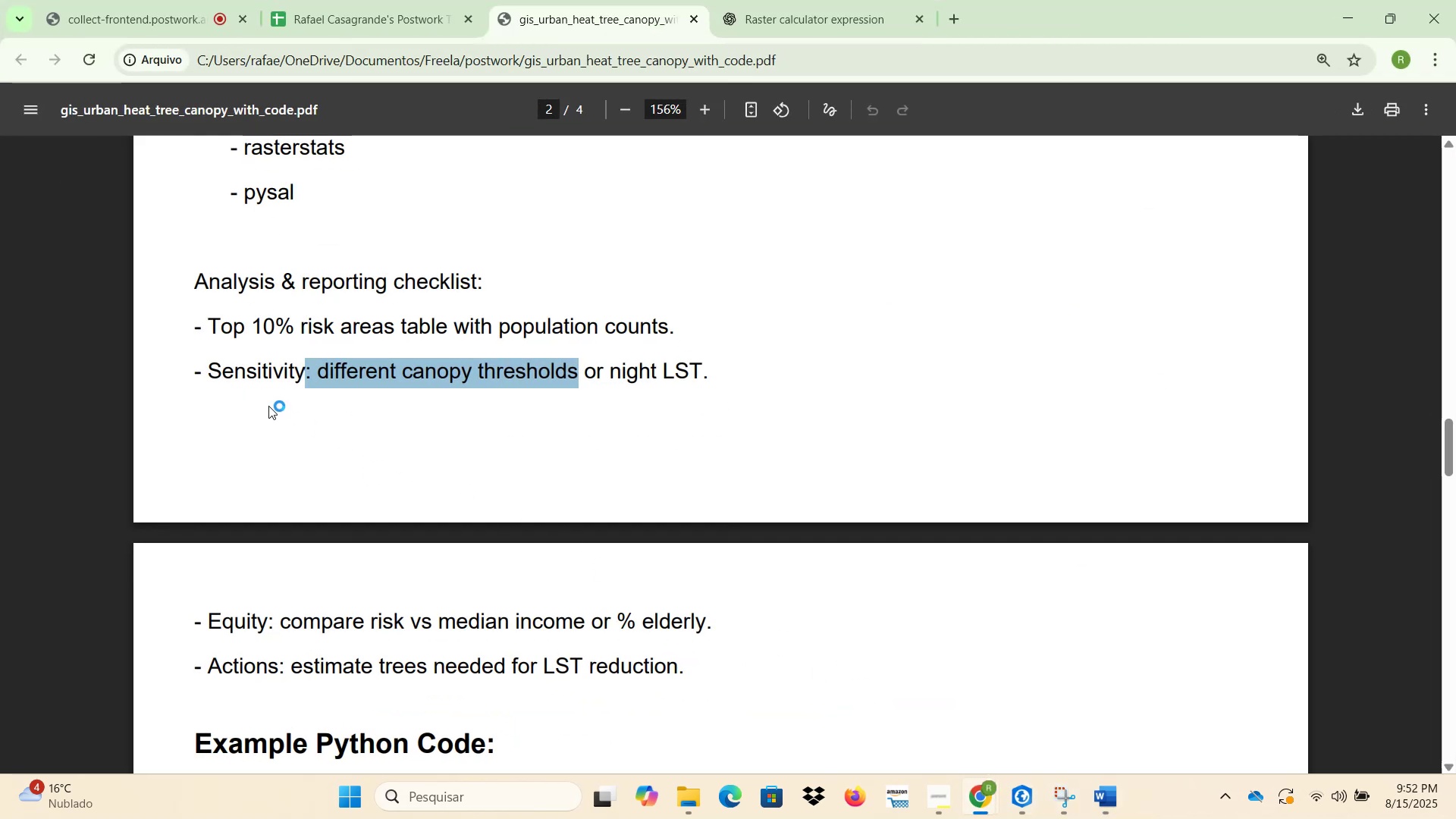 
left_click([275, 375])
 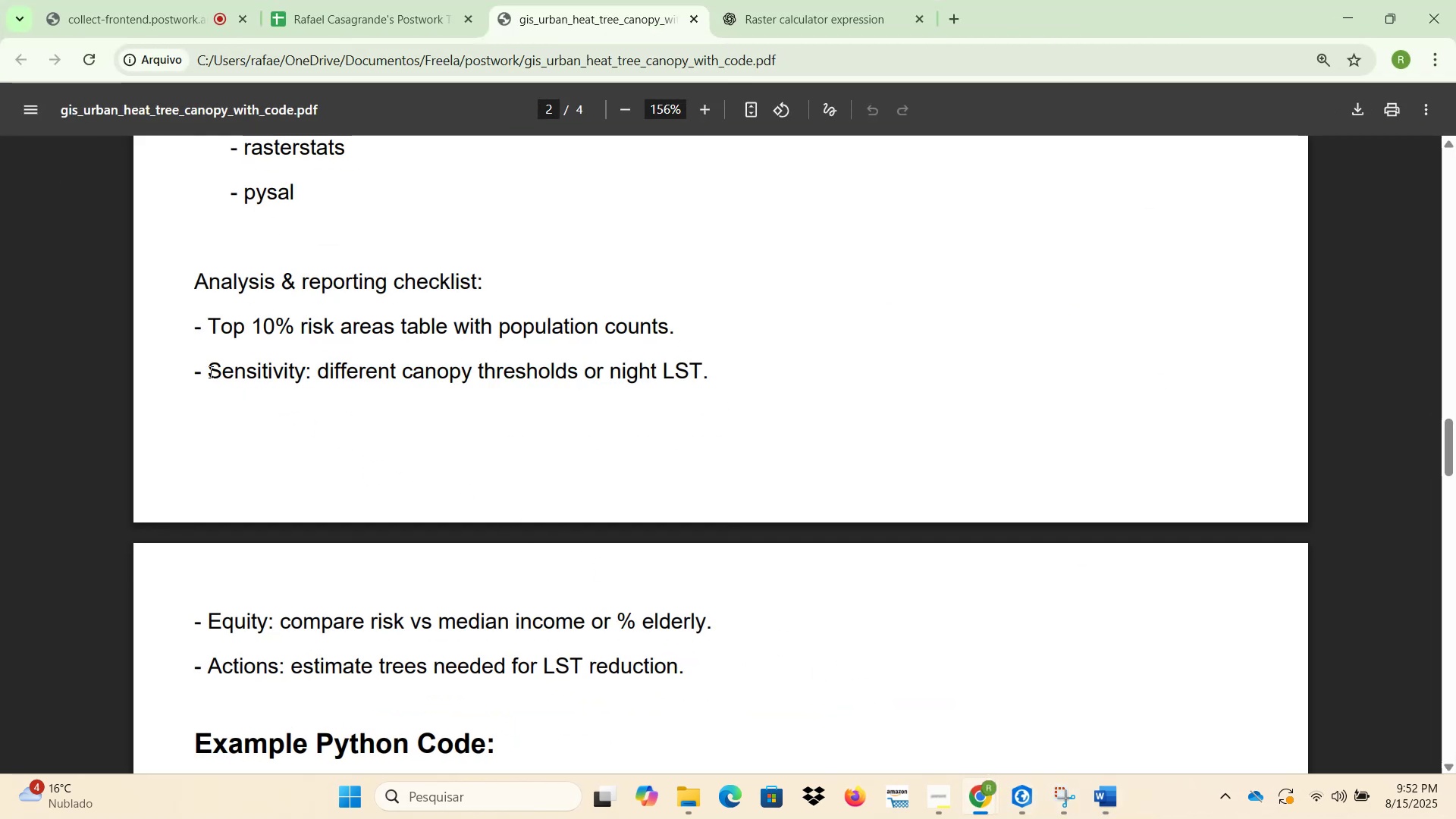 
left_click_drag(start_coordinate=[209, 371], to_coordinate=[576, 370])
 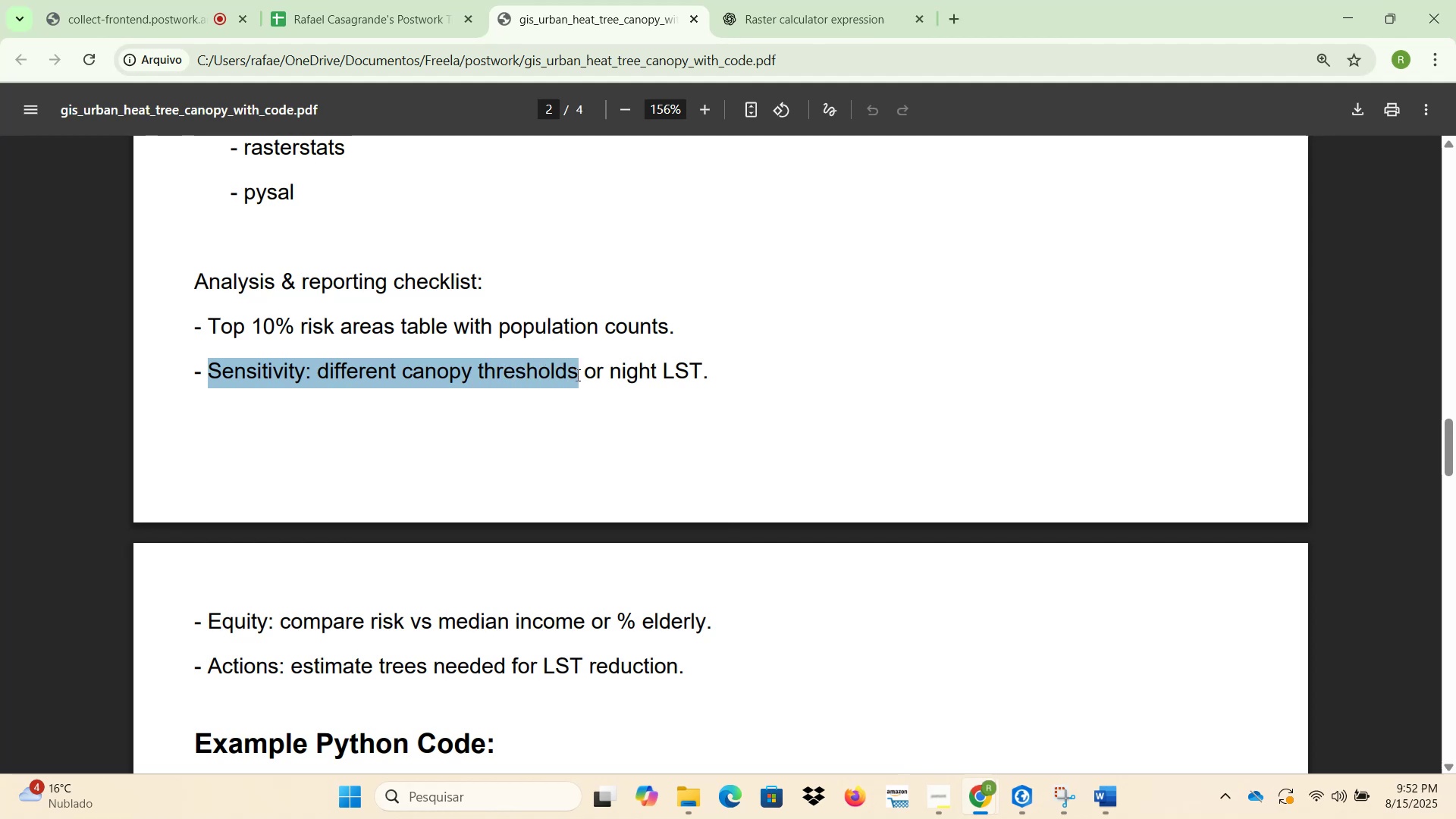 
key(Control+C)
 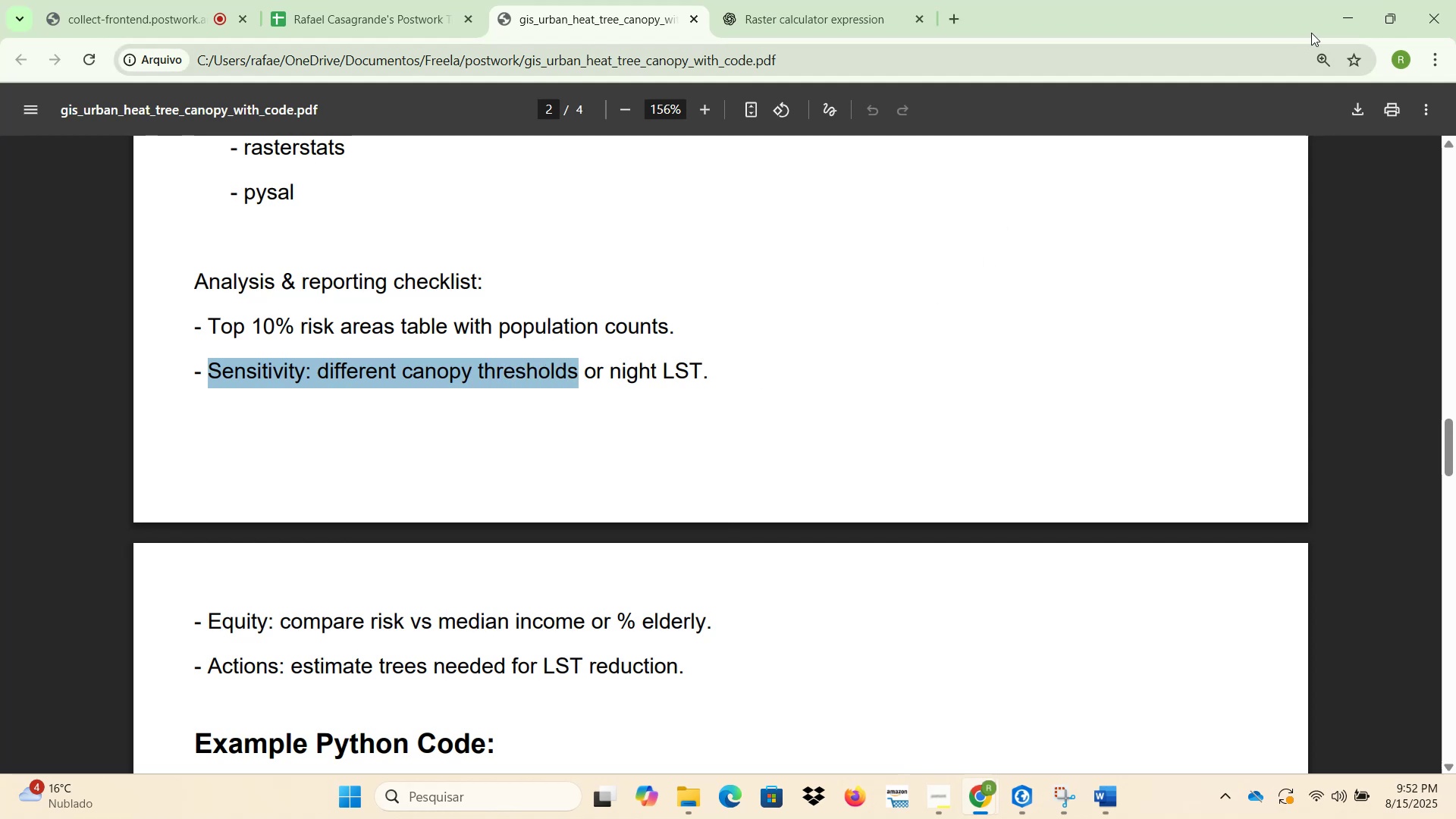 
left_click([1342, 23])
 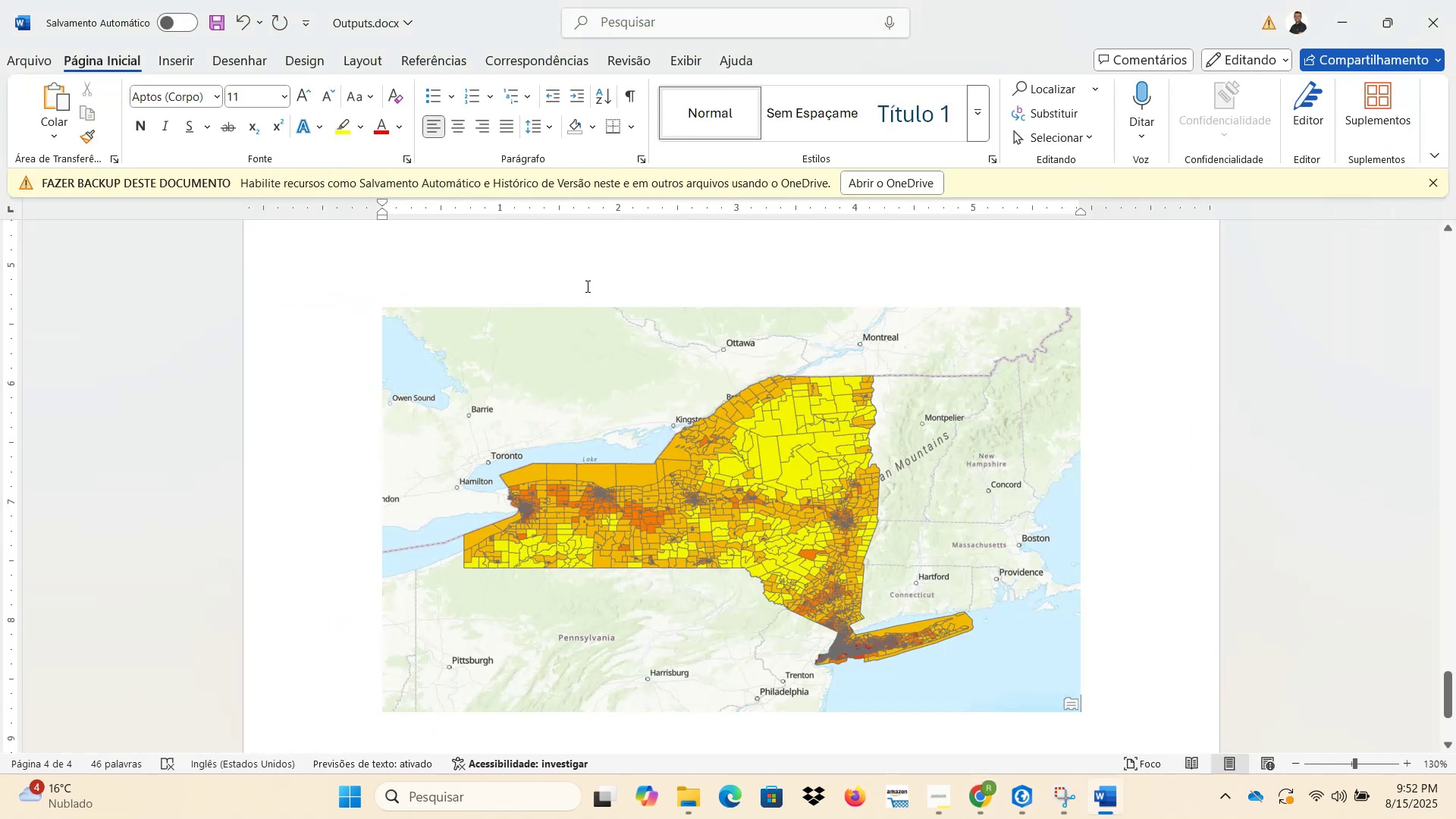 
scroll: coordinate [597, 399], scroll_direction: up, amount: 2.0
 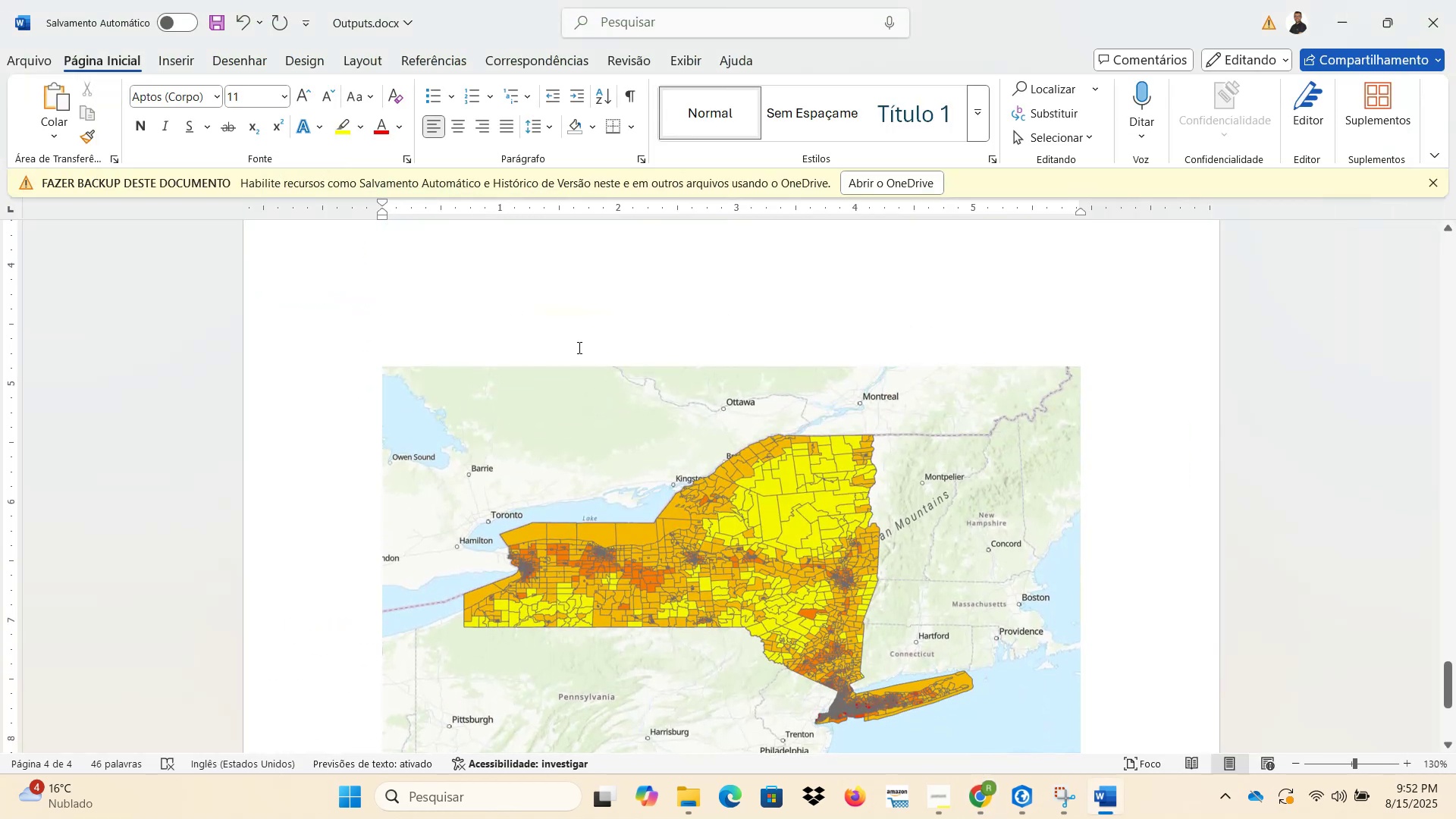 
left_click([568, 312])
 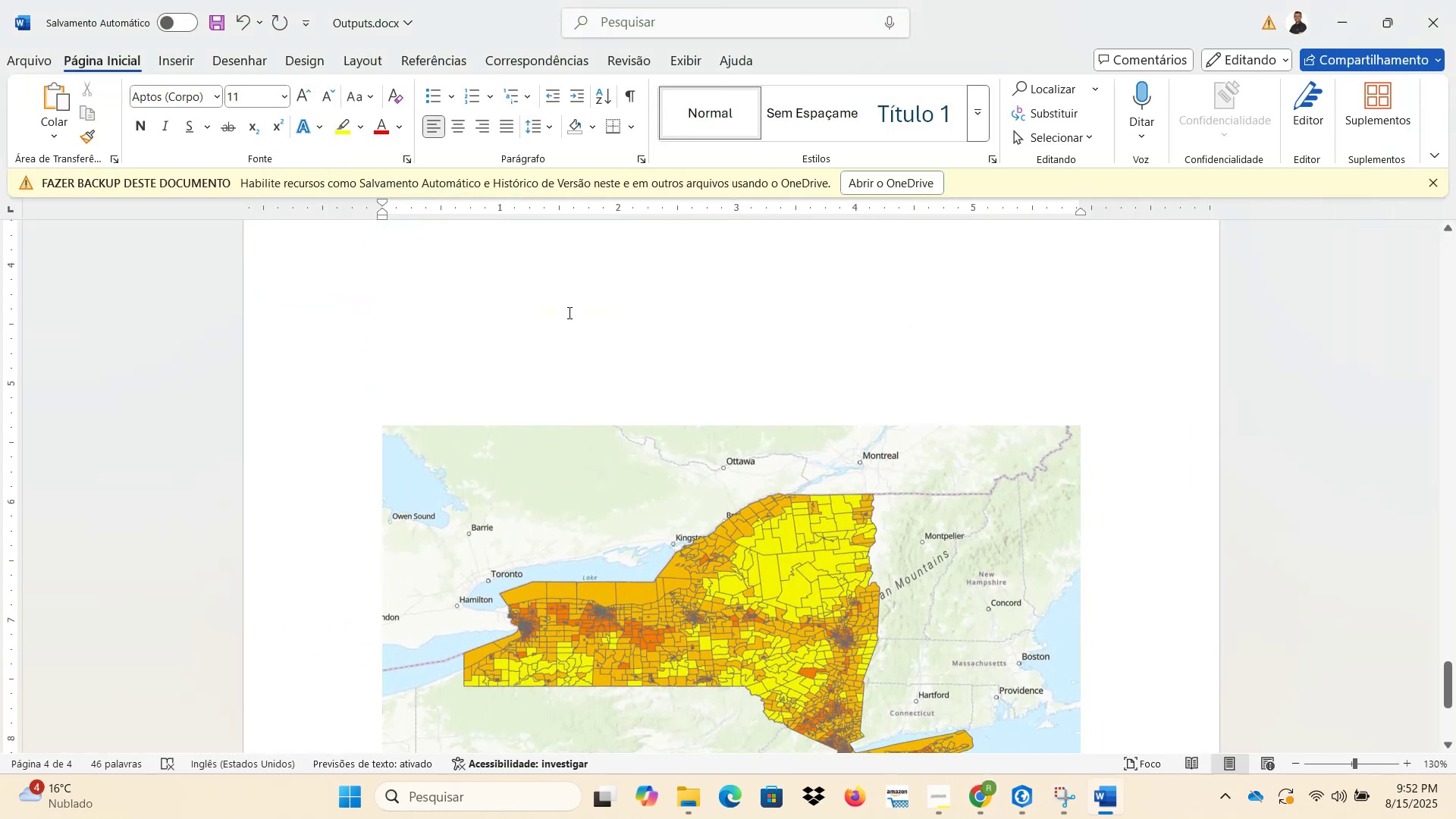 
key(Control+ControlLeft)
 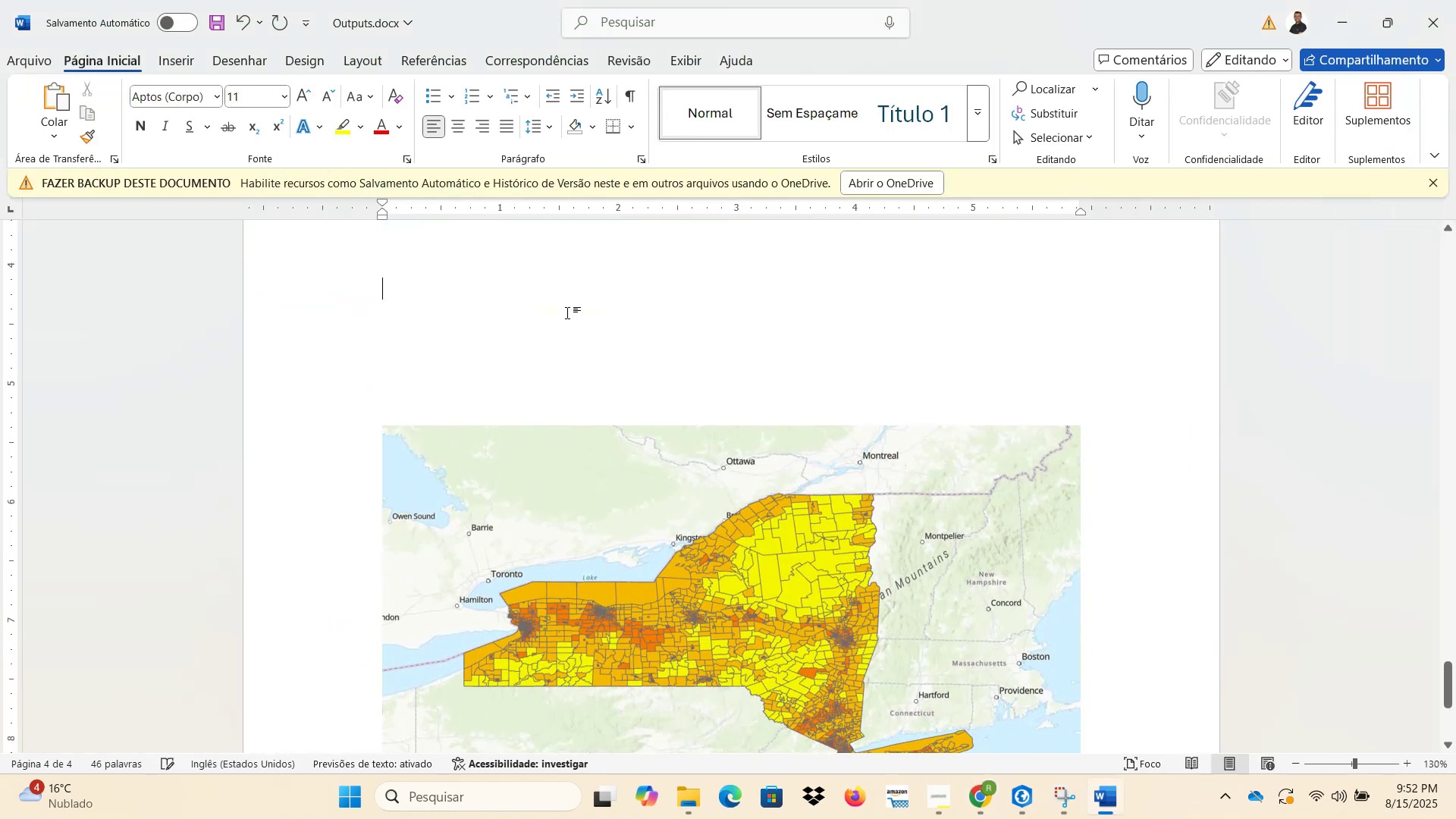 
key(Control+V)
 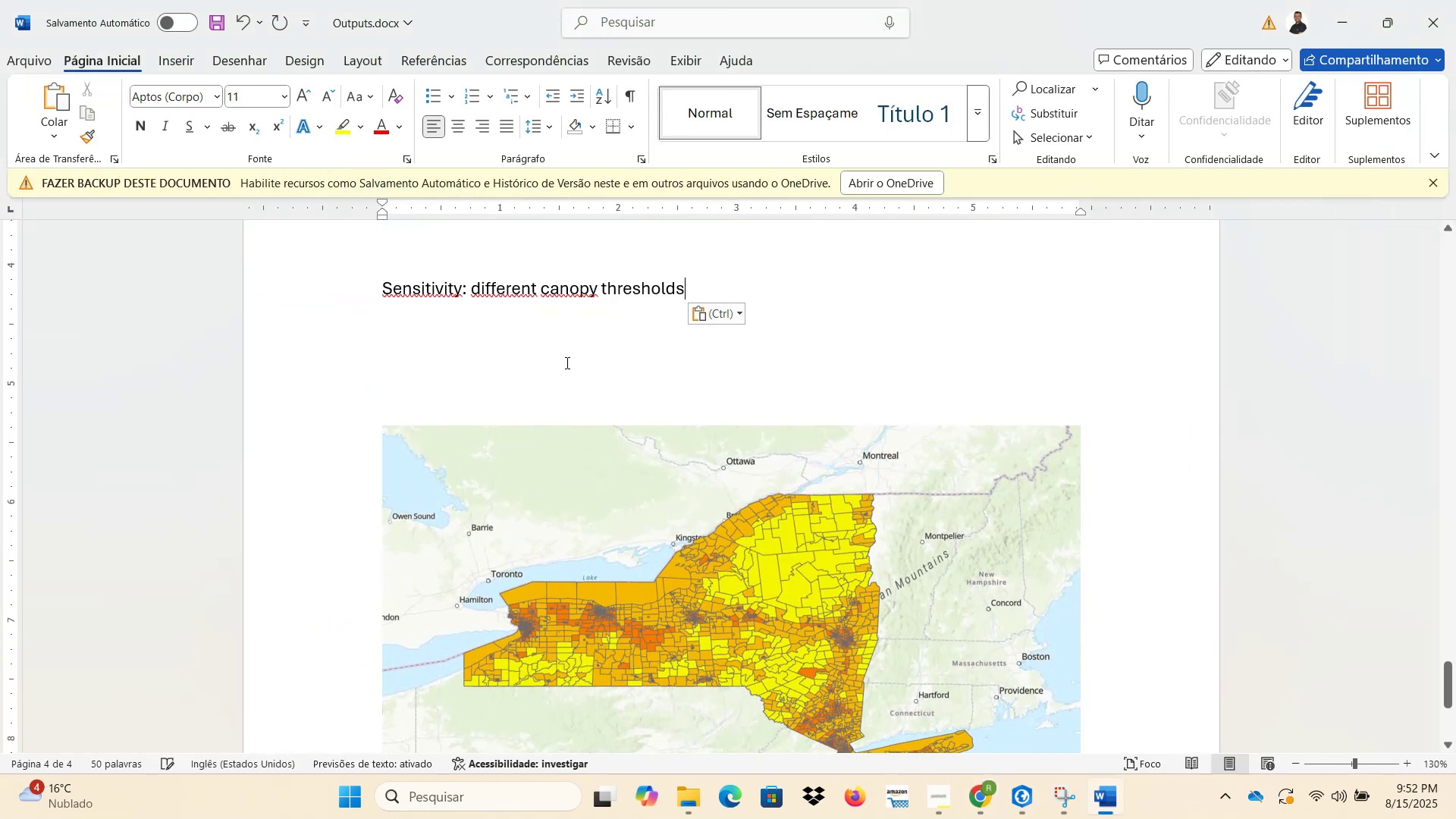 
left_click([554, 403])
 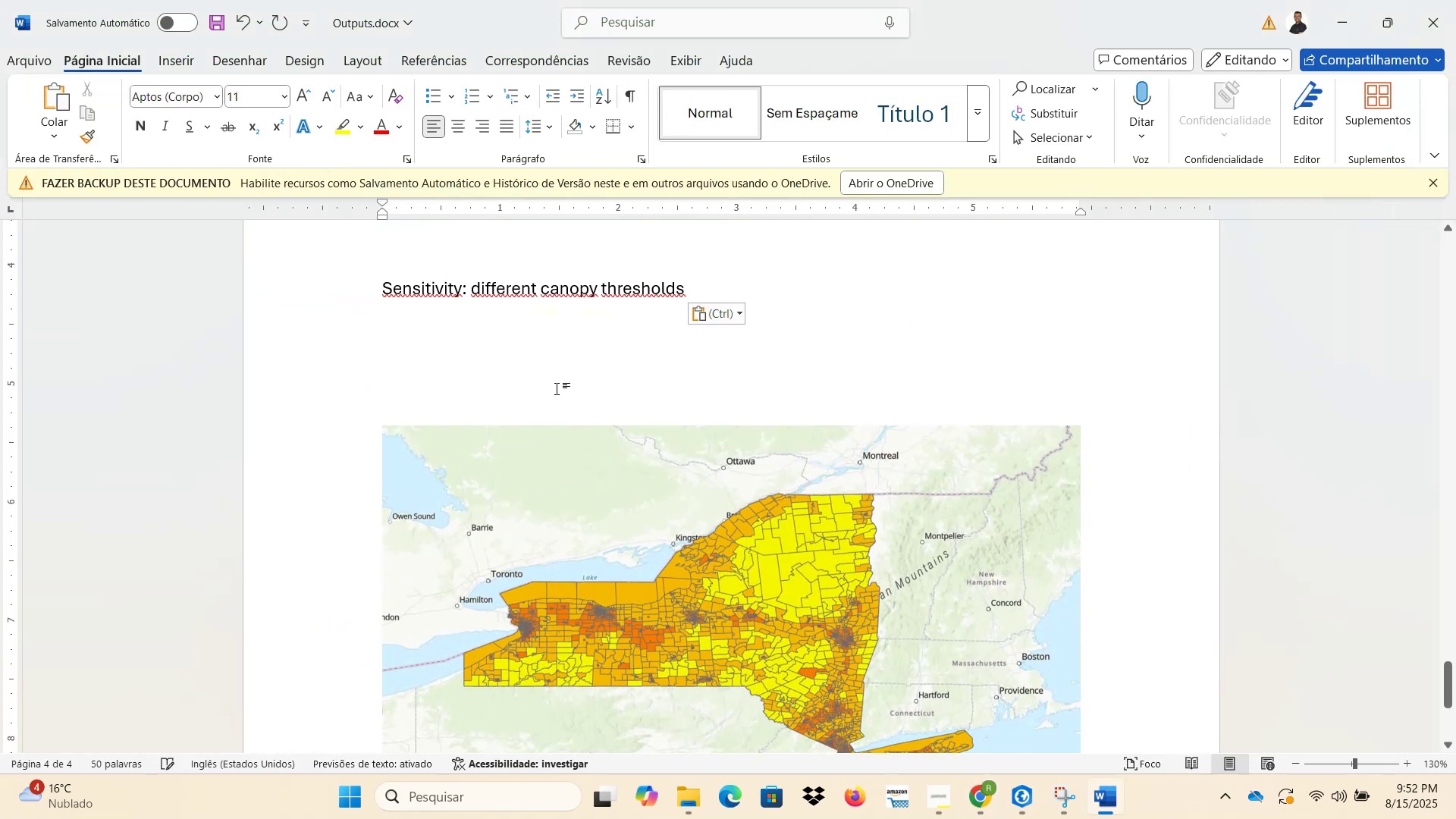 
left_click([557, 354])
 